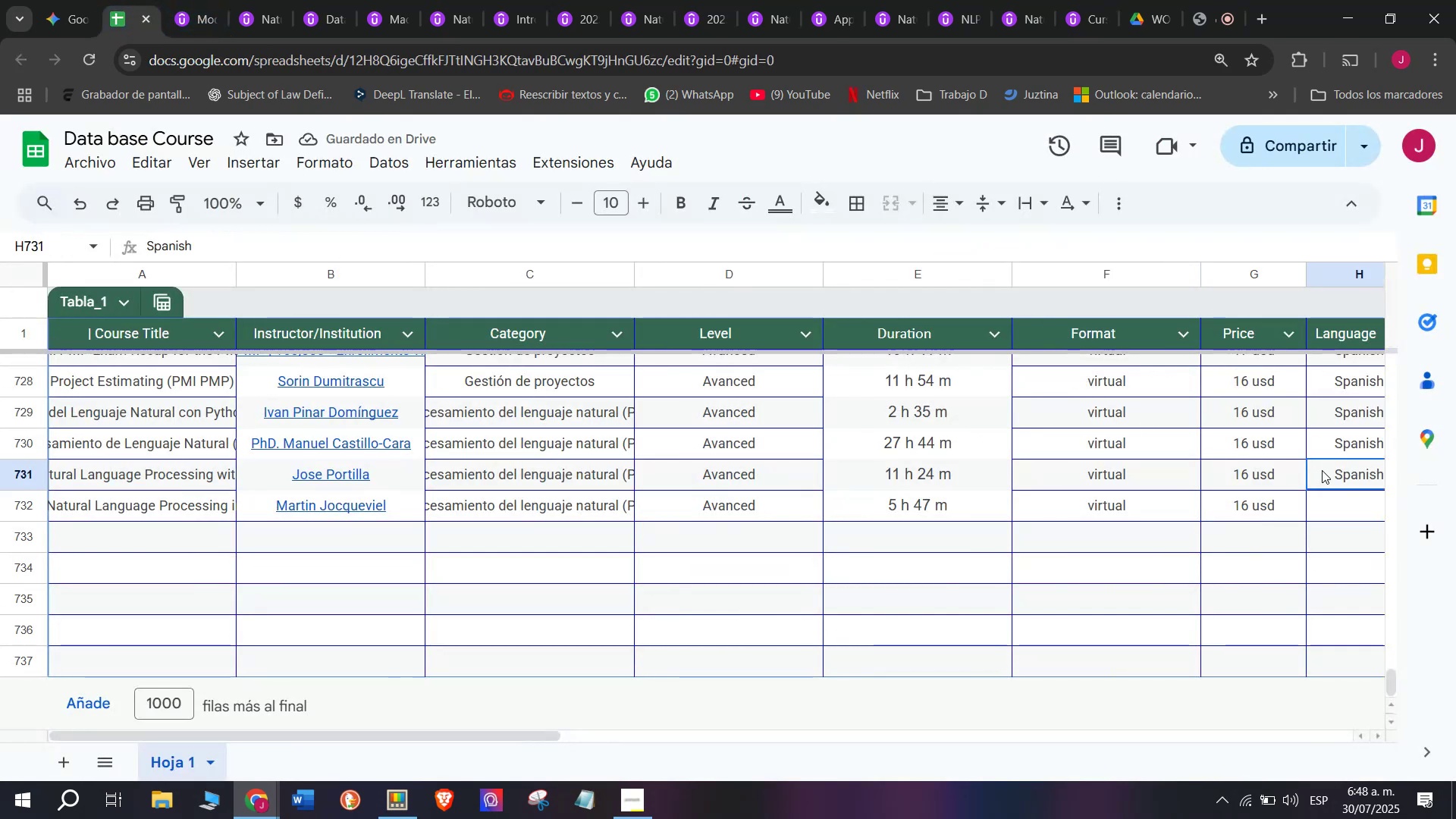 
key(Control+ControlLeft)
 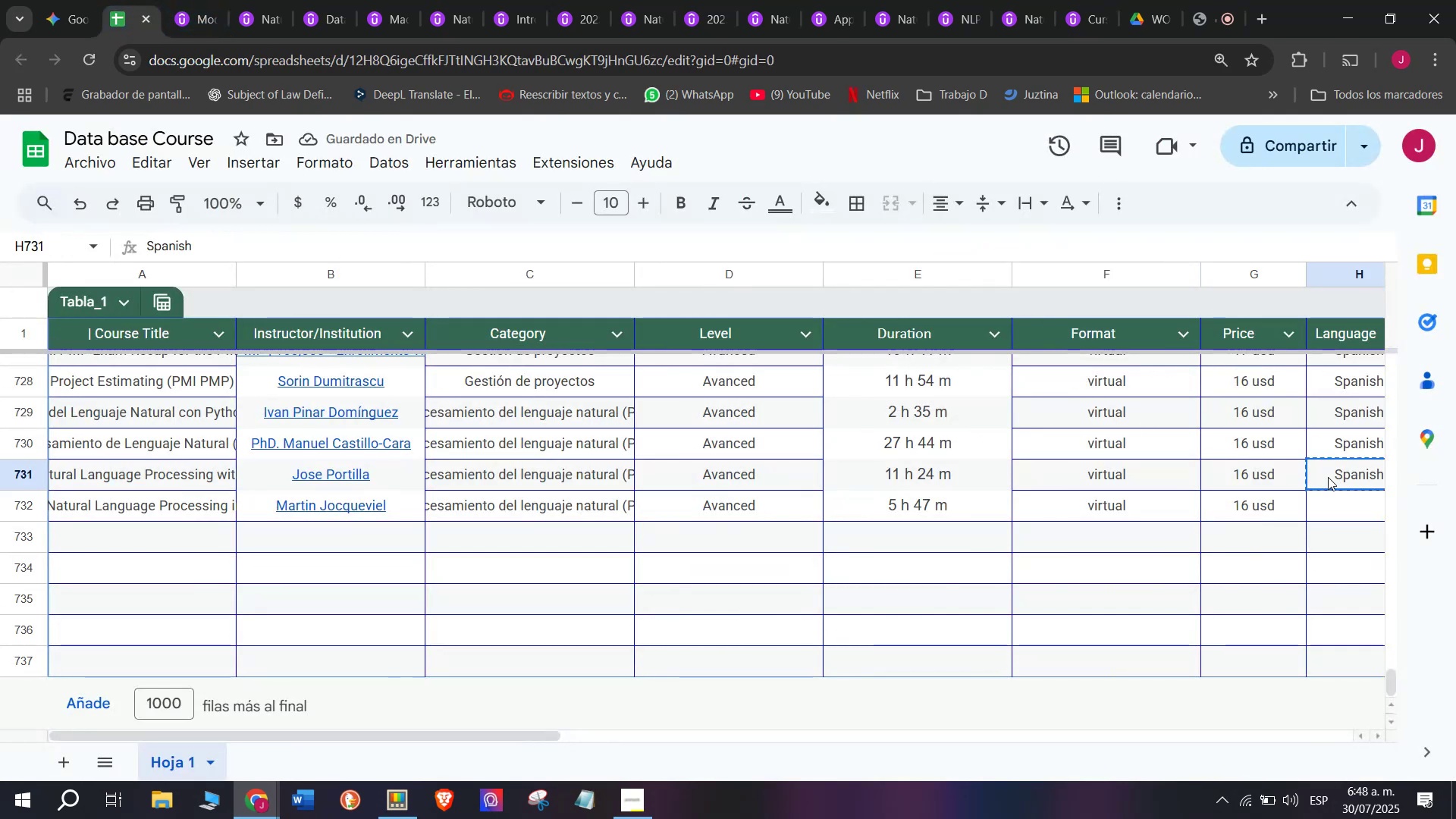 
key(Break)
 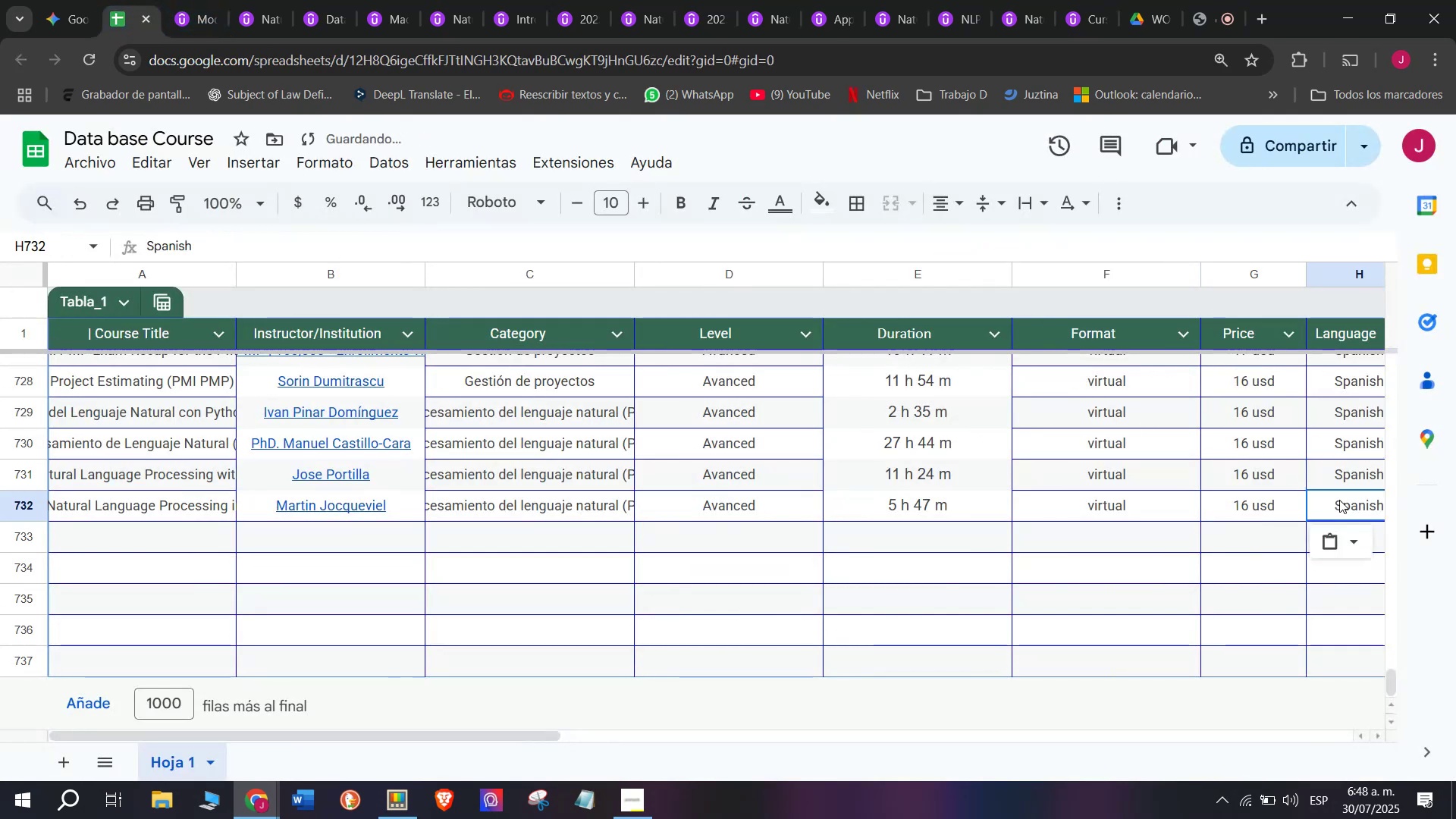 
key(Control+C)
 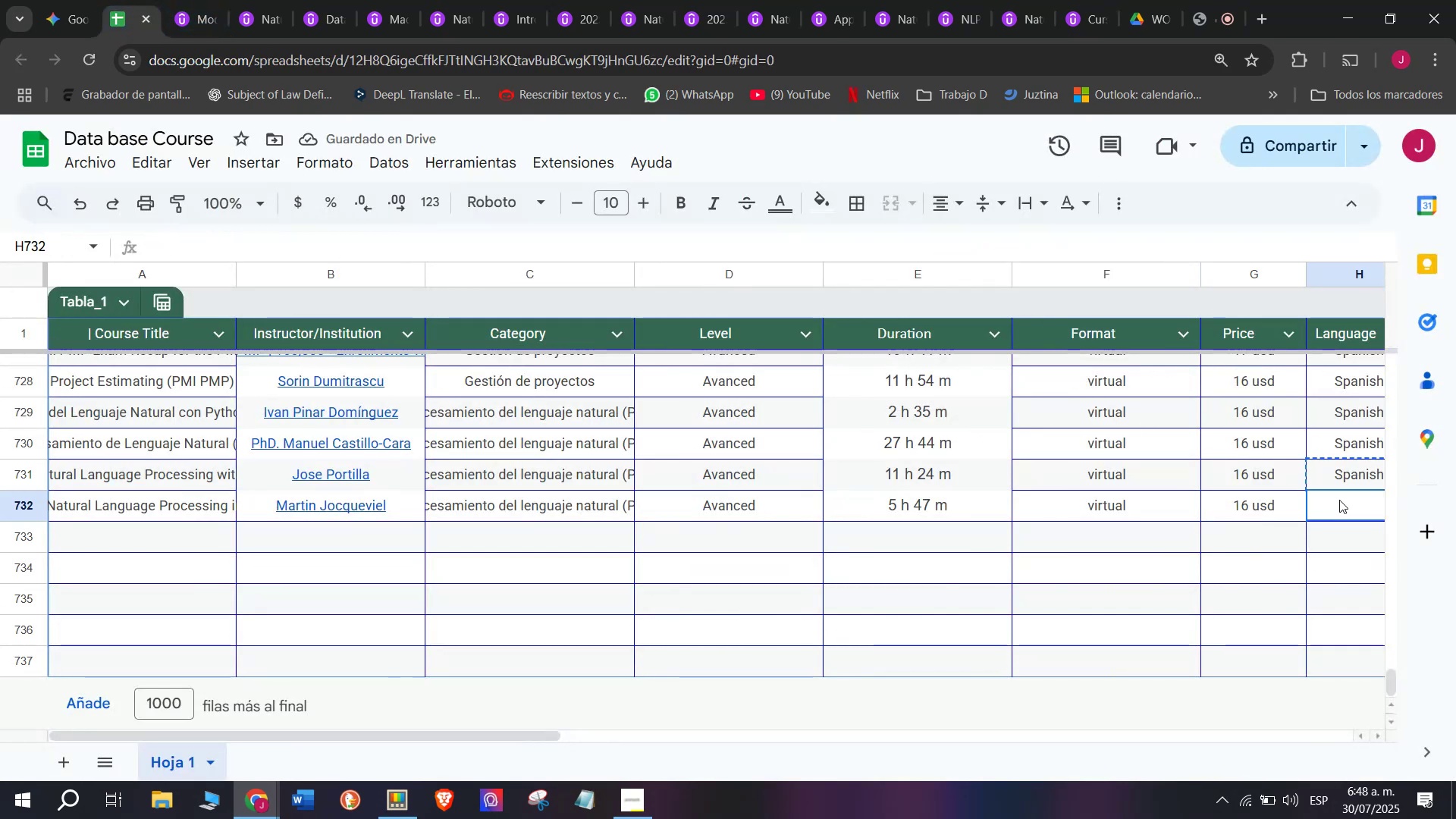 
double_click([1339, 500])
 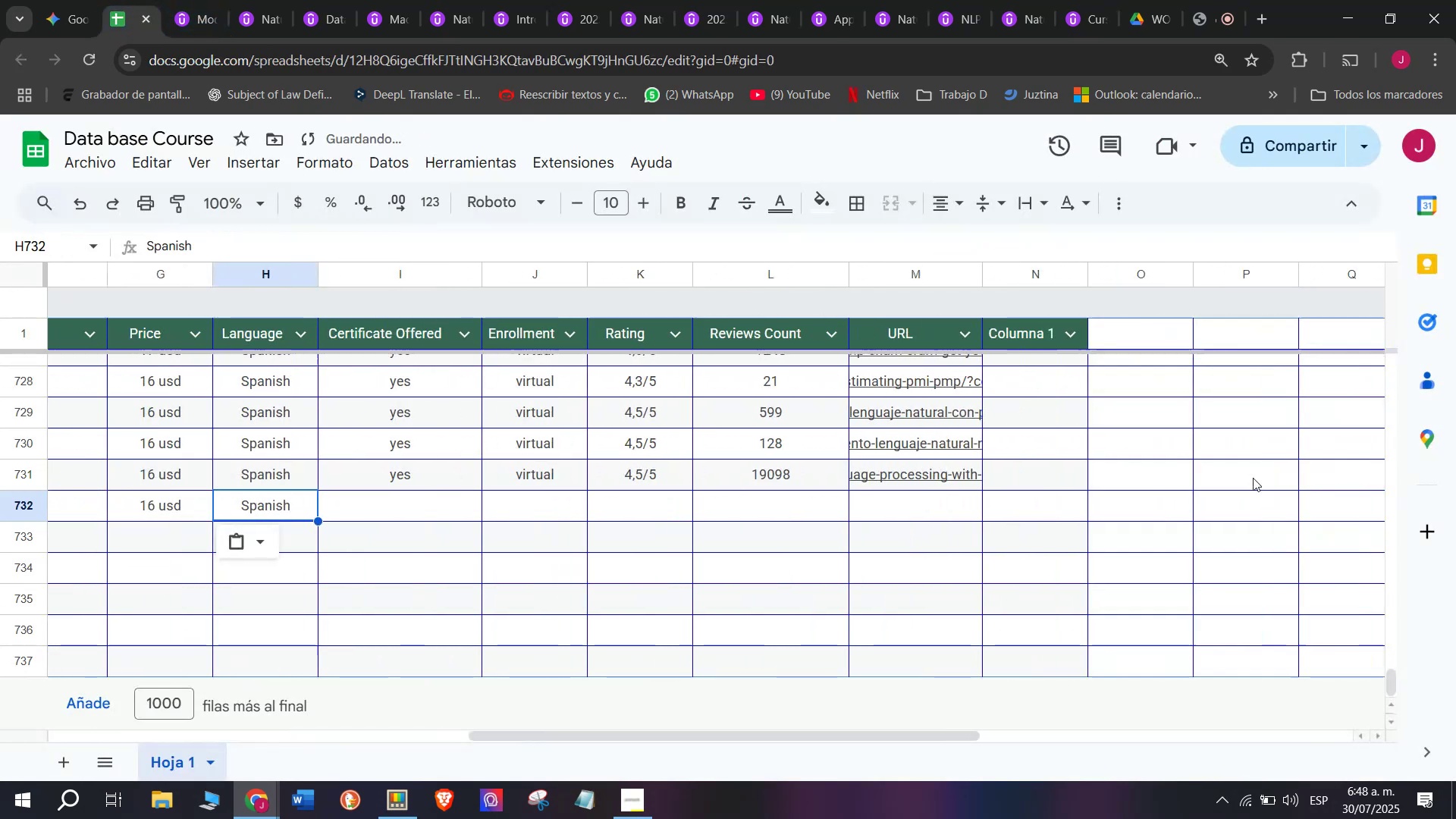 
key(Control+ControlLeft)
 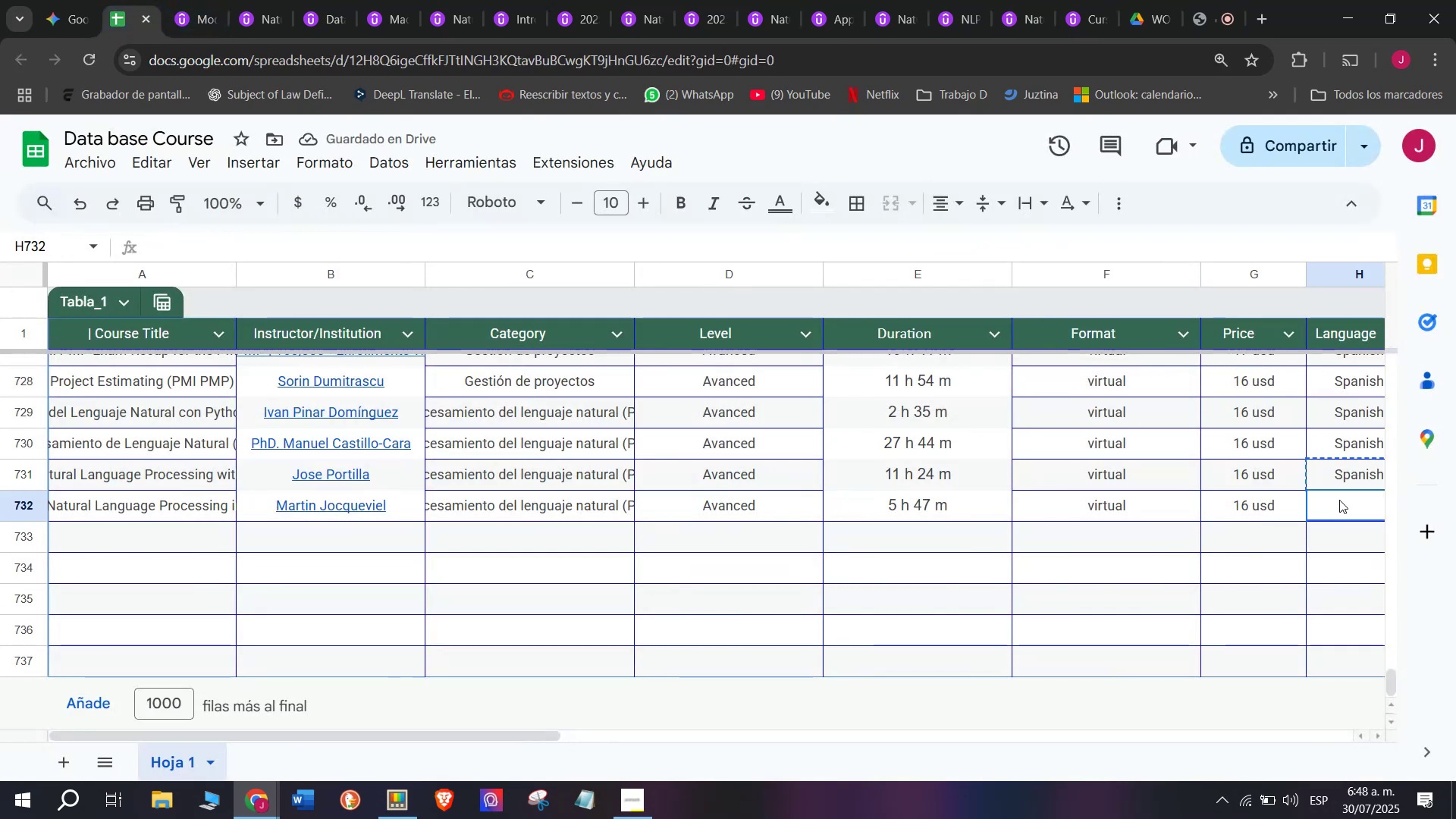 
key(Z)
 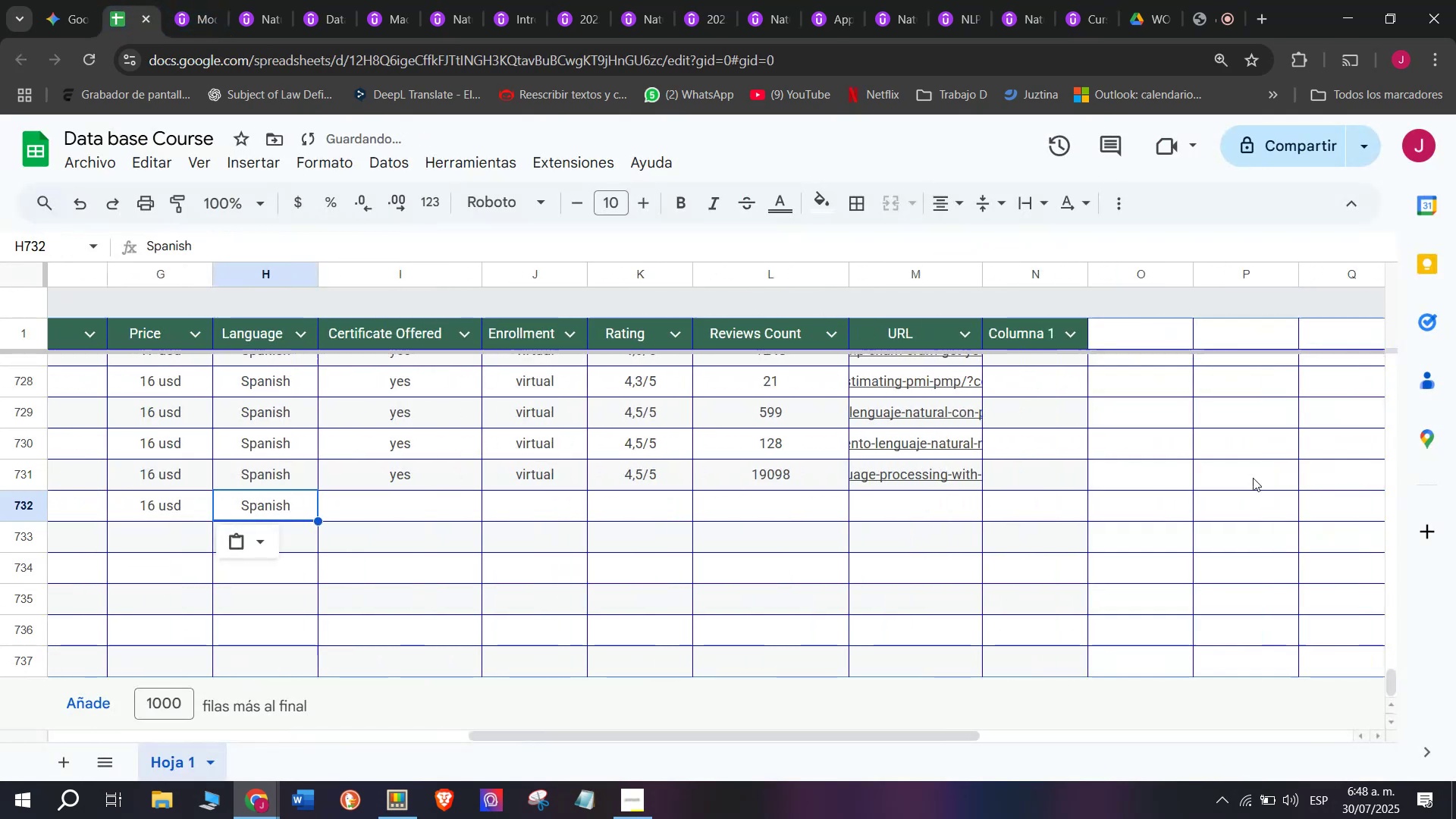 
key(Control+V)
 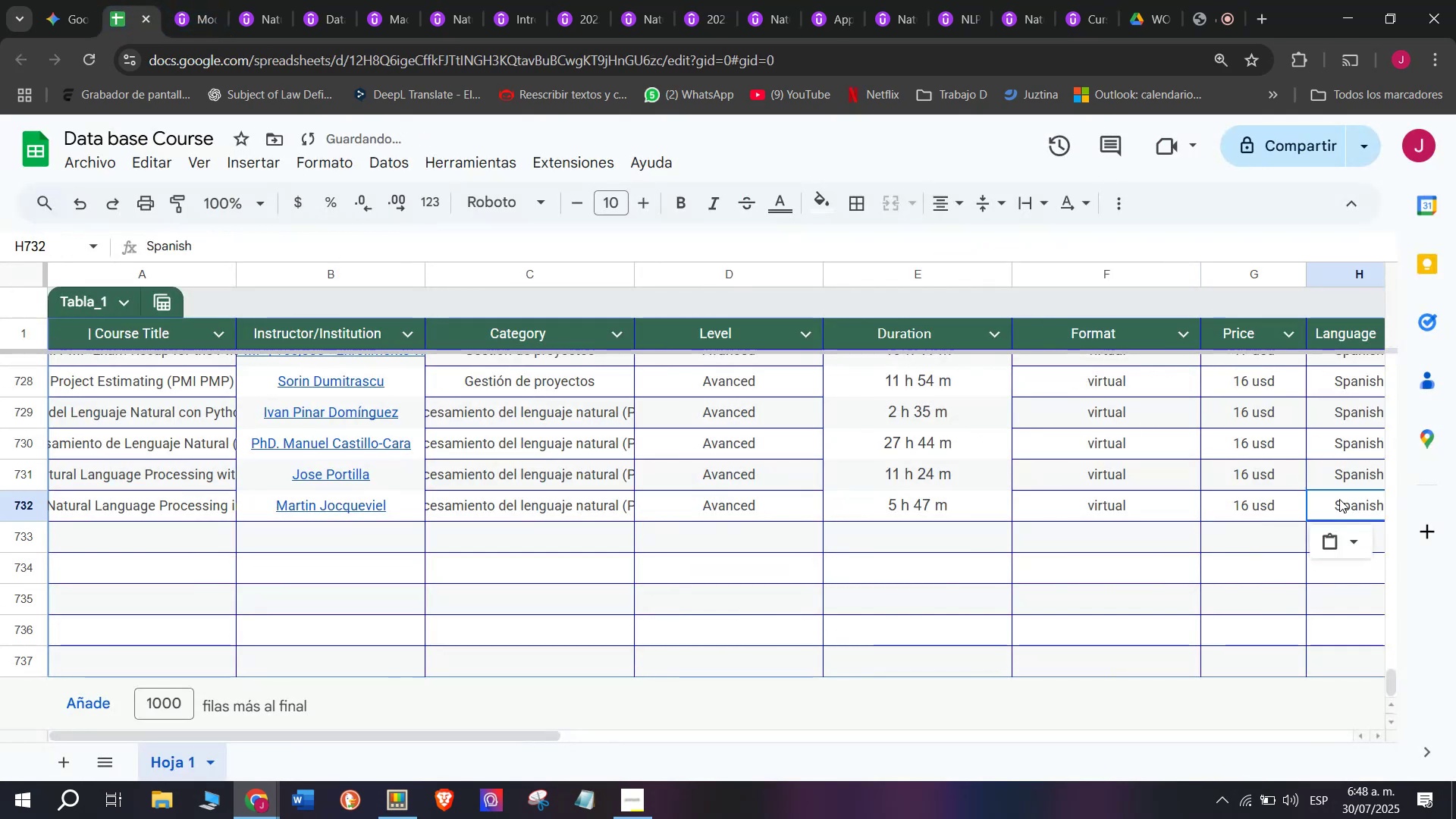 
scroll: coordinate [394, 453], scroll_direction: down, amount: 3.0
 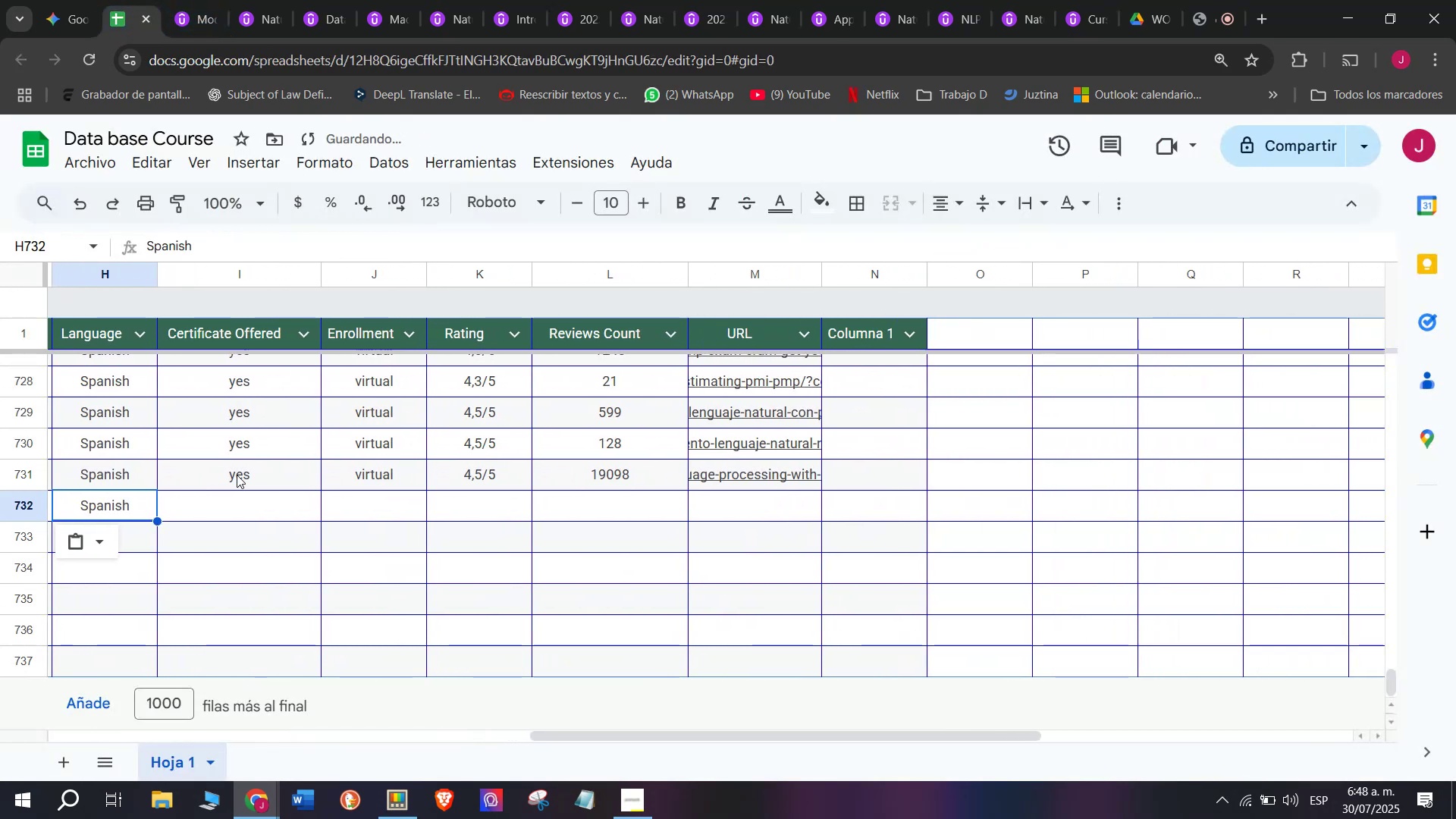 
left_click([237, 475])
 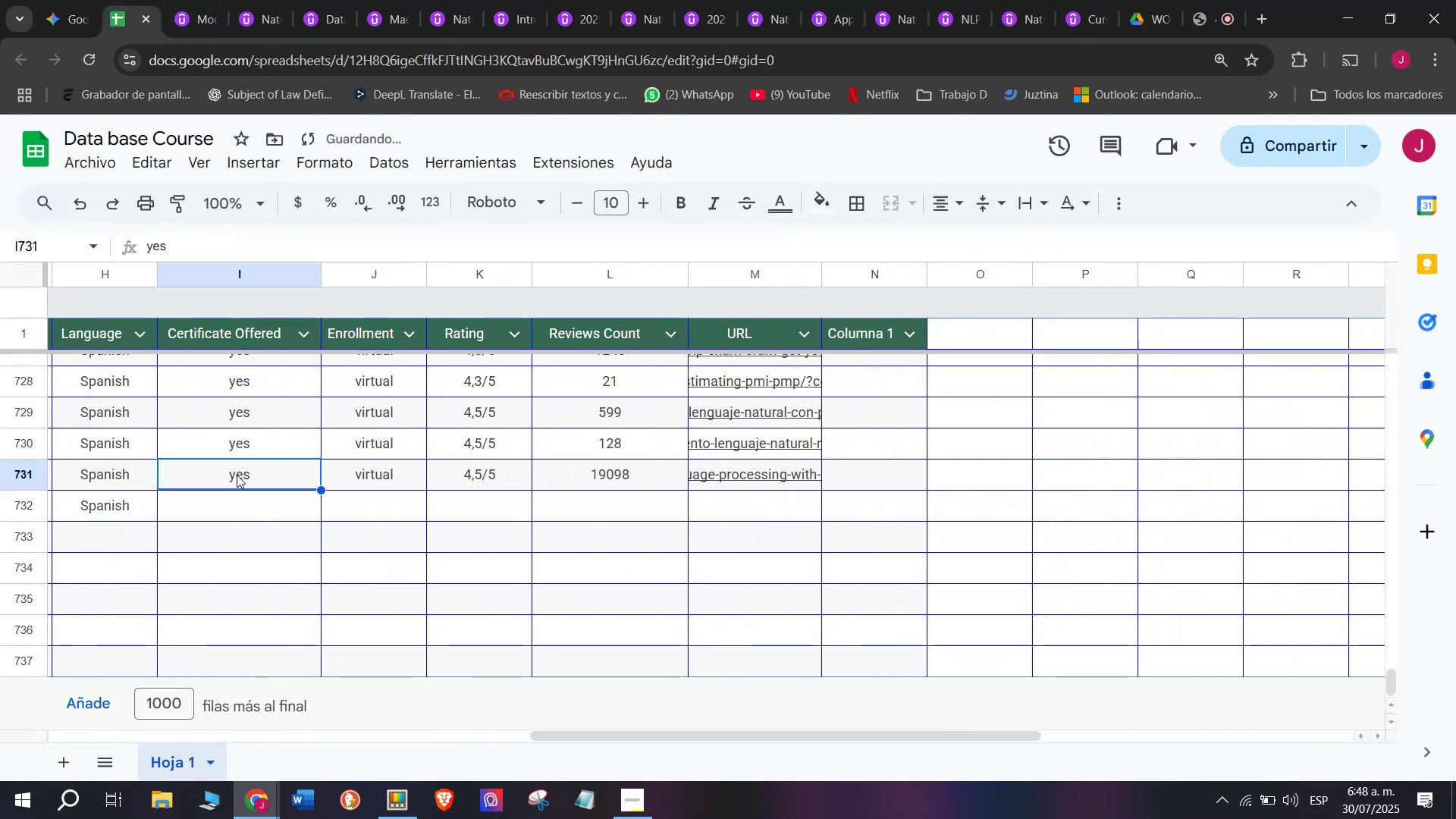 
key(Control+ControlLeft)
 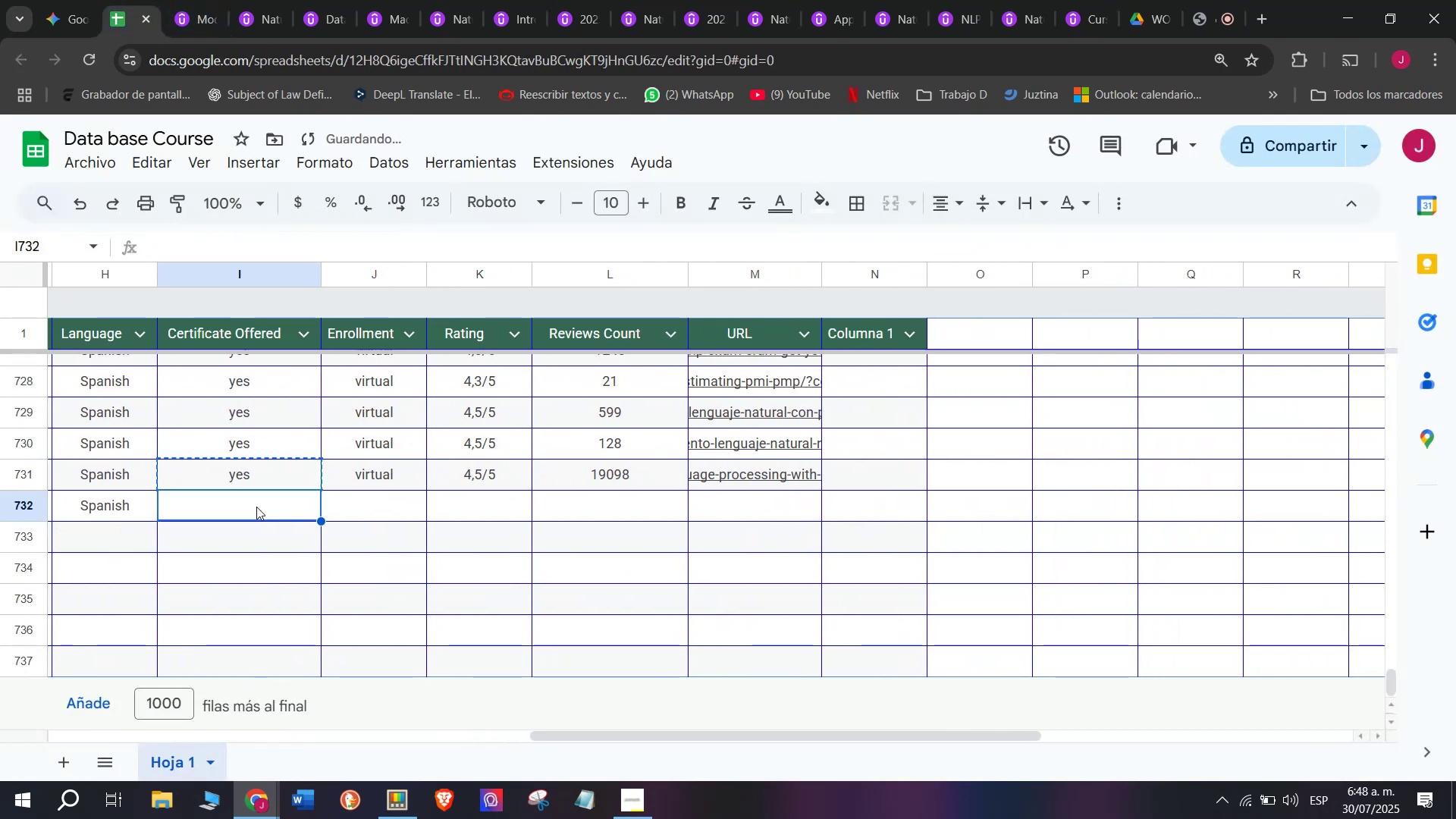 
key(Break)
 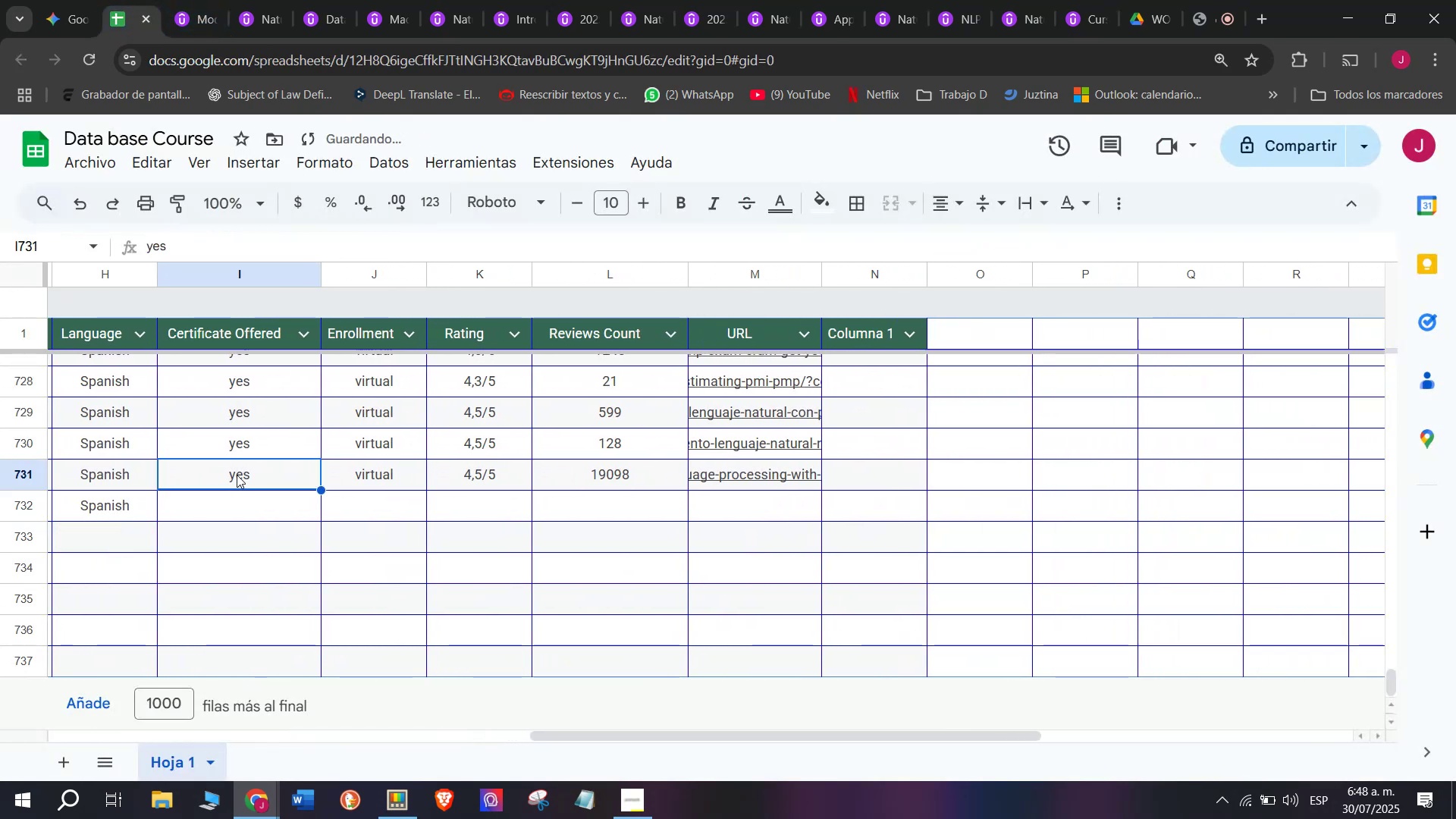 
key(Control+C)
 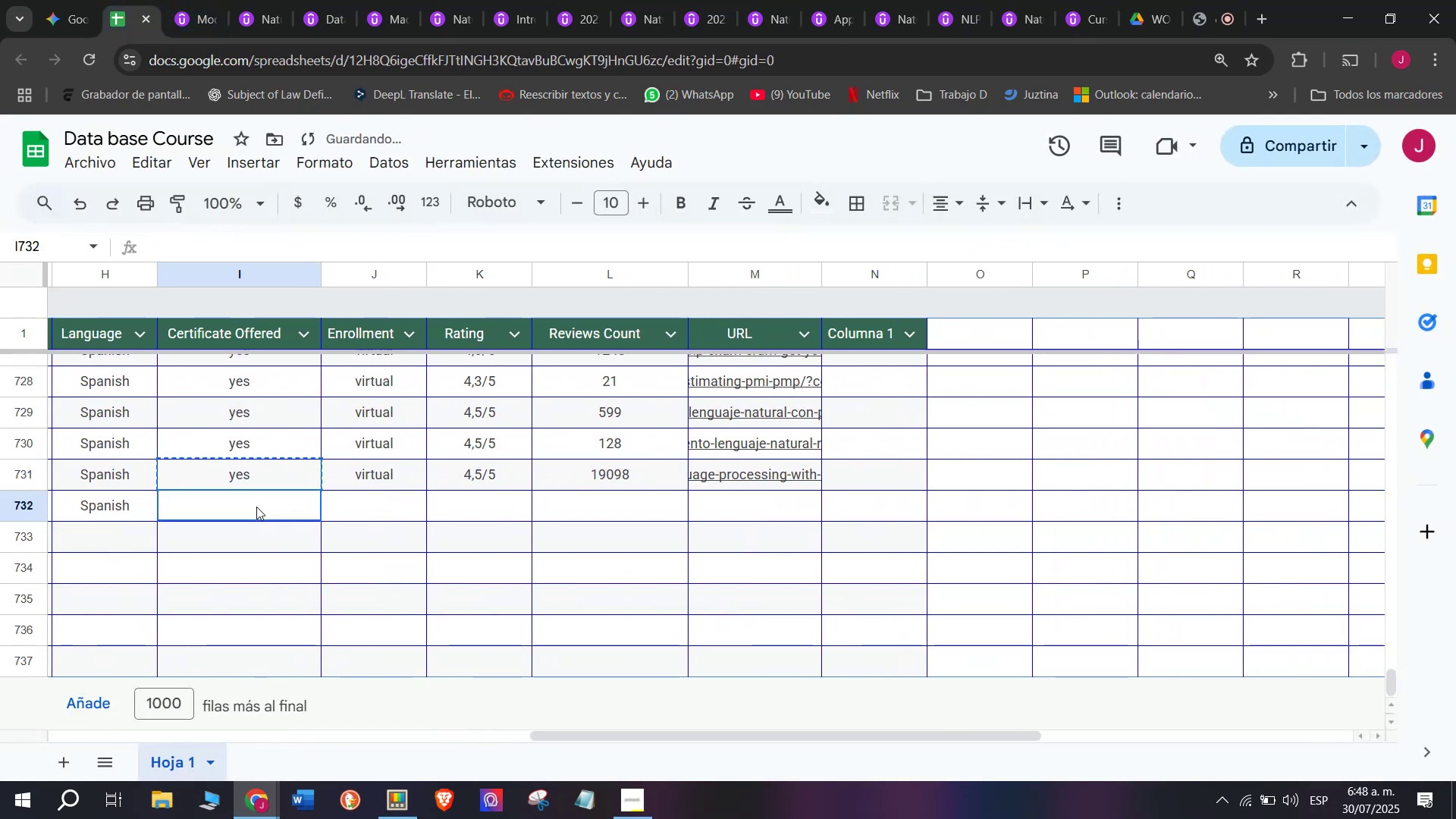 
left_click([256, 507])
 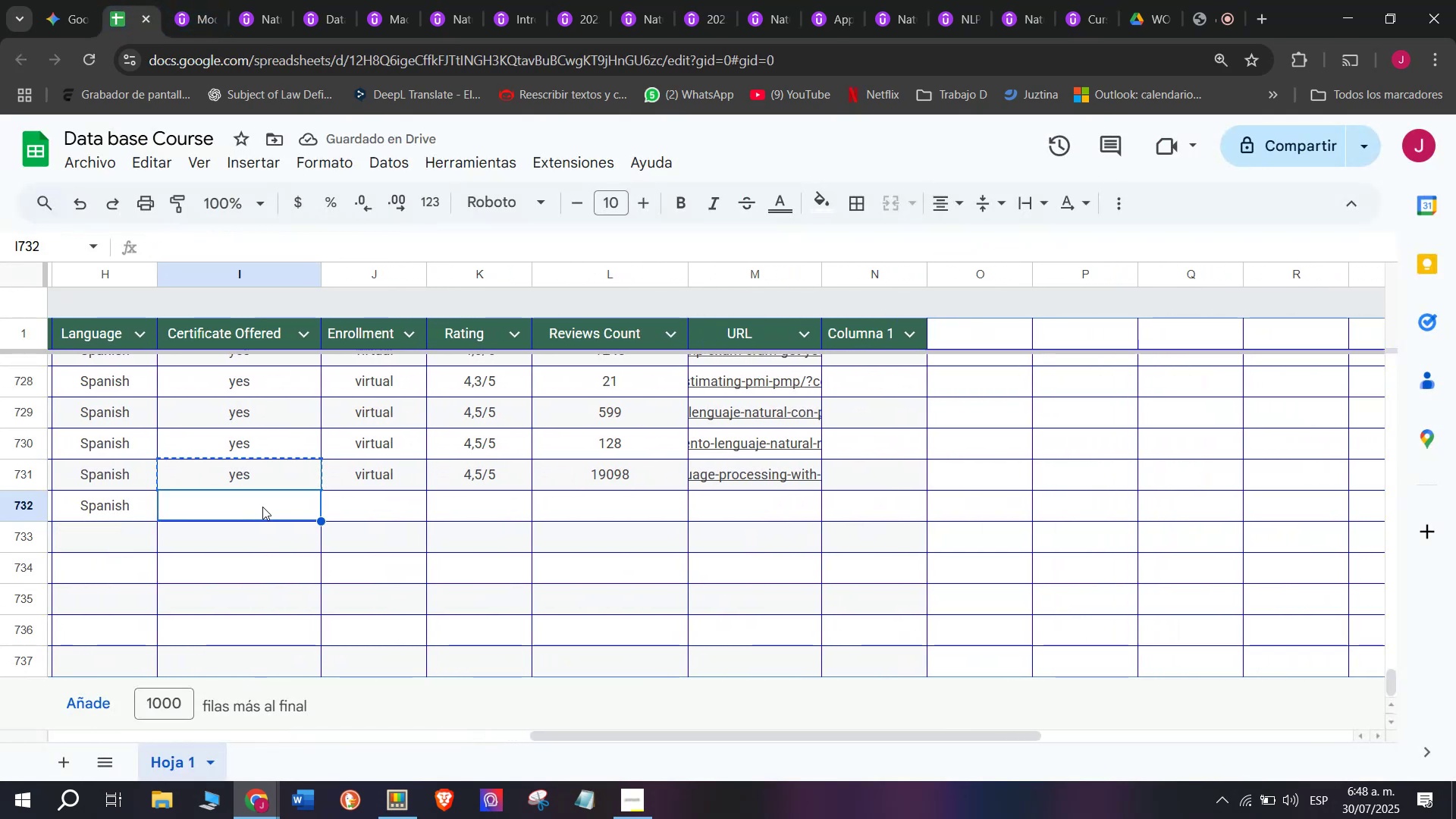 
key(Control+ControlLeft)
 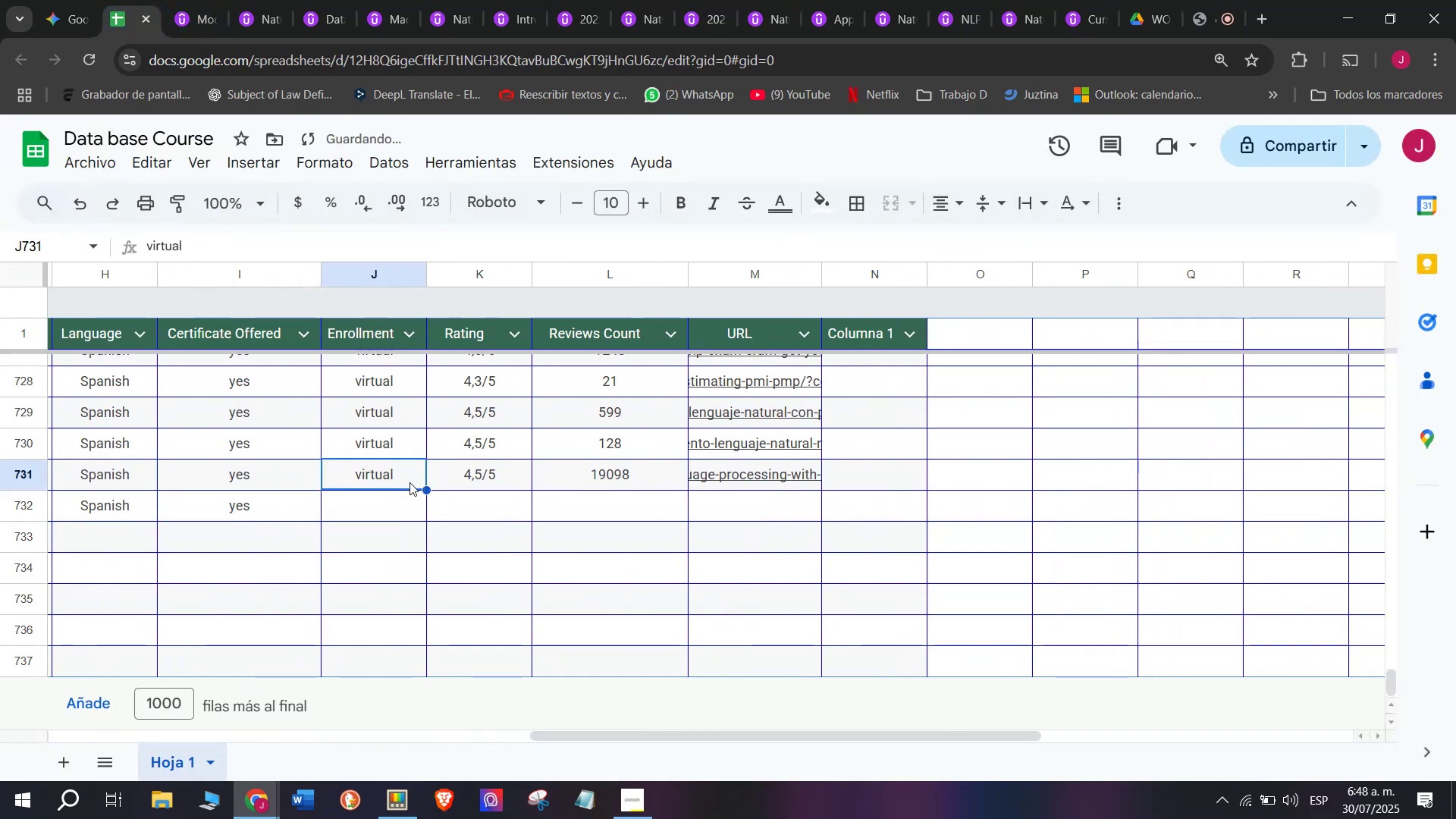 
key(Z)
 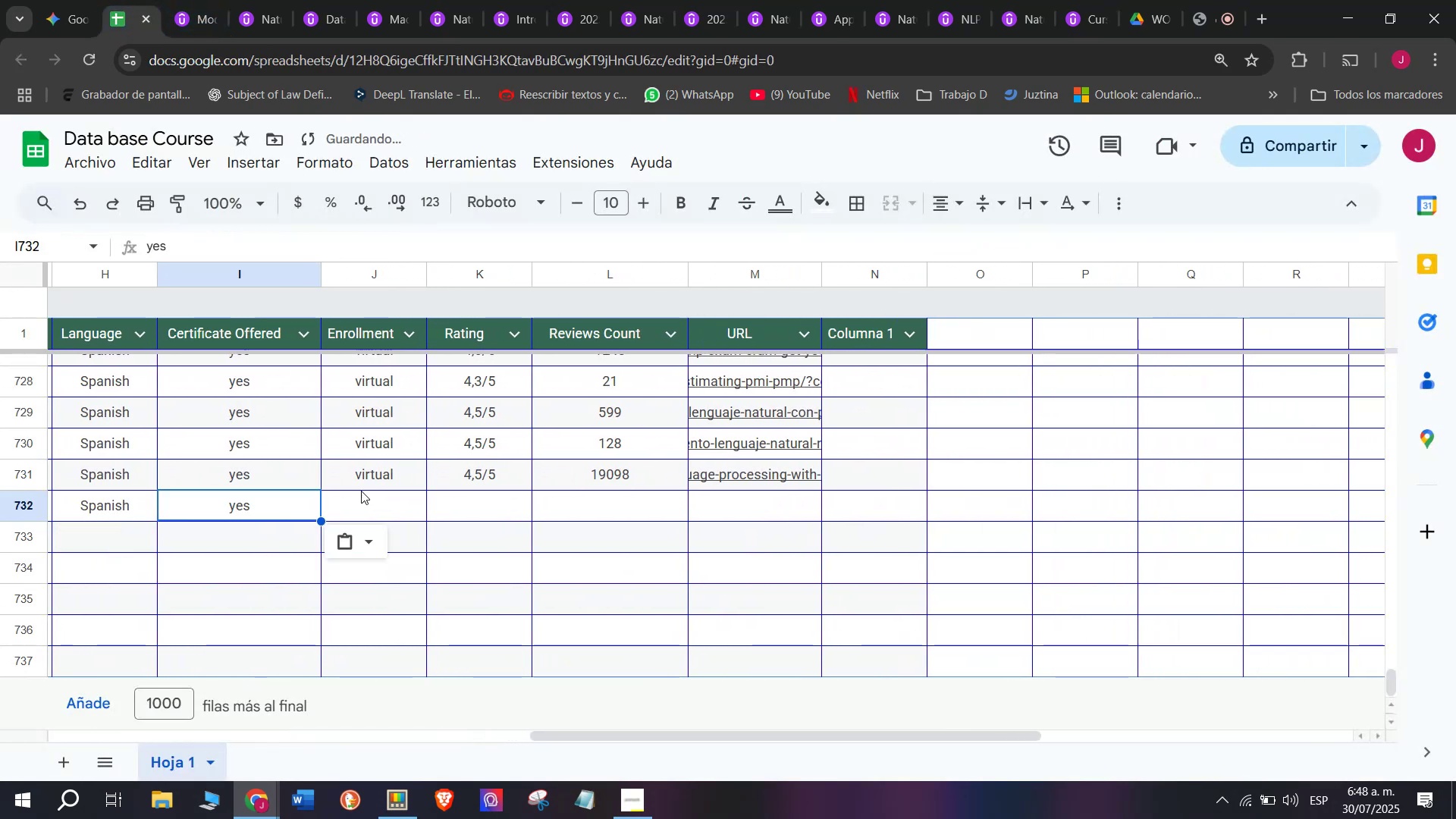 
key(Control+V)
 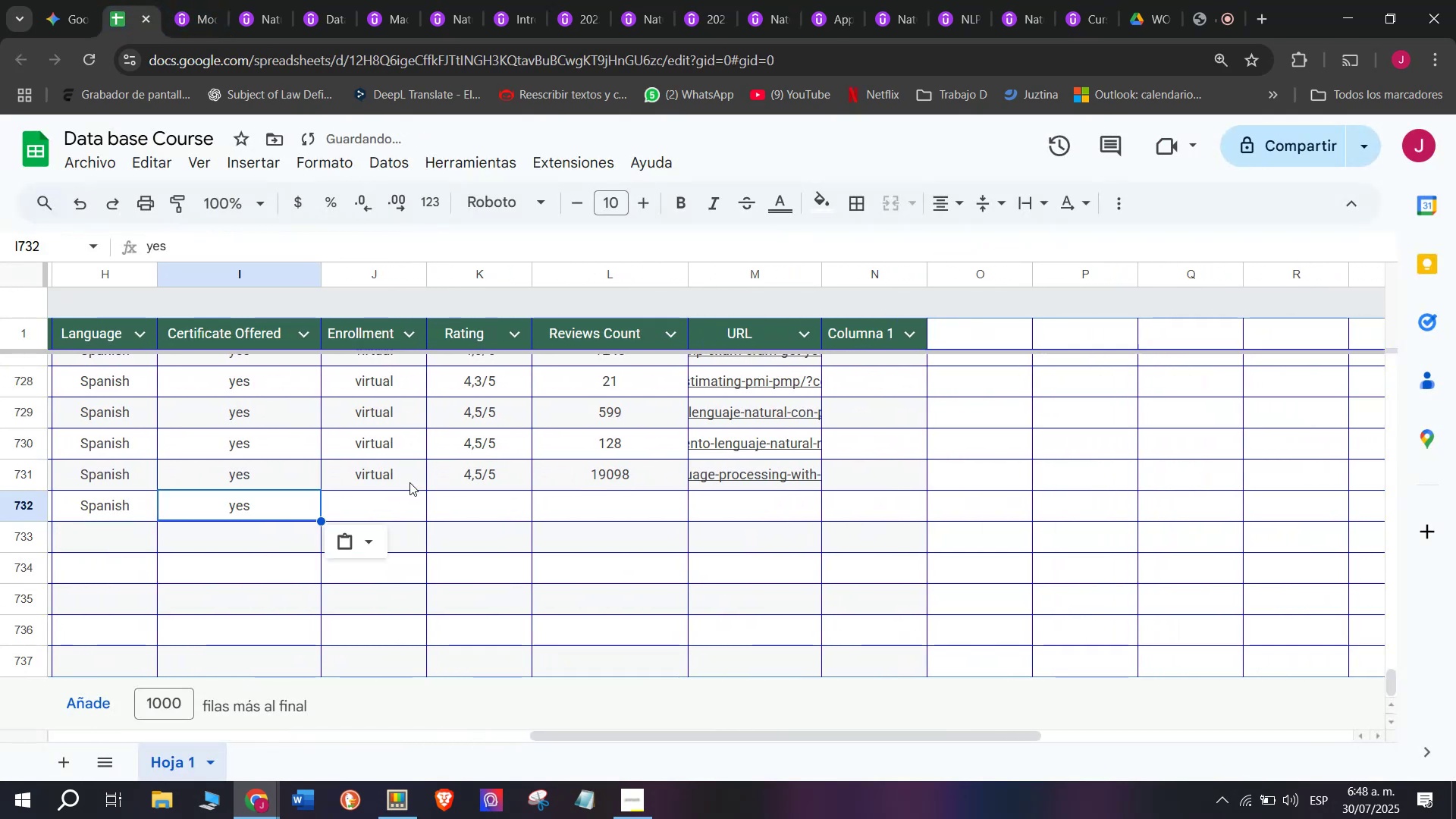 
left_click([410, 482])
 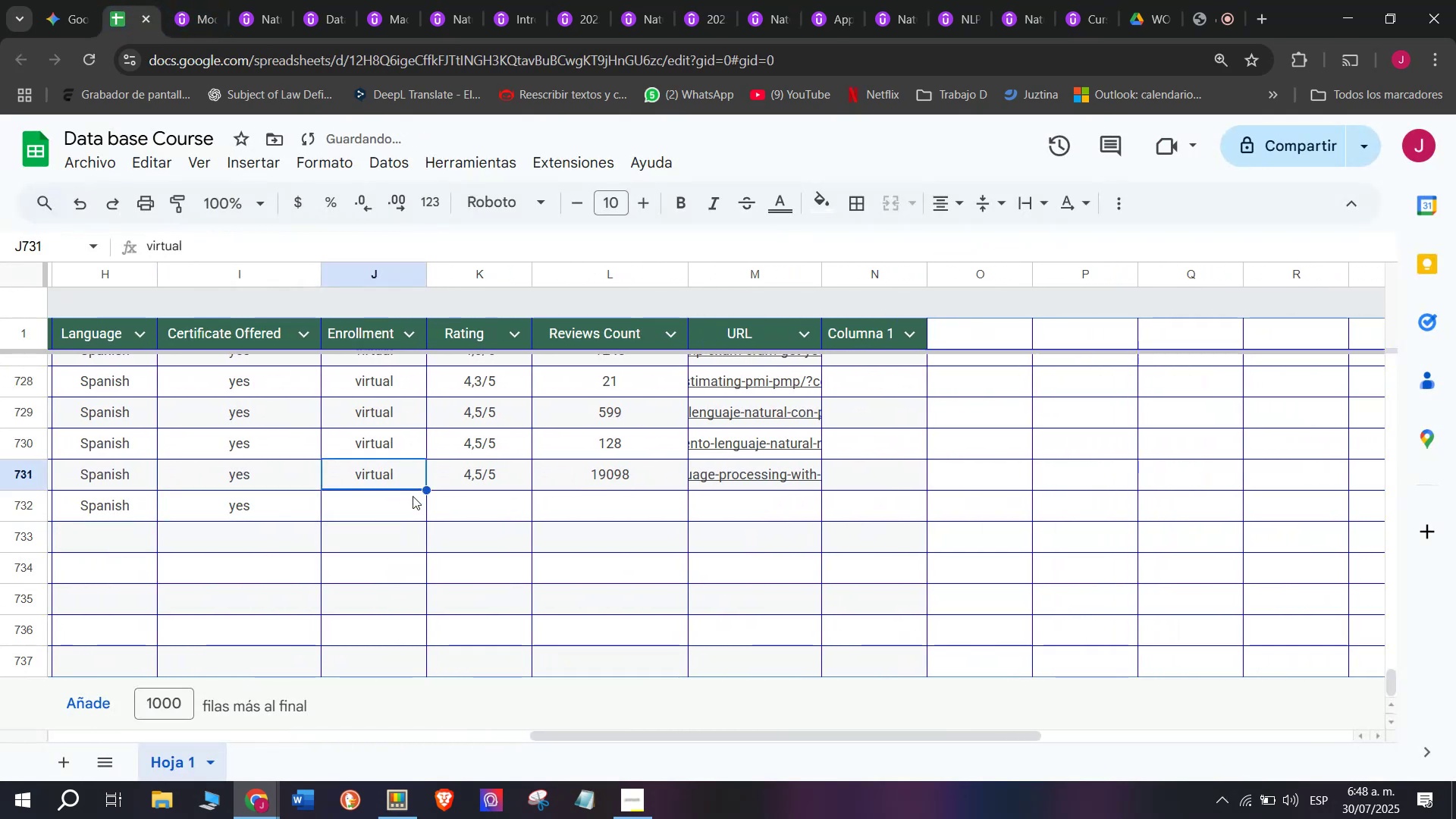 
key(Break)
 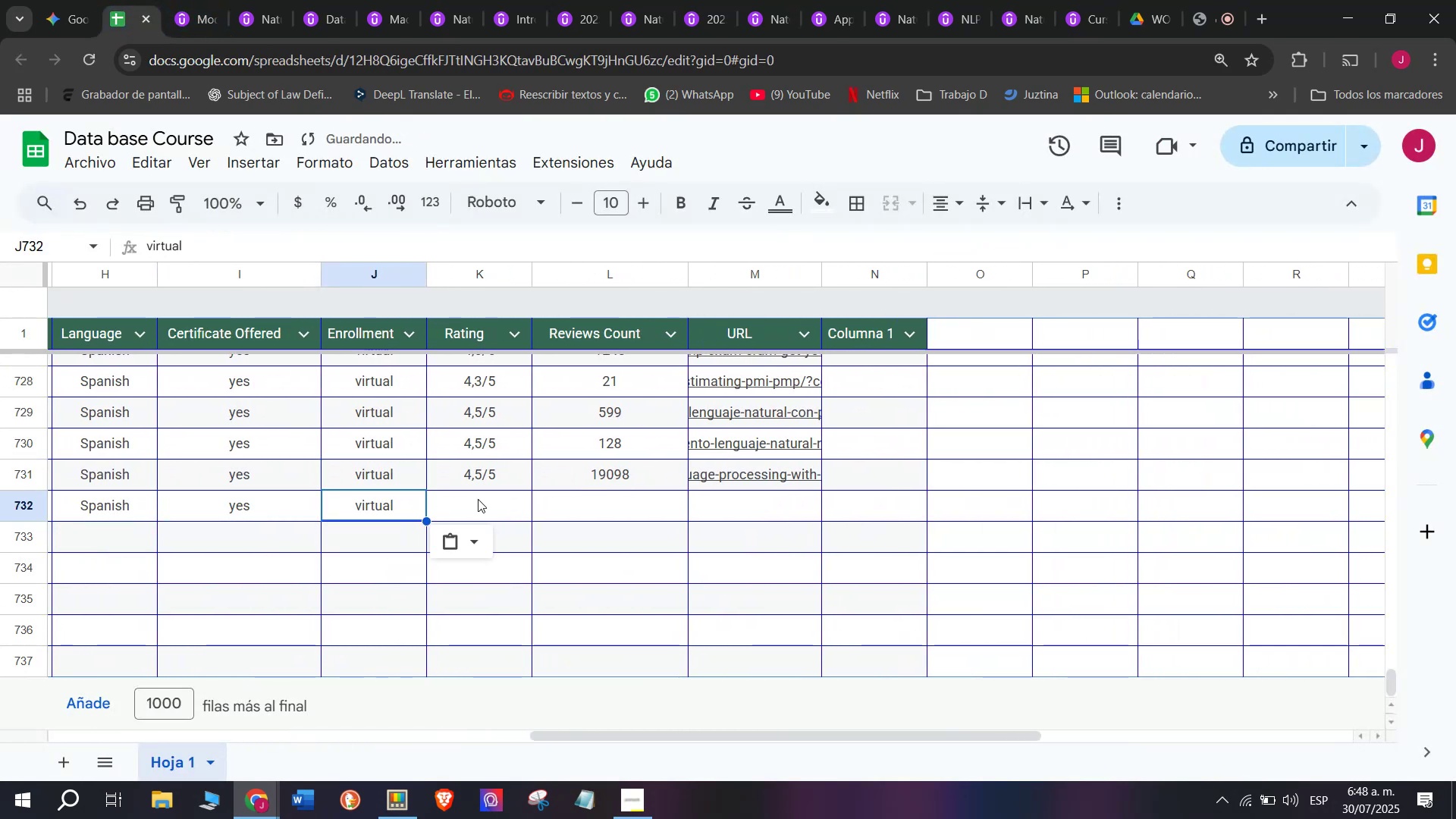 
key(Control+ControlLeft)
 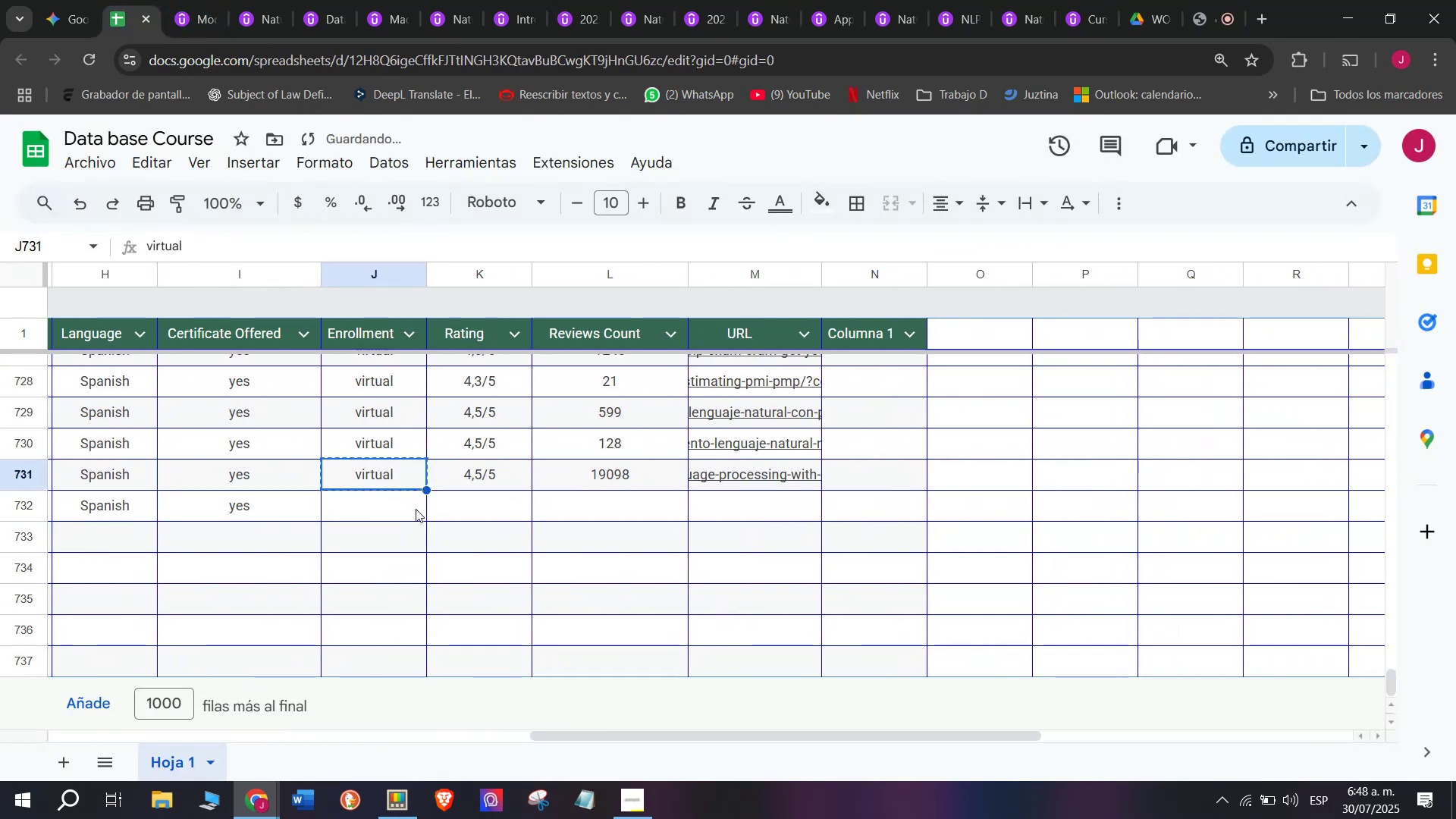 
key(Control+C)
 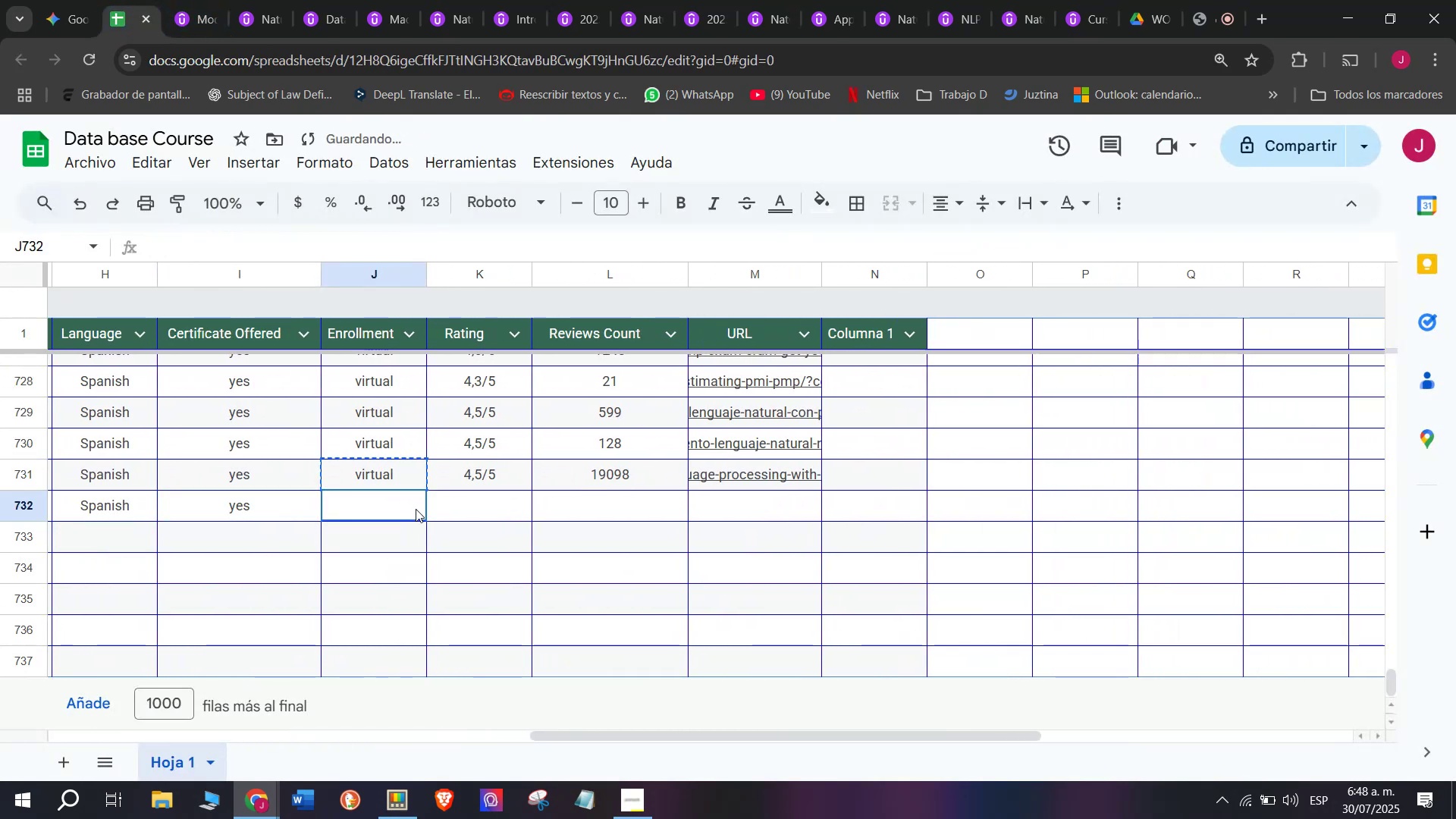 
double_click([416, 509])
 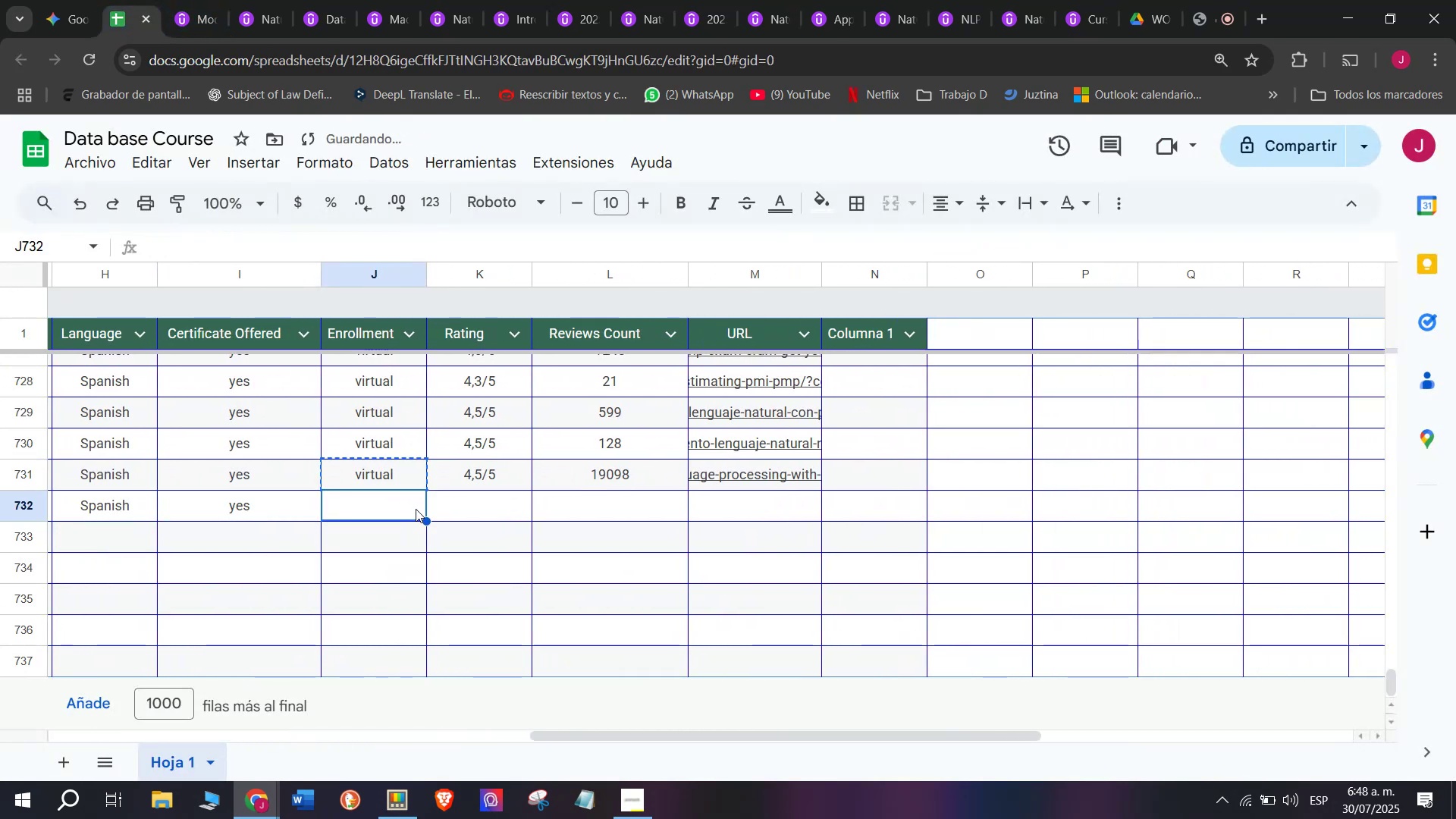 
key(Control+ControlLeft)
 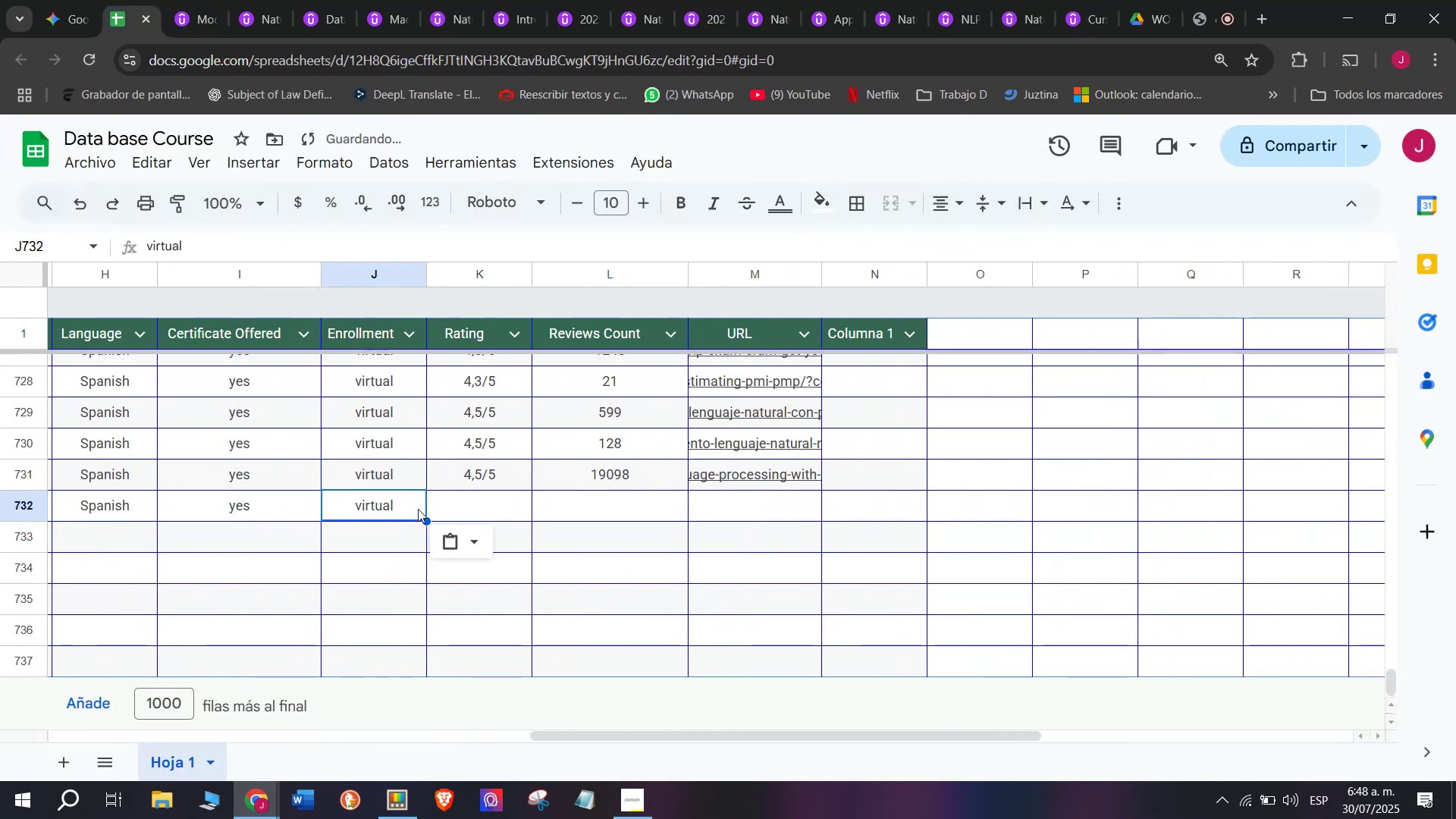 
key(Z)
 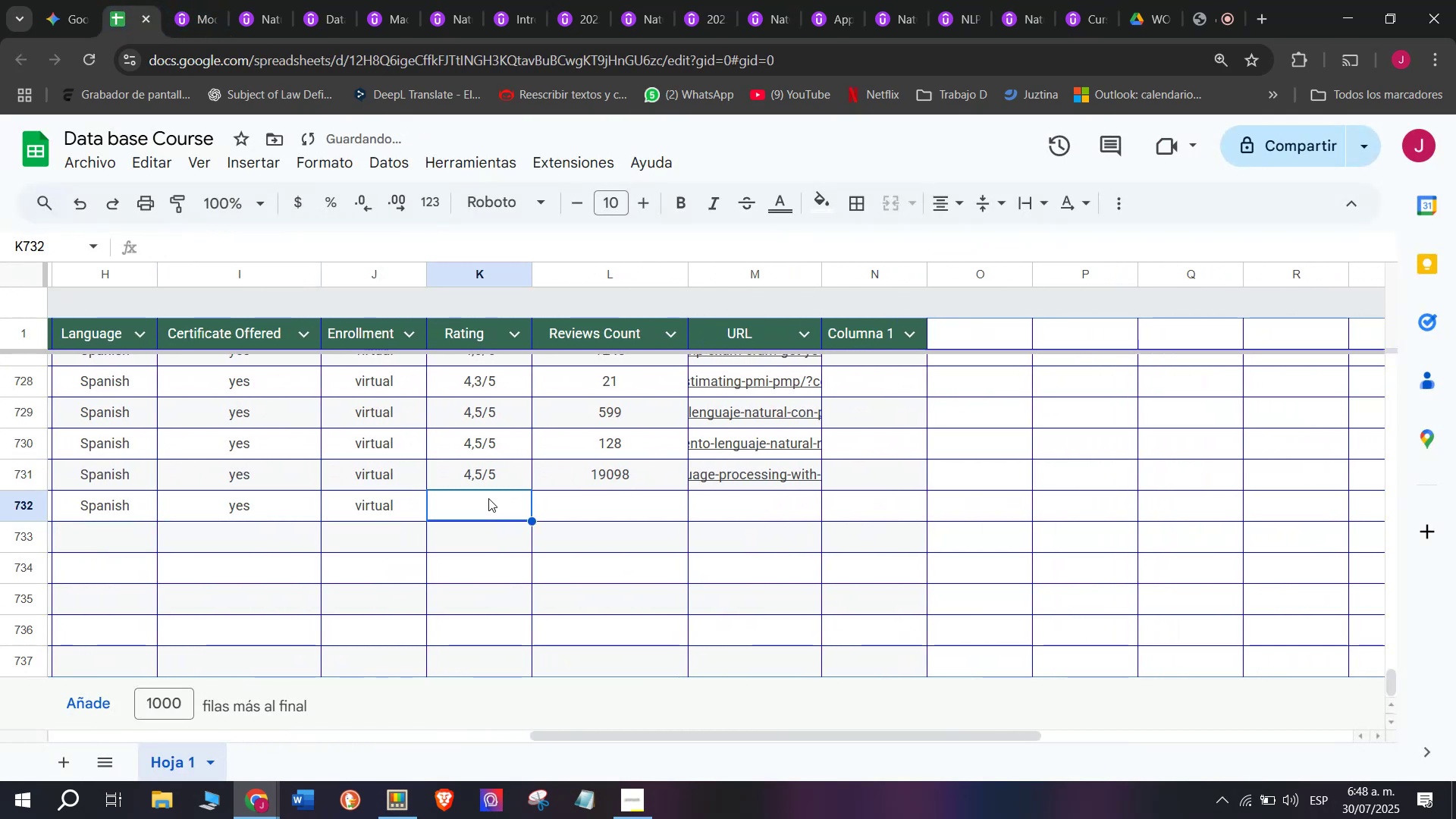 
key(Control+V)
 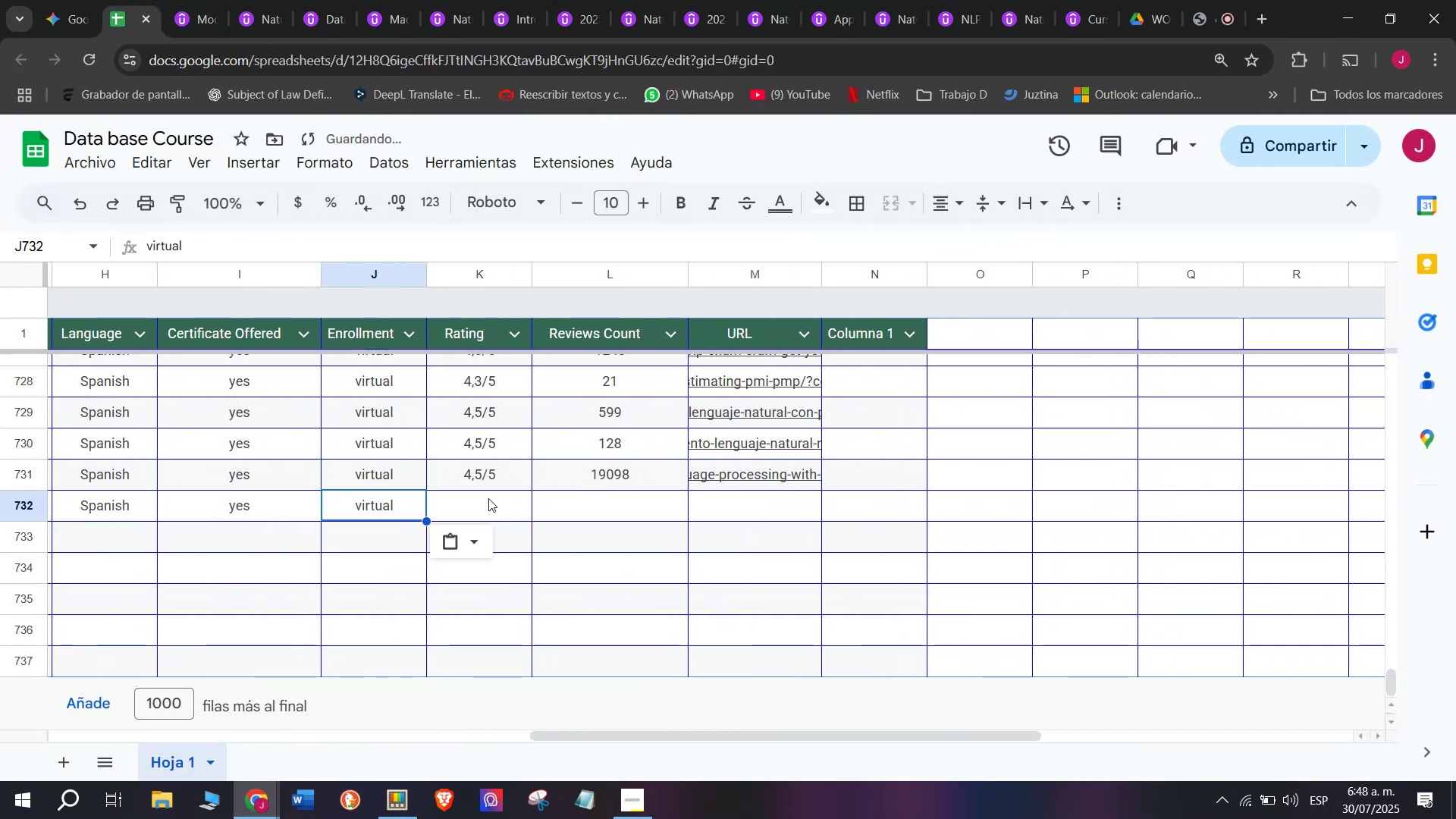 
left_click([488, 498])
 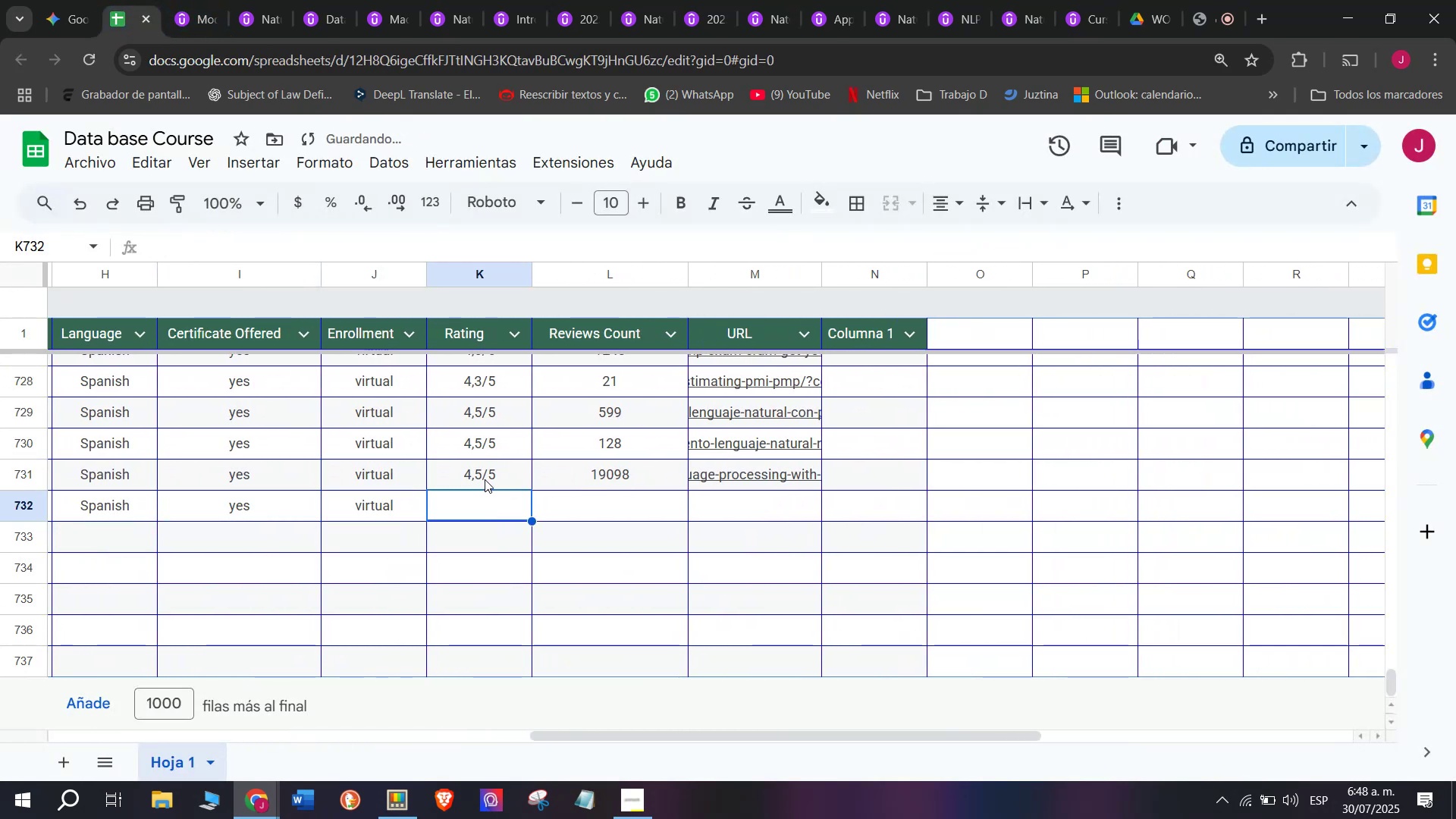 
left_click([485, 479])
 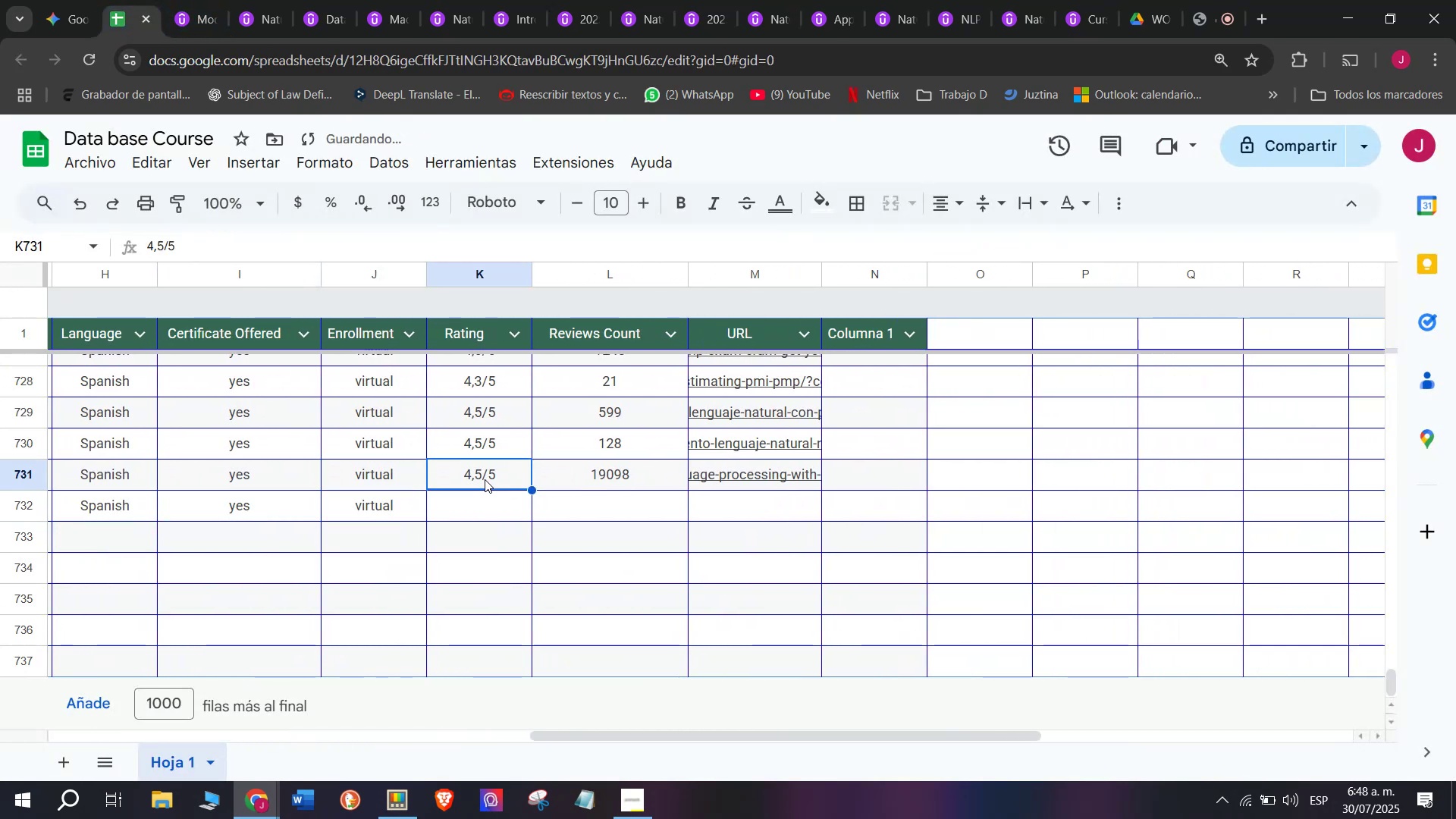 
key(Control+ControlLeft)
 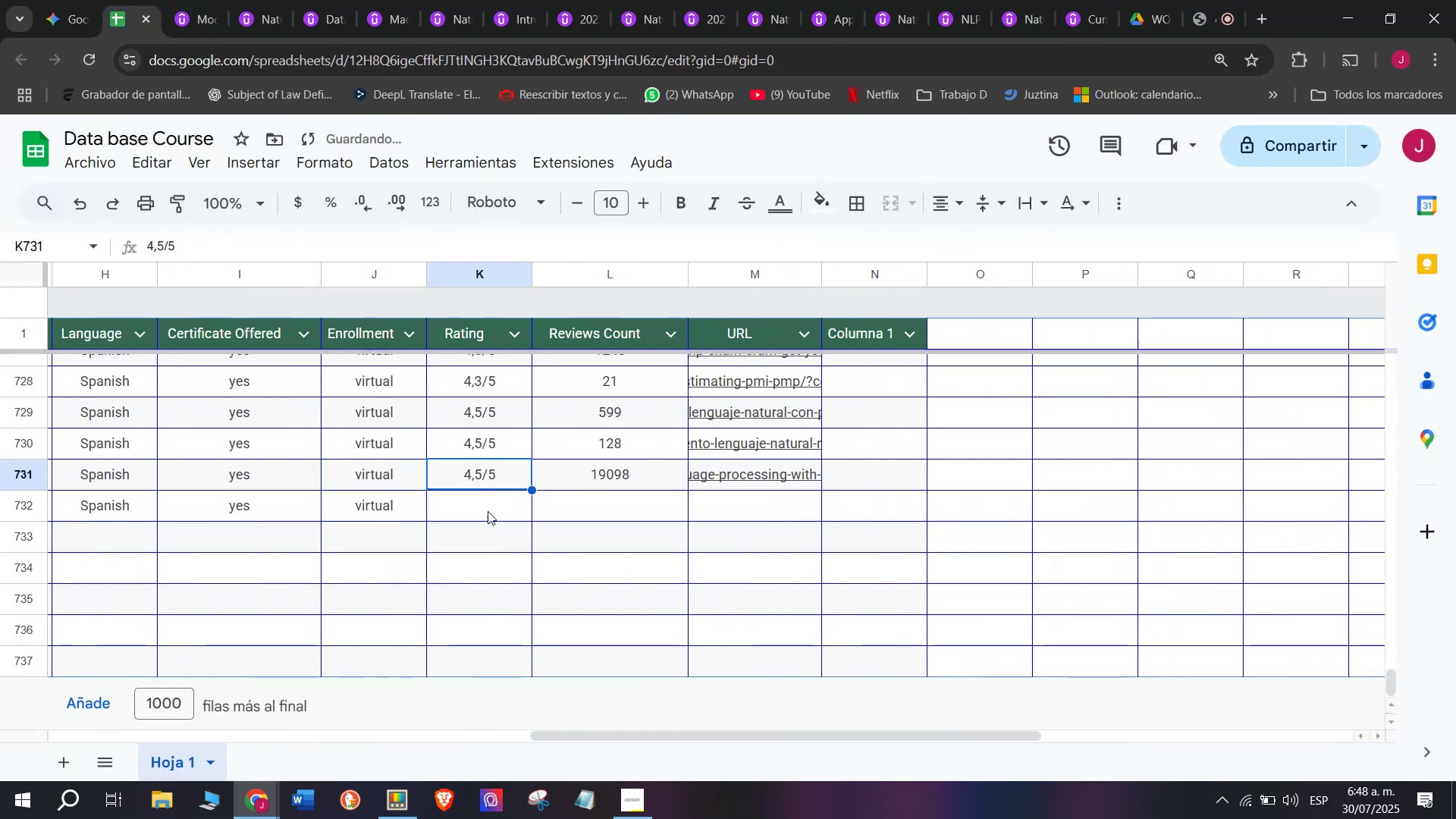 
key(Break)
 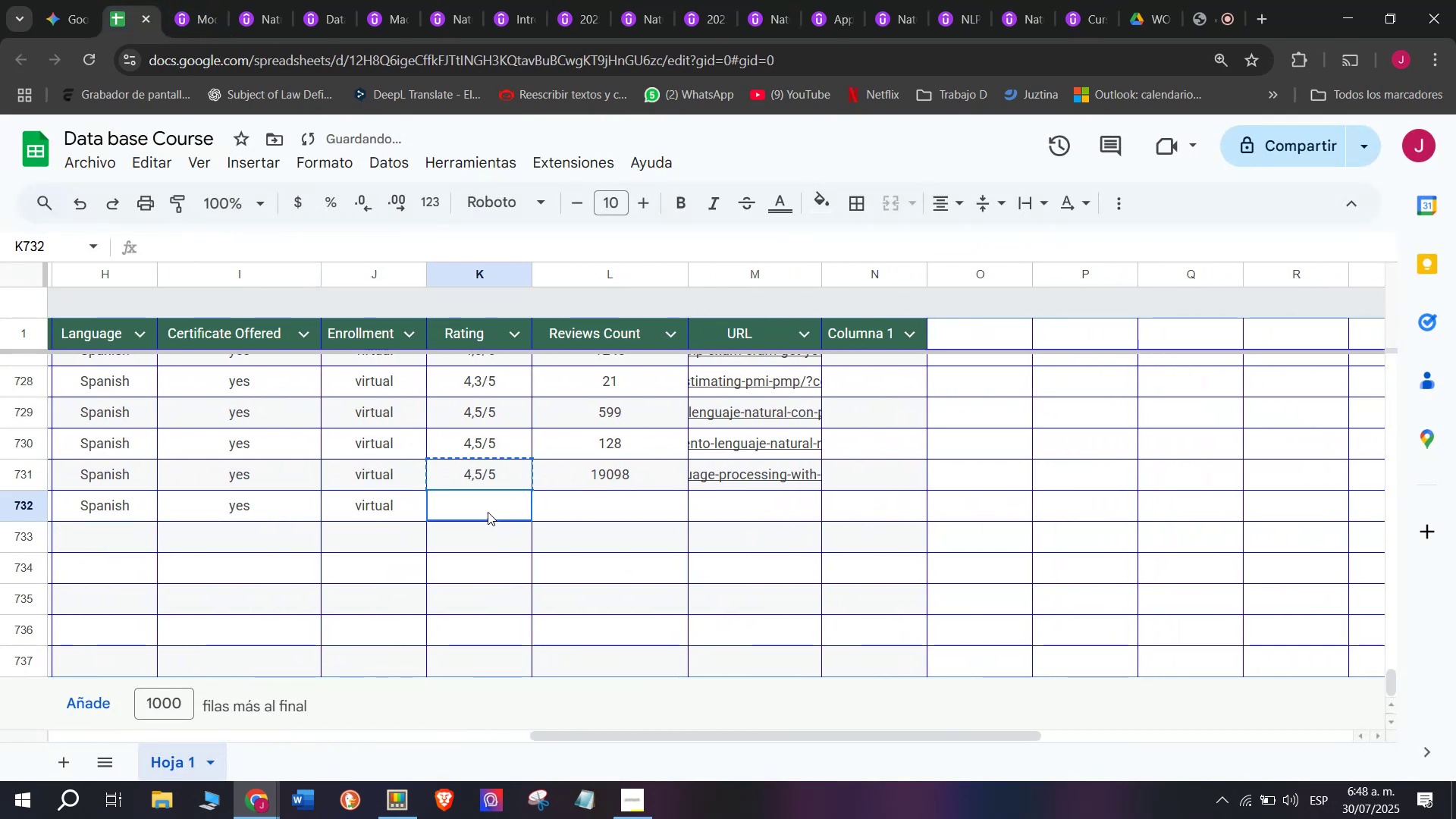 
key(Control+C)
 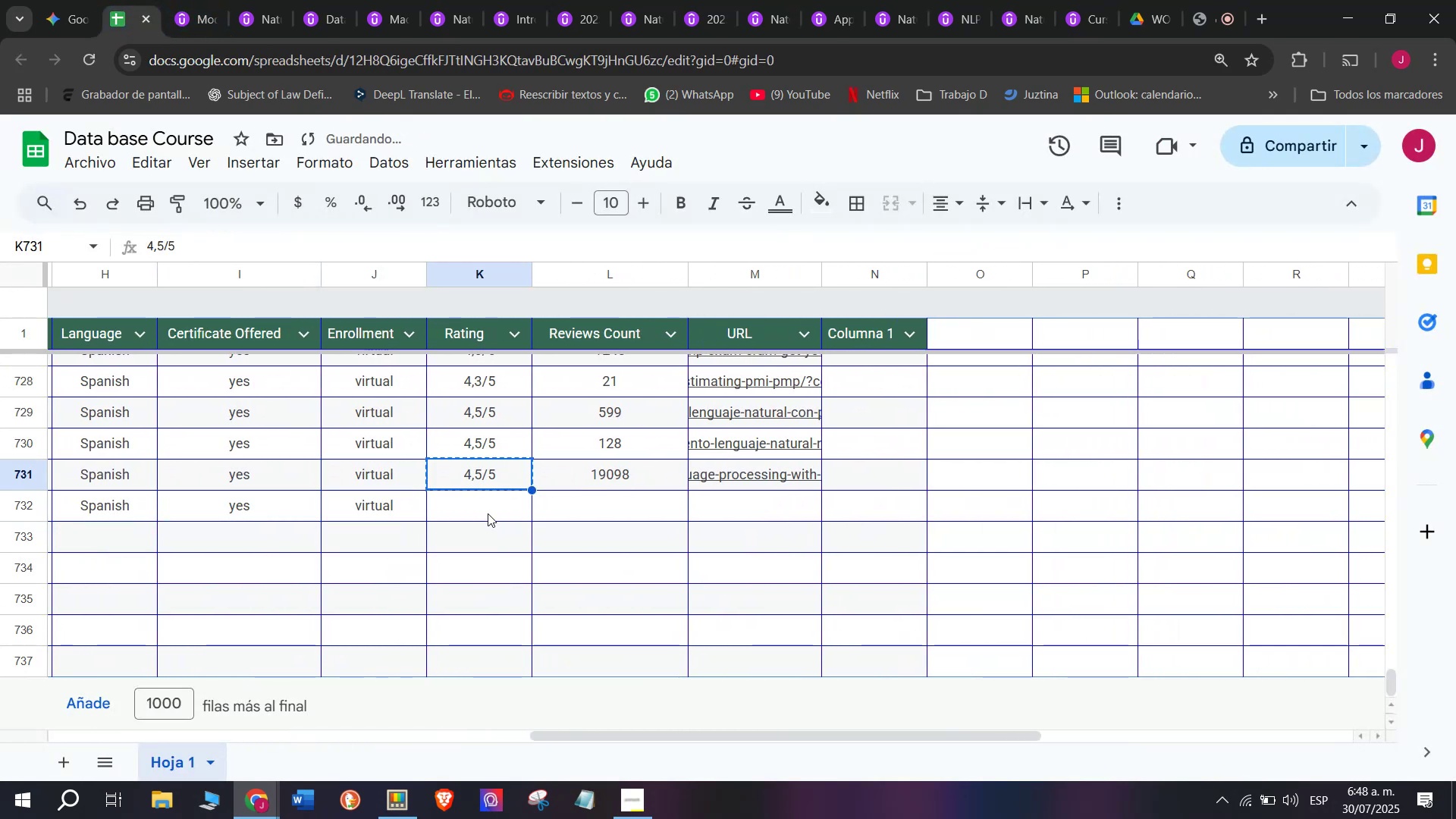 
key(Control+ControlLeft)
 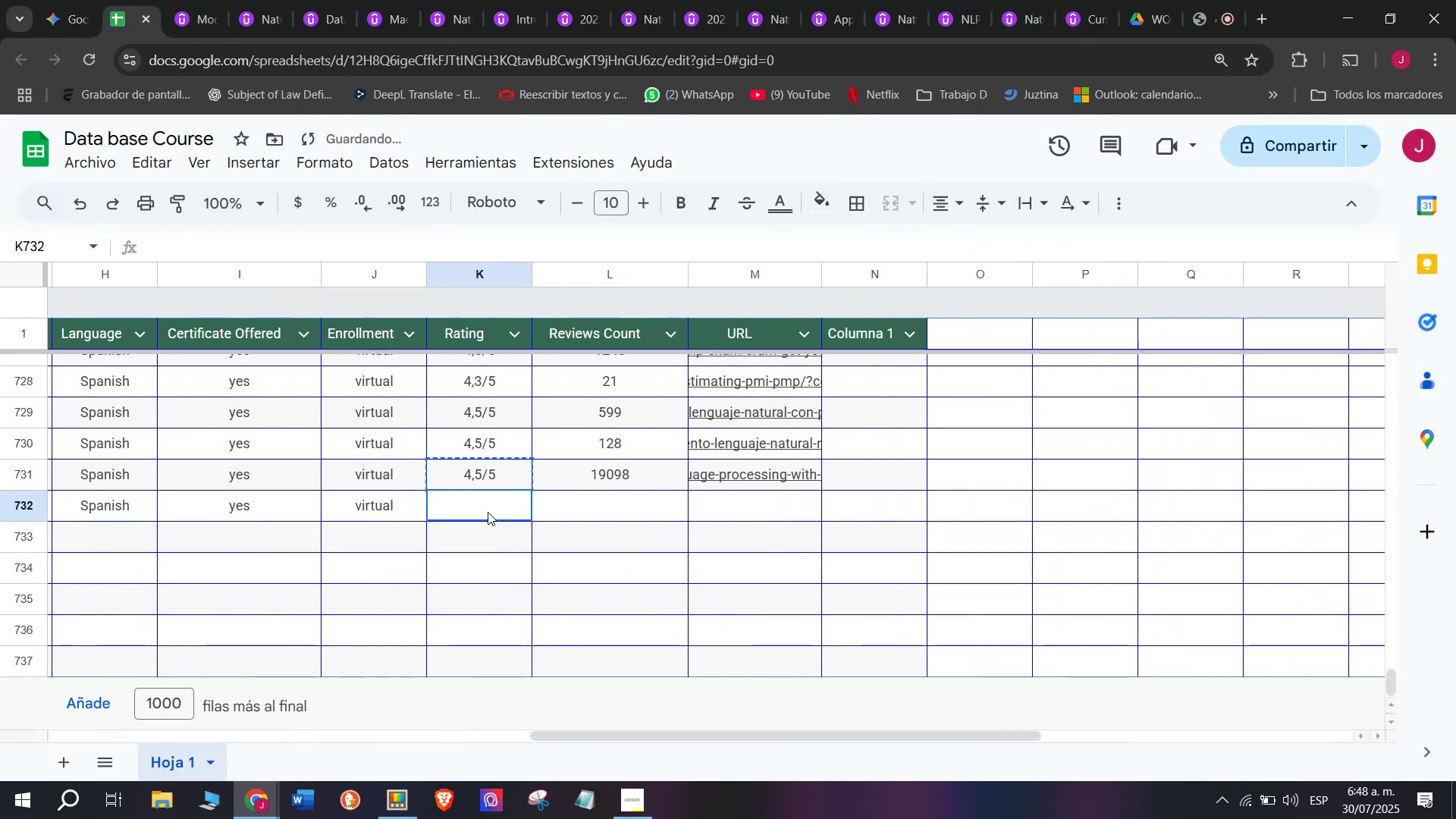 
key(Z)
 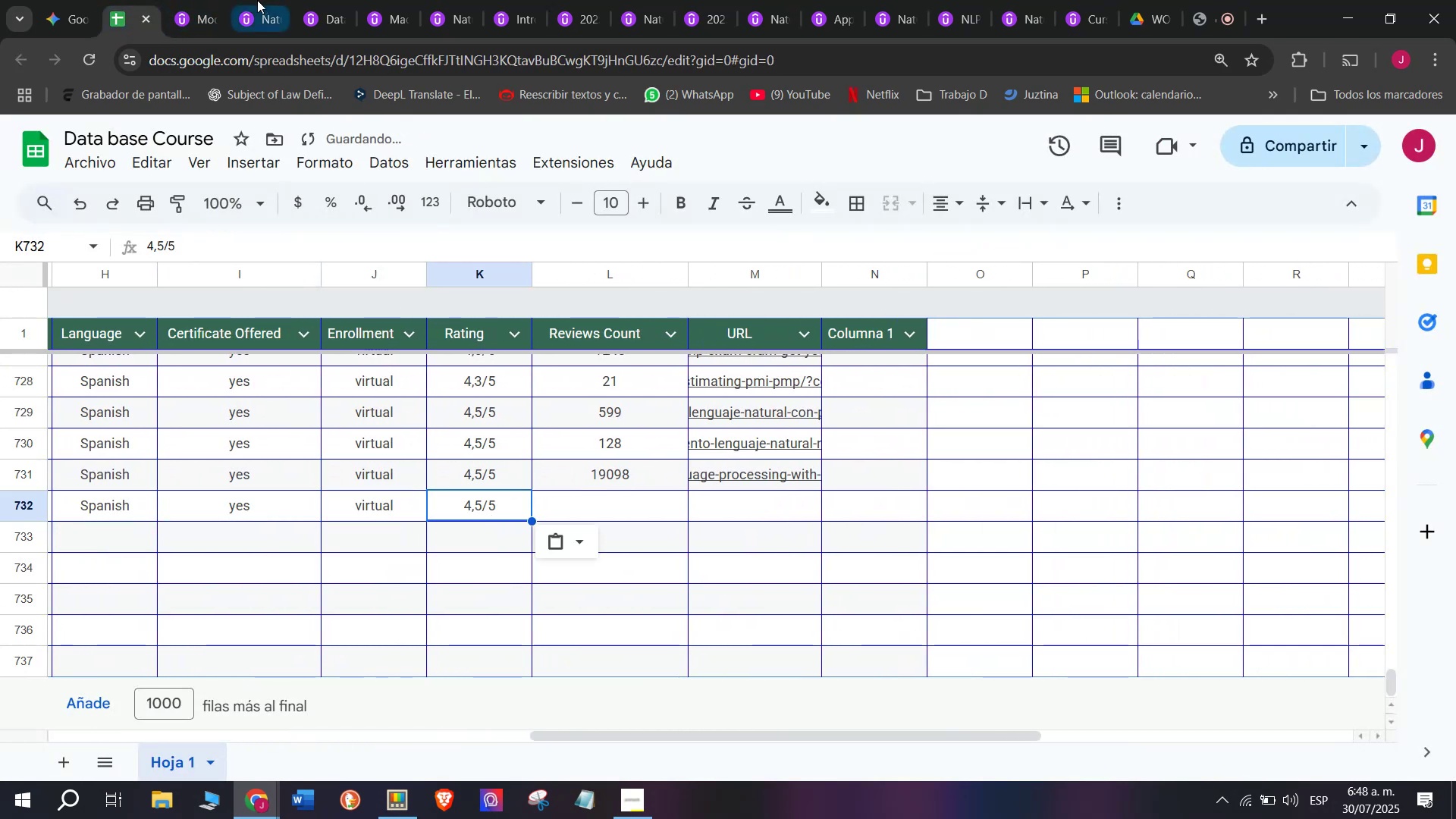 
key(Control+V)
 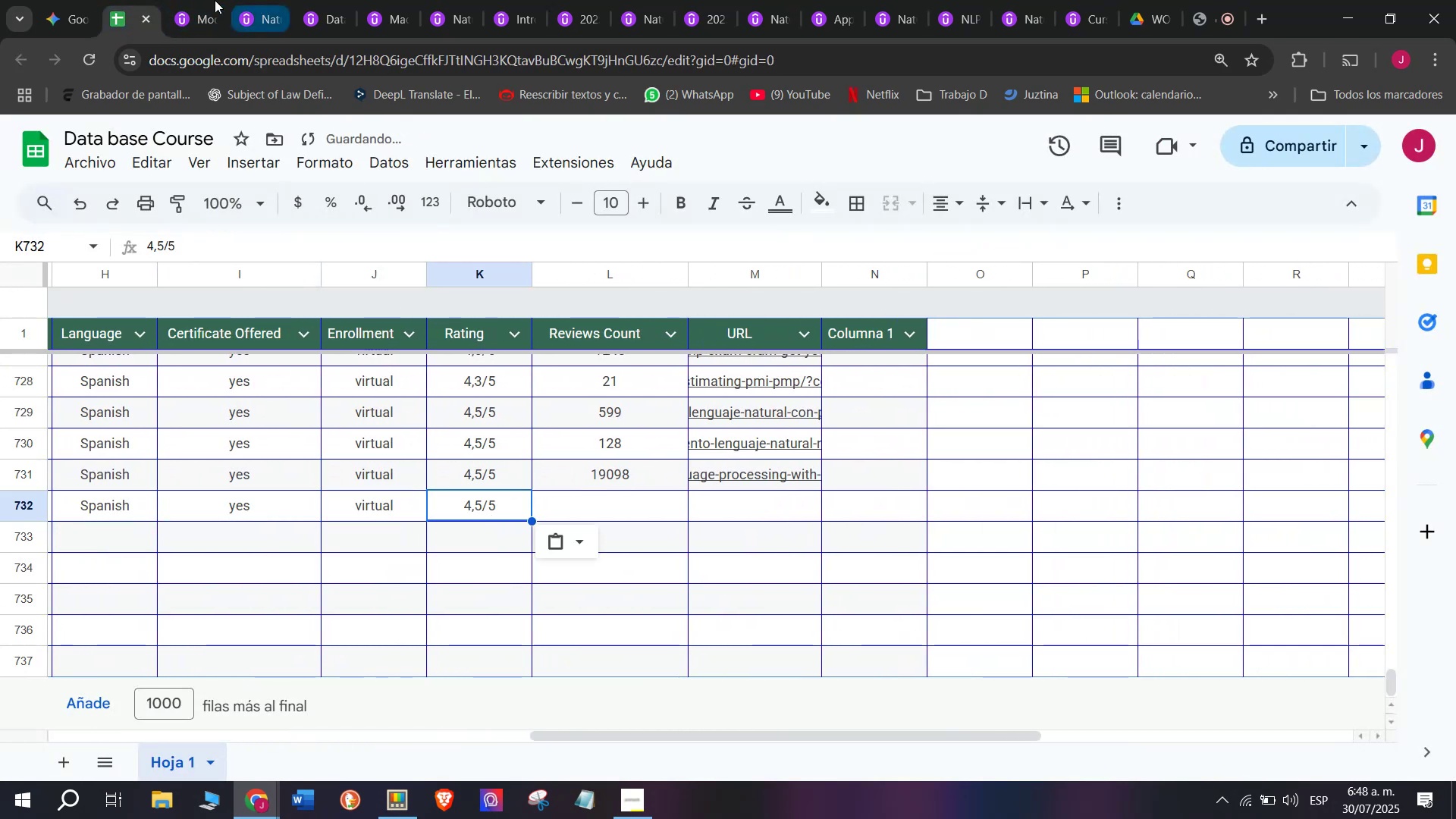 
left_click([206, 0])
 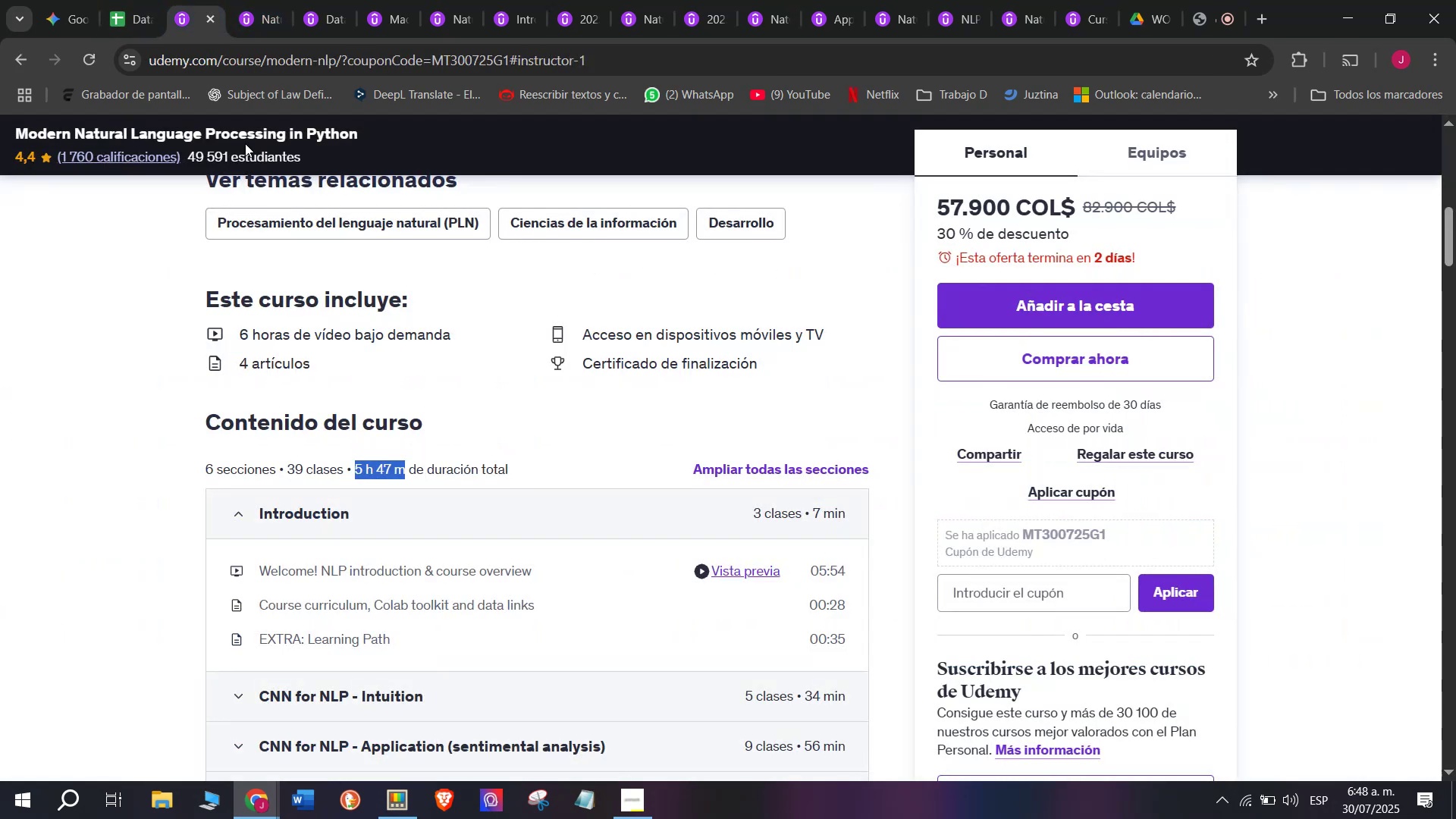 
scroll: coordinate [306, 322], scroll_direction: up, amount: 10.0
 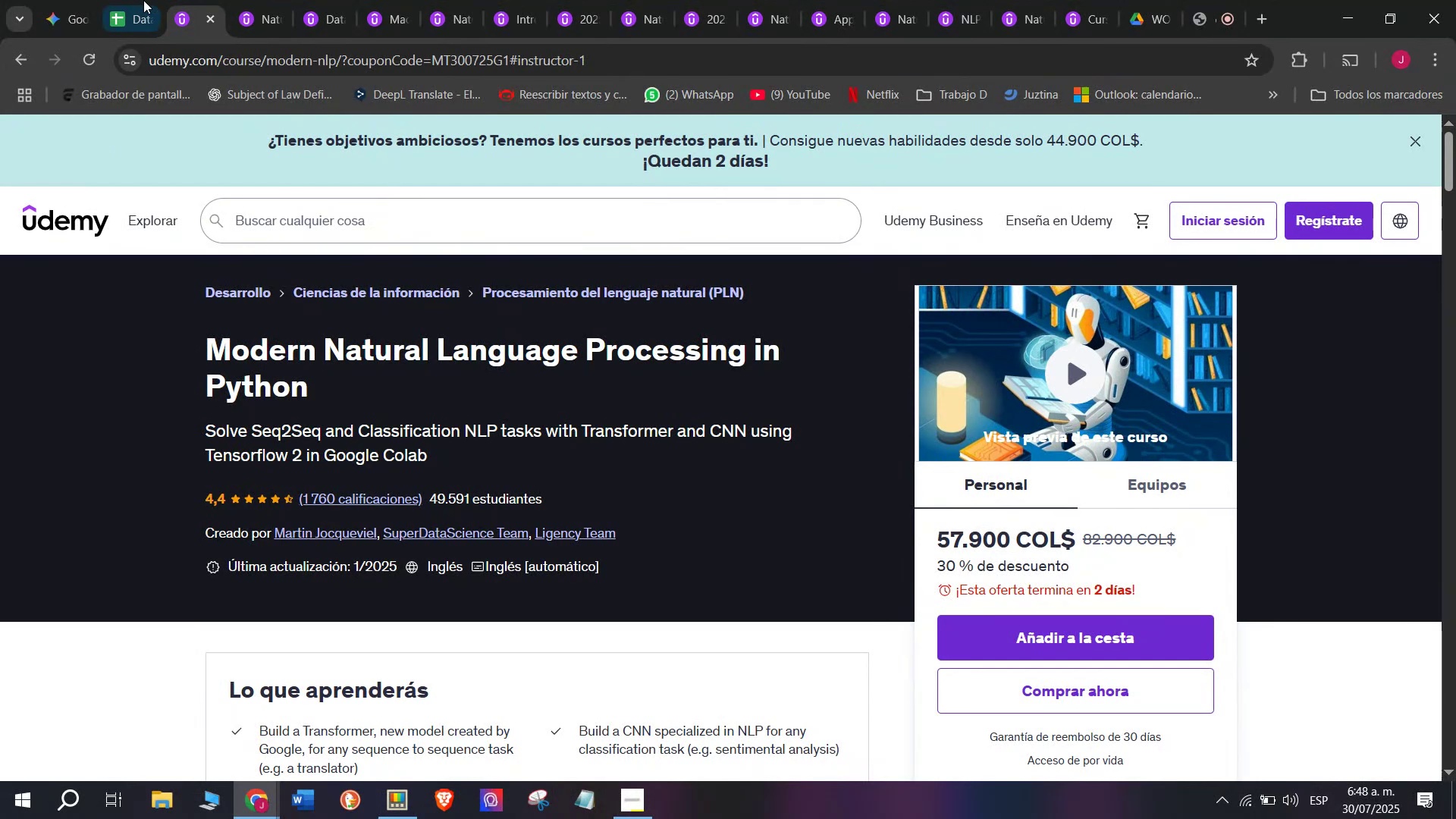 
left_click([137, 0])
 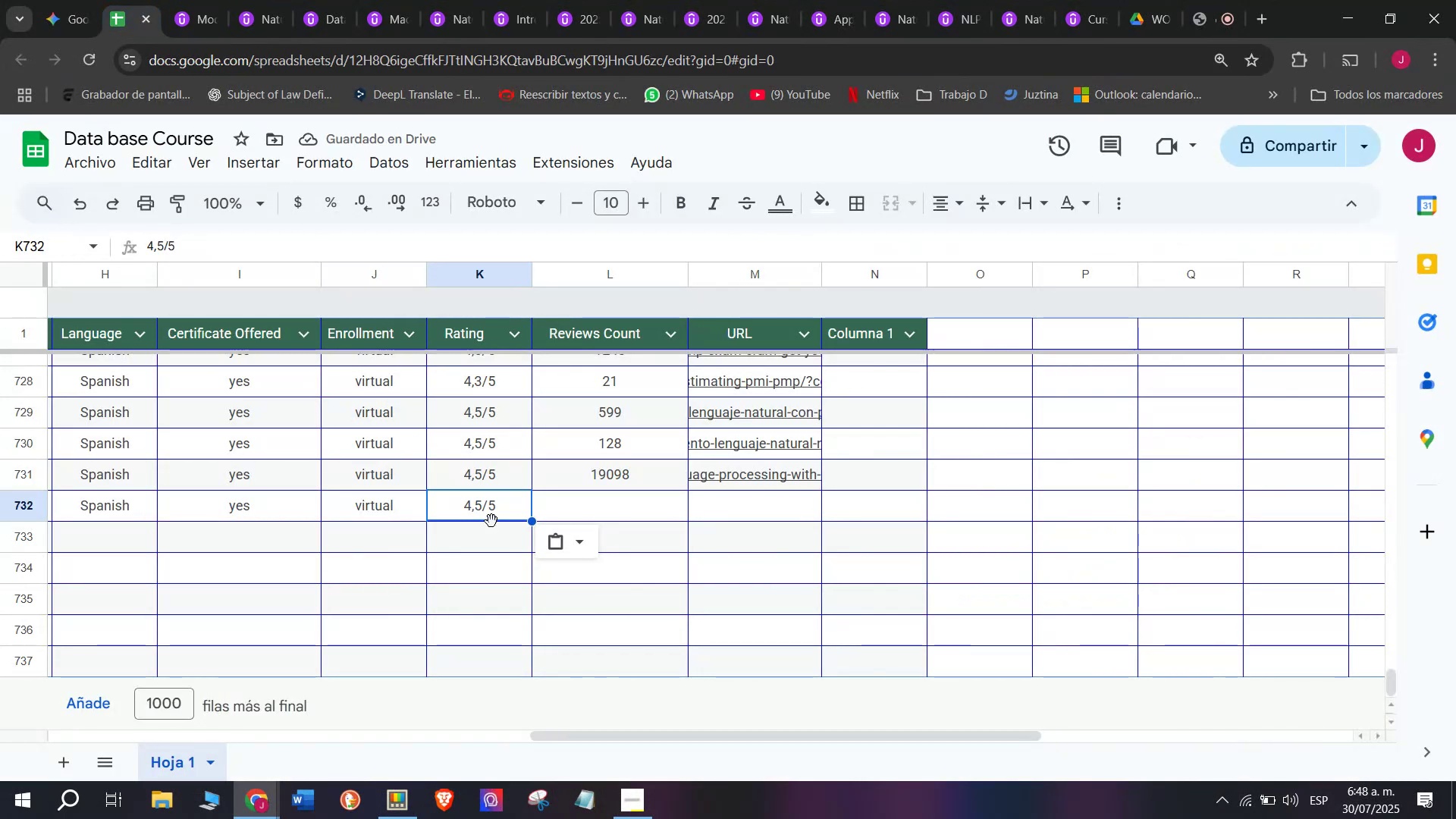 
double_click([491, 521])
 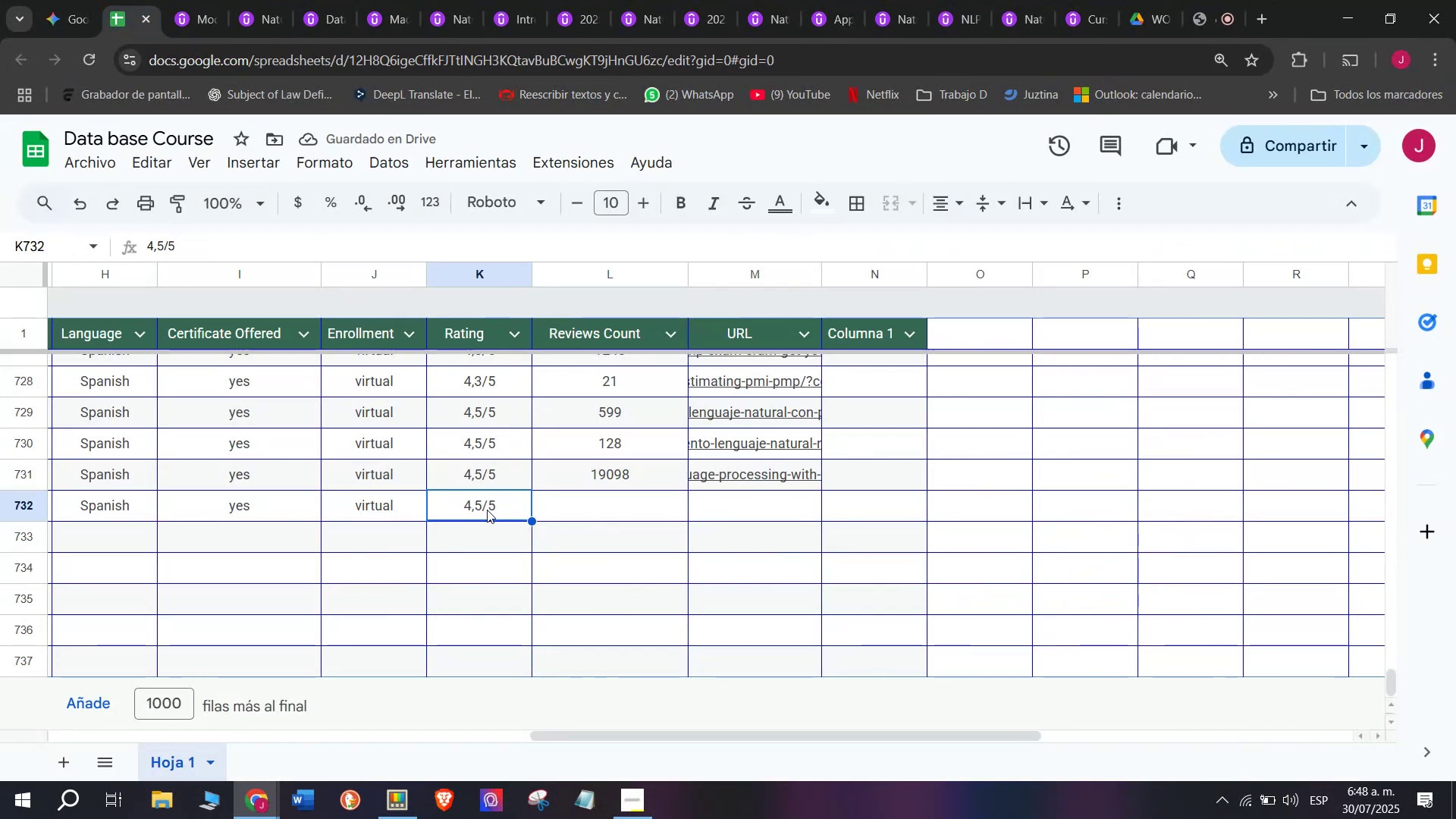 
double_click([487, 510])
 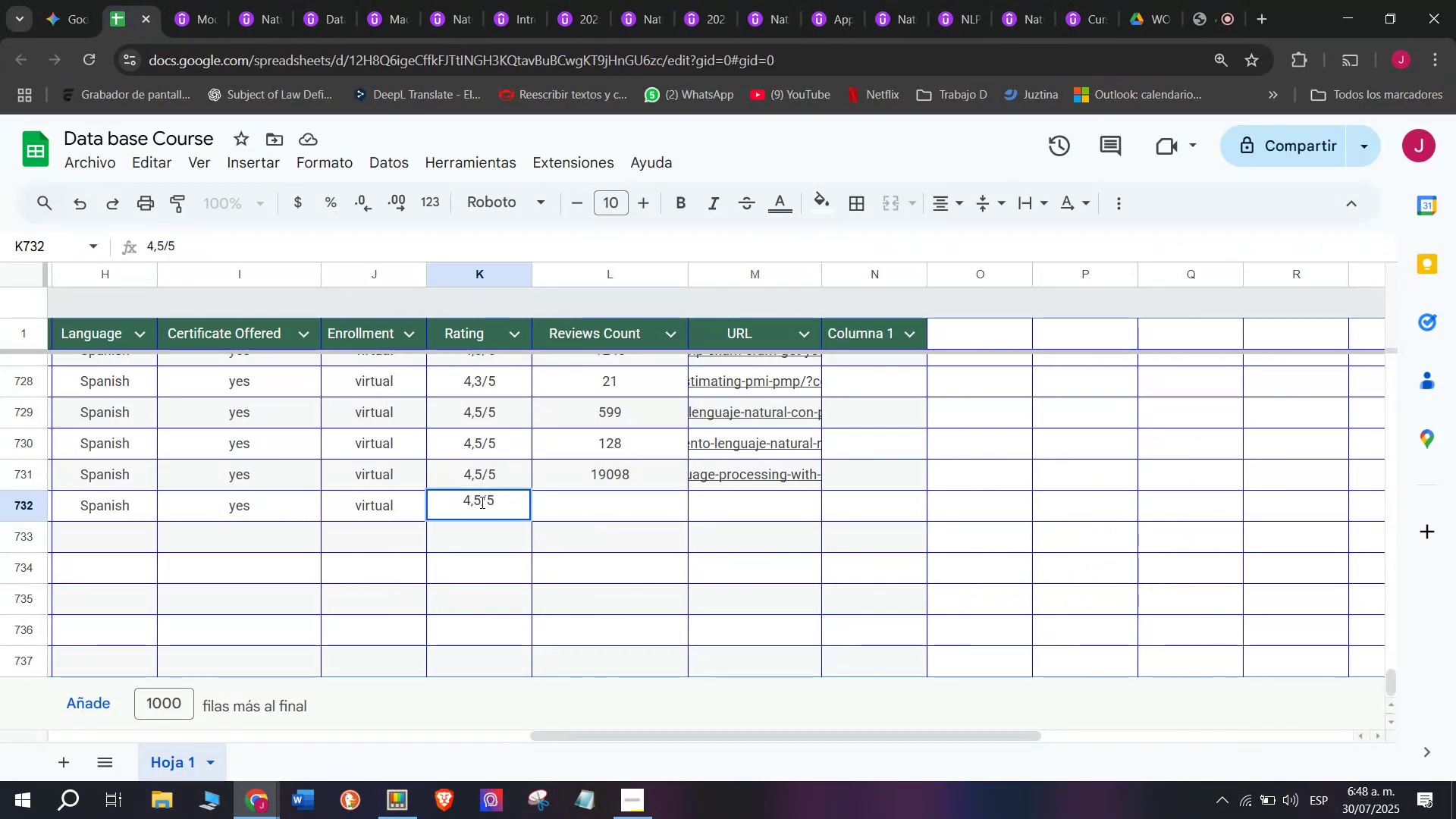 
left_click([481, 502])
 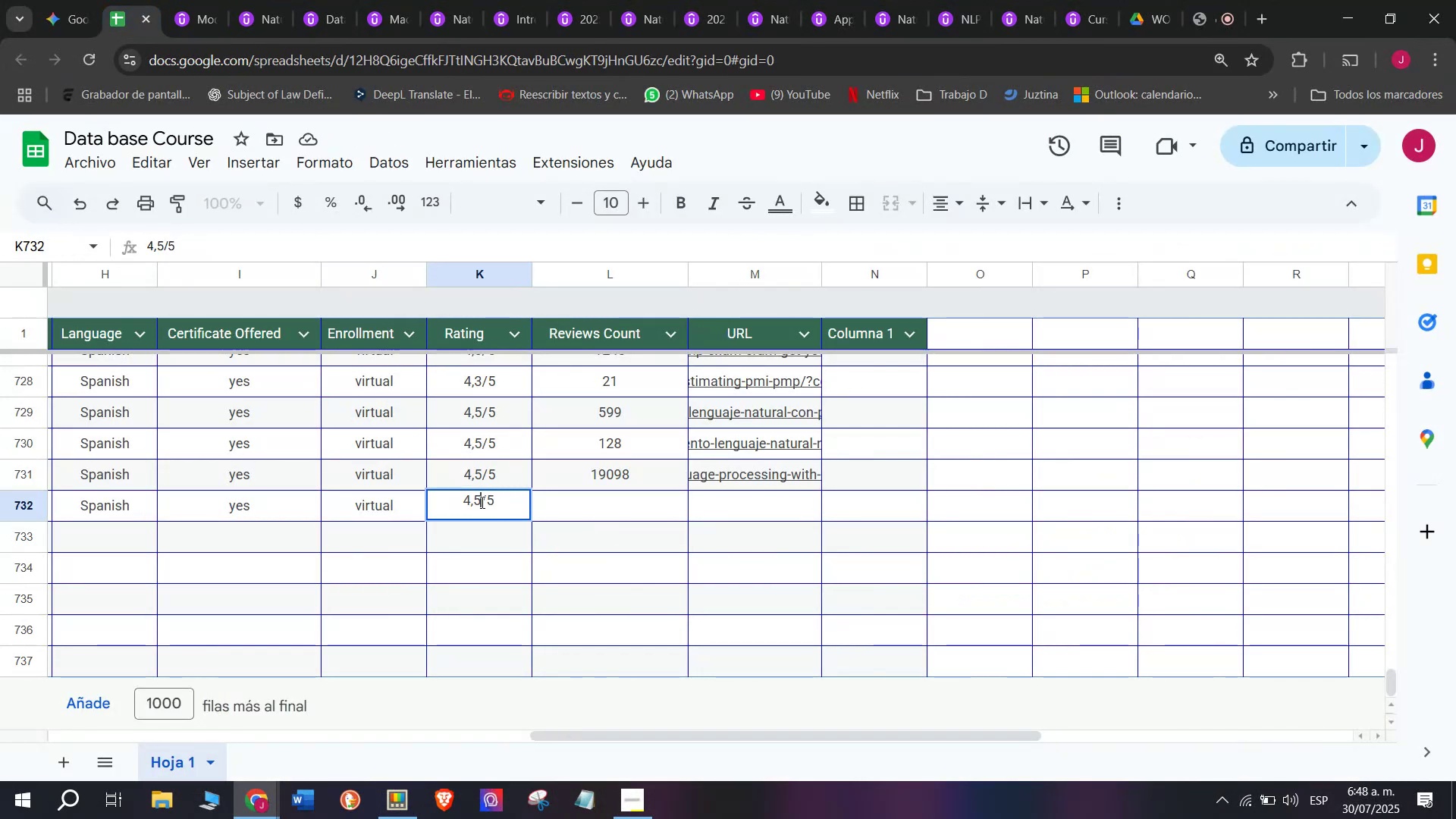 
key(Q)
 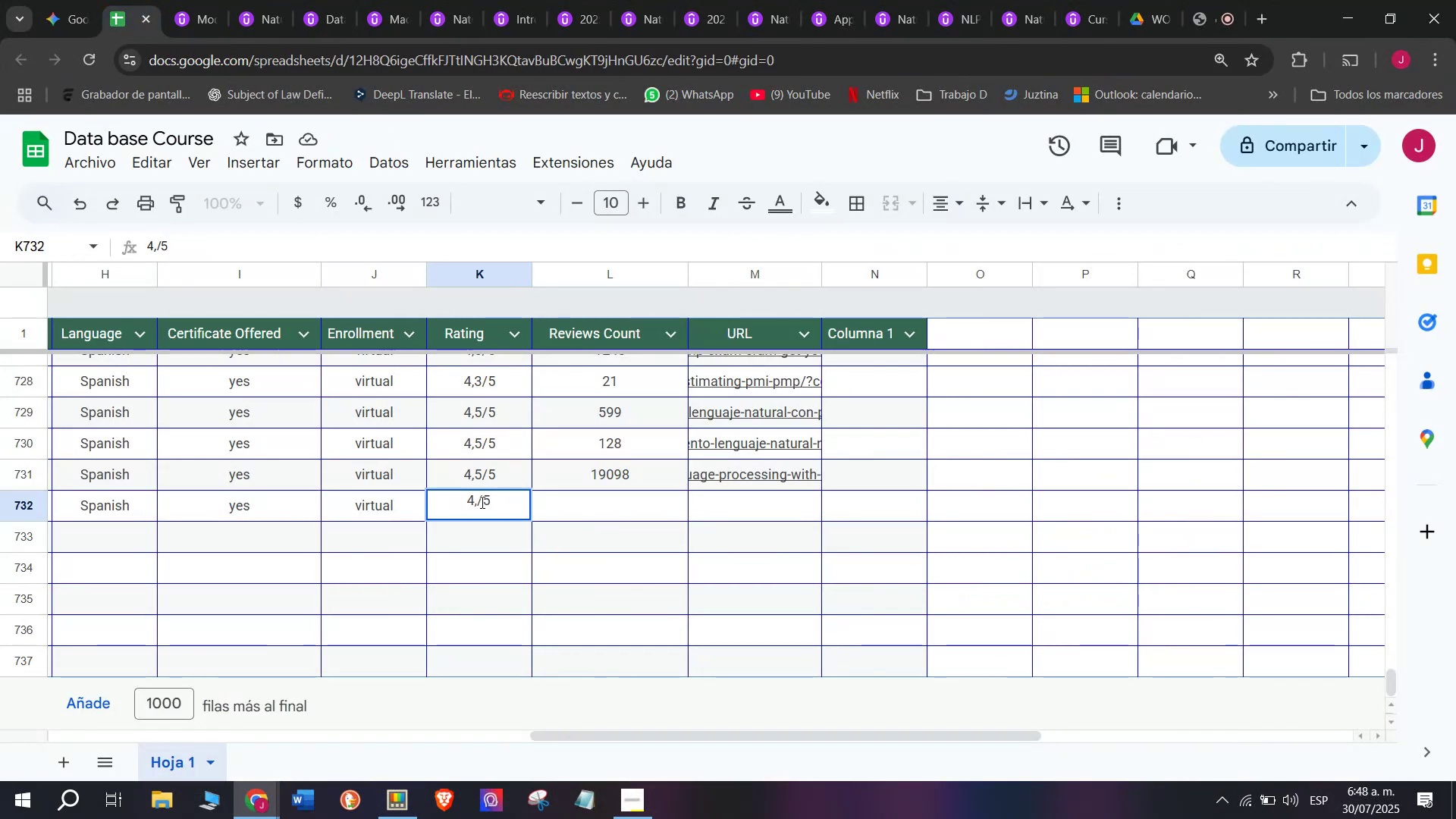 
key(Backspace)
 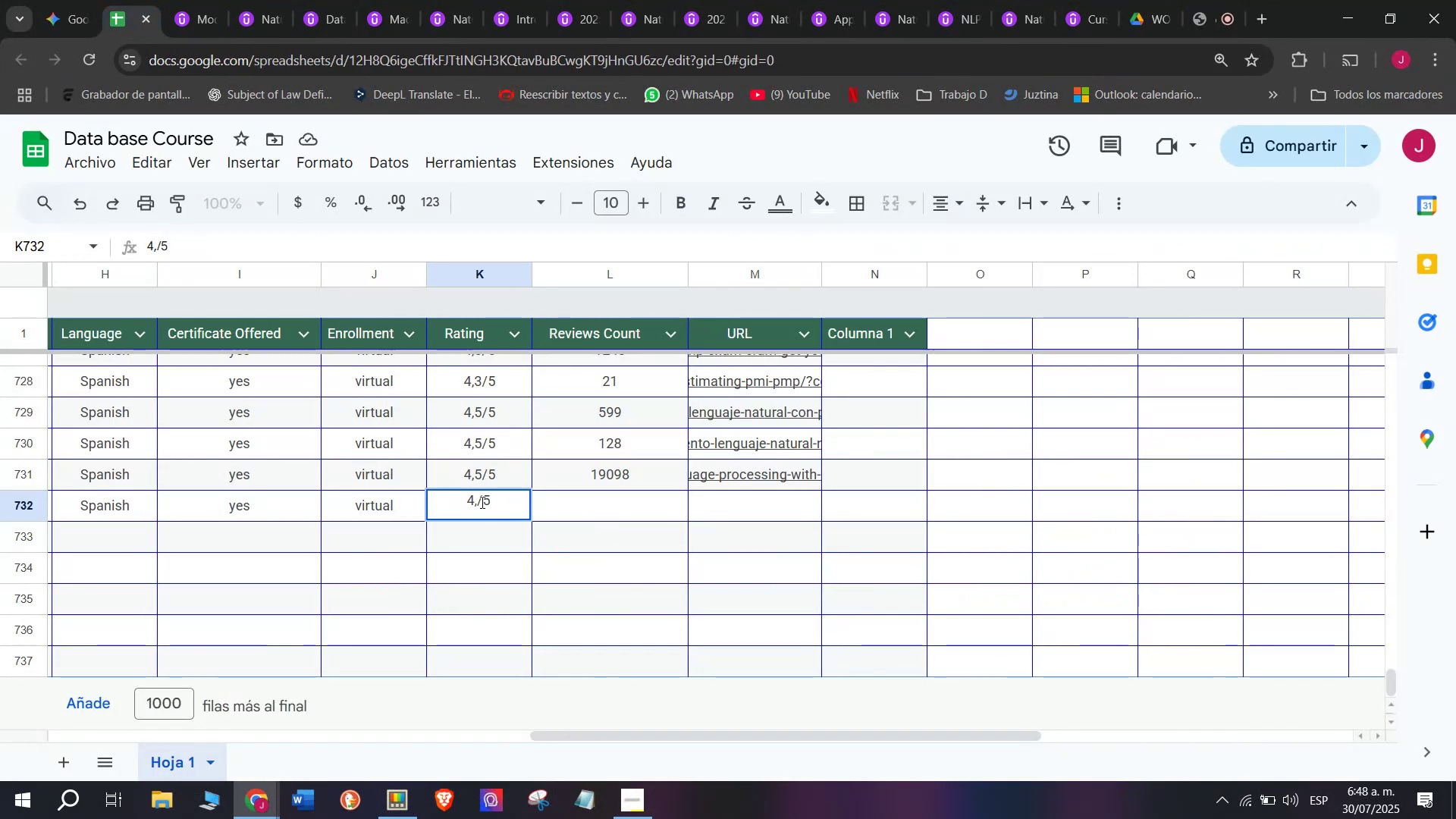 
key(4)
 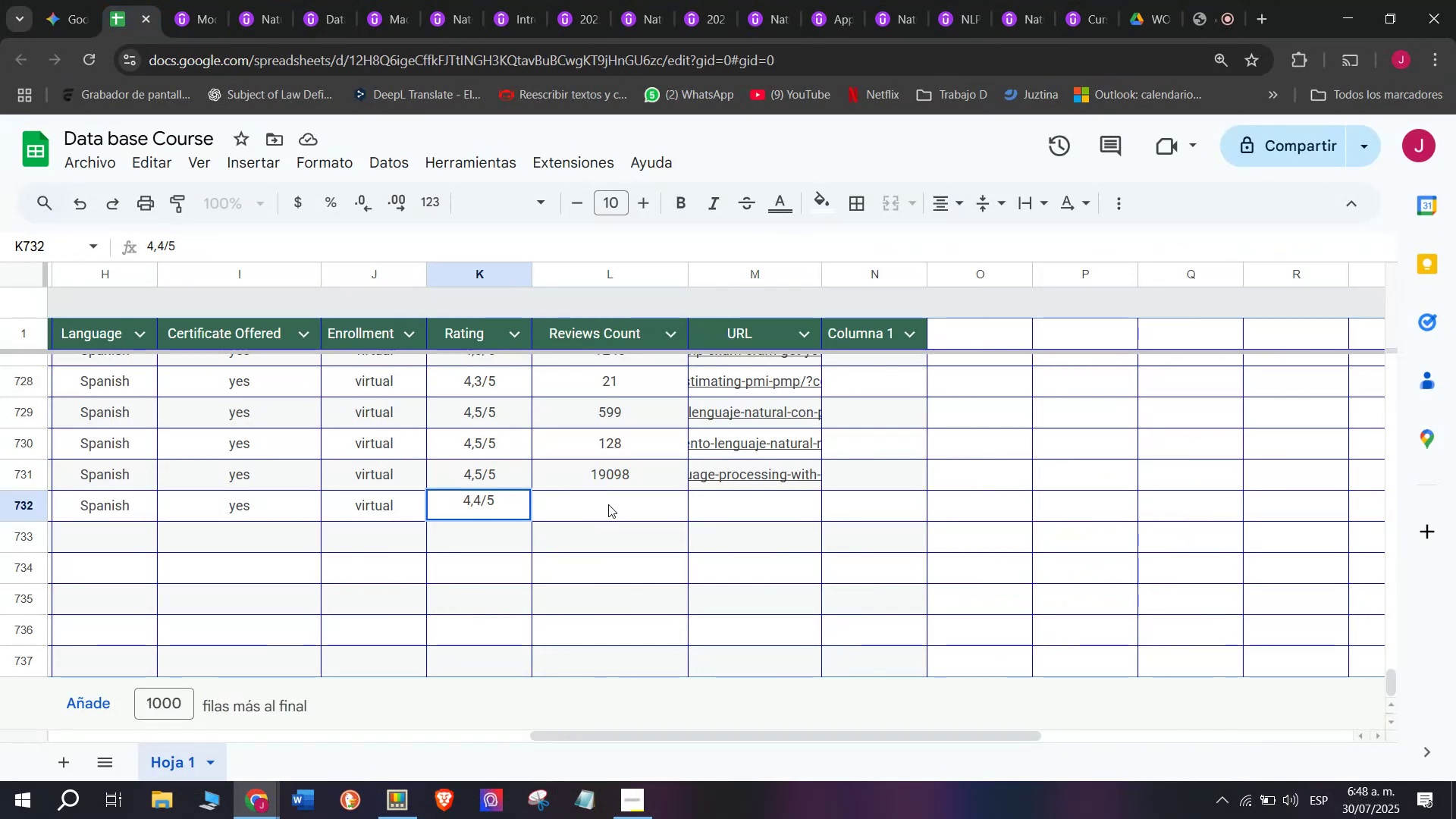 
left_click([610, 504])
 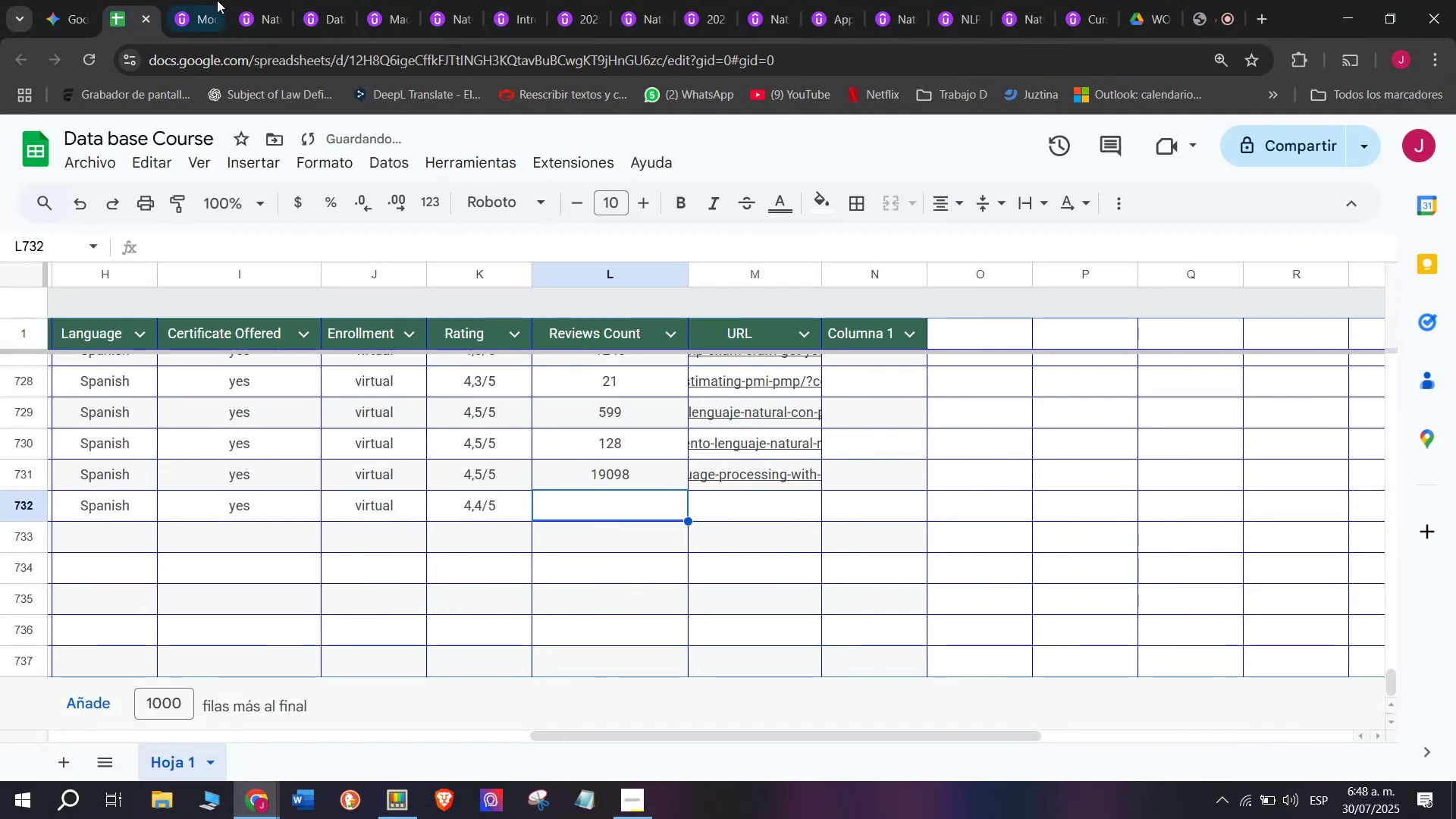 
left_click([198, 0])
 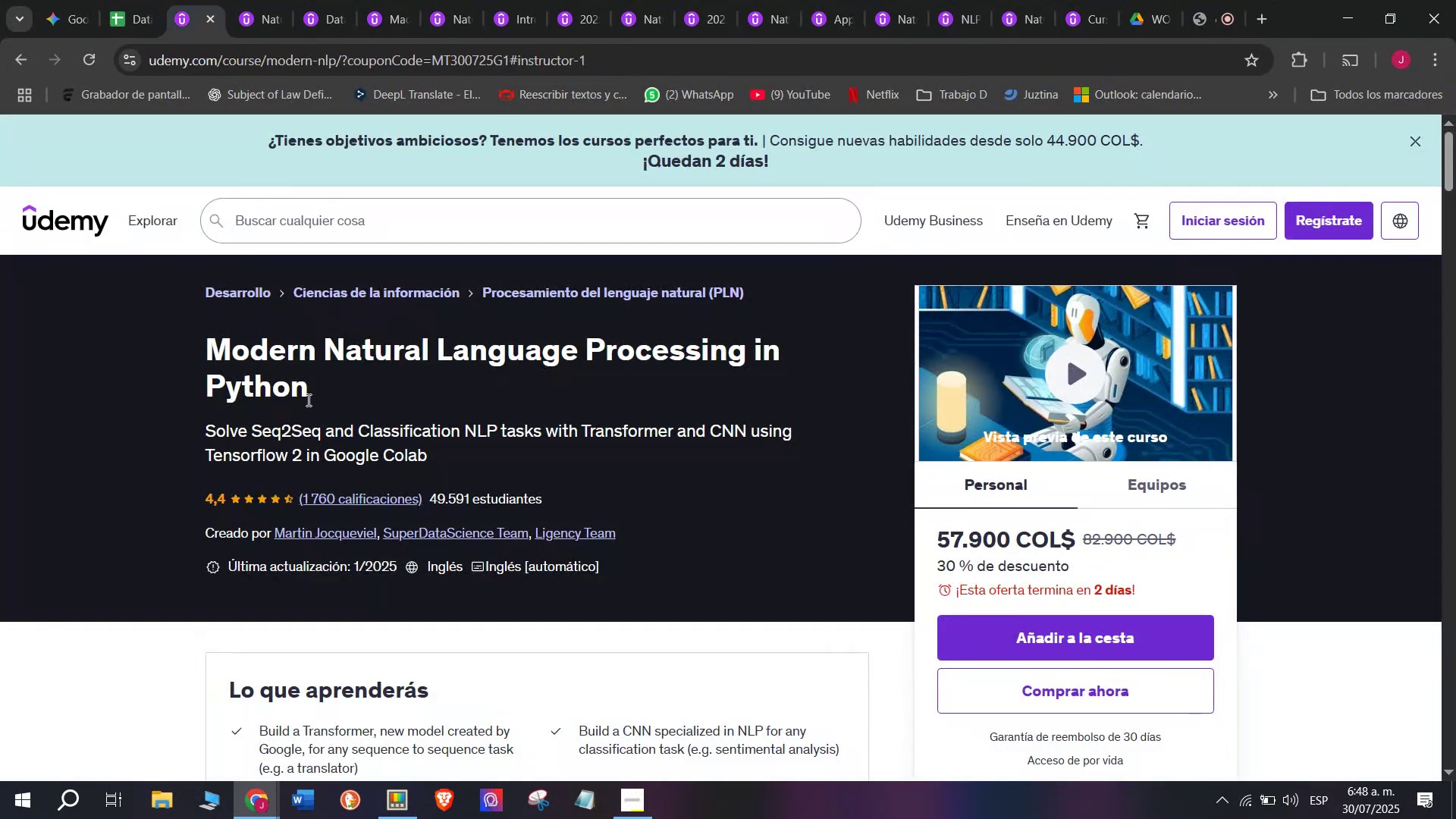 
scroll: coordinate [307, 400], scroll_direction: up, amount: 2.0
 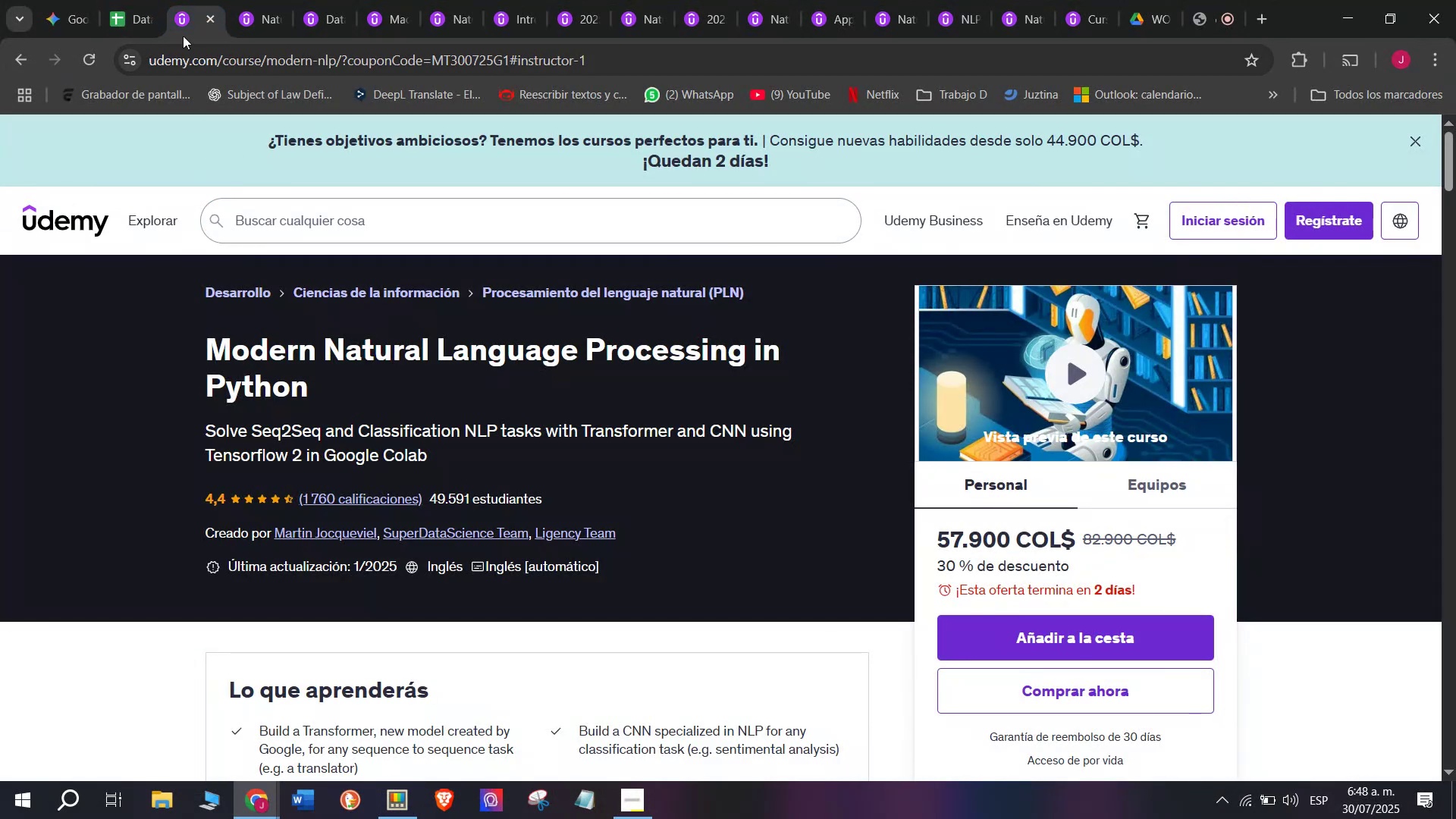 
left_click([146, 0])
 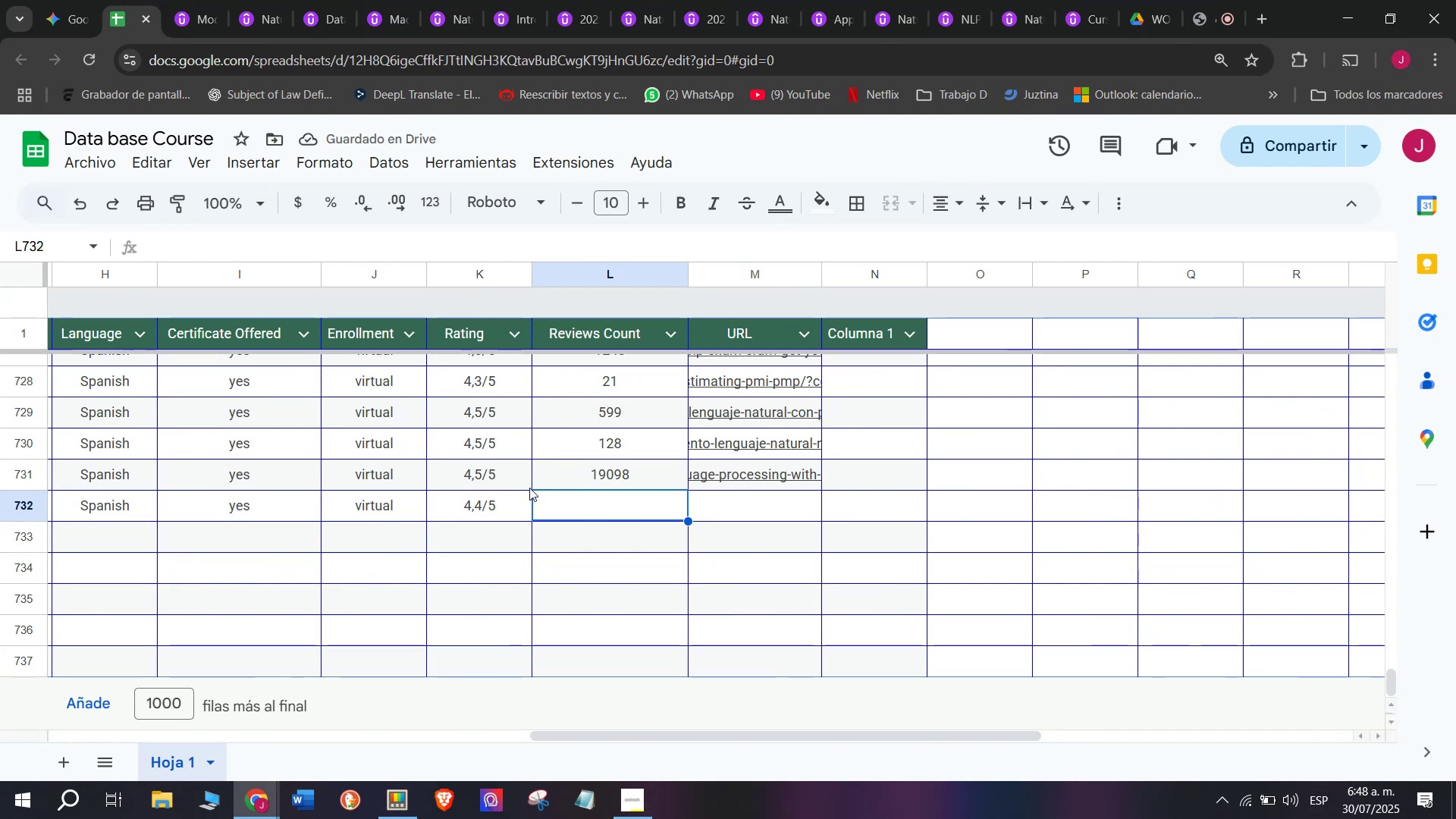 
type(1760)
 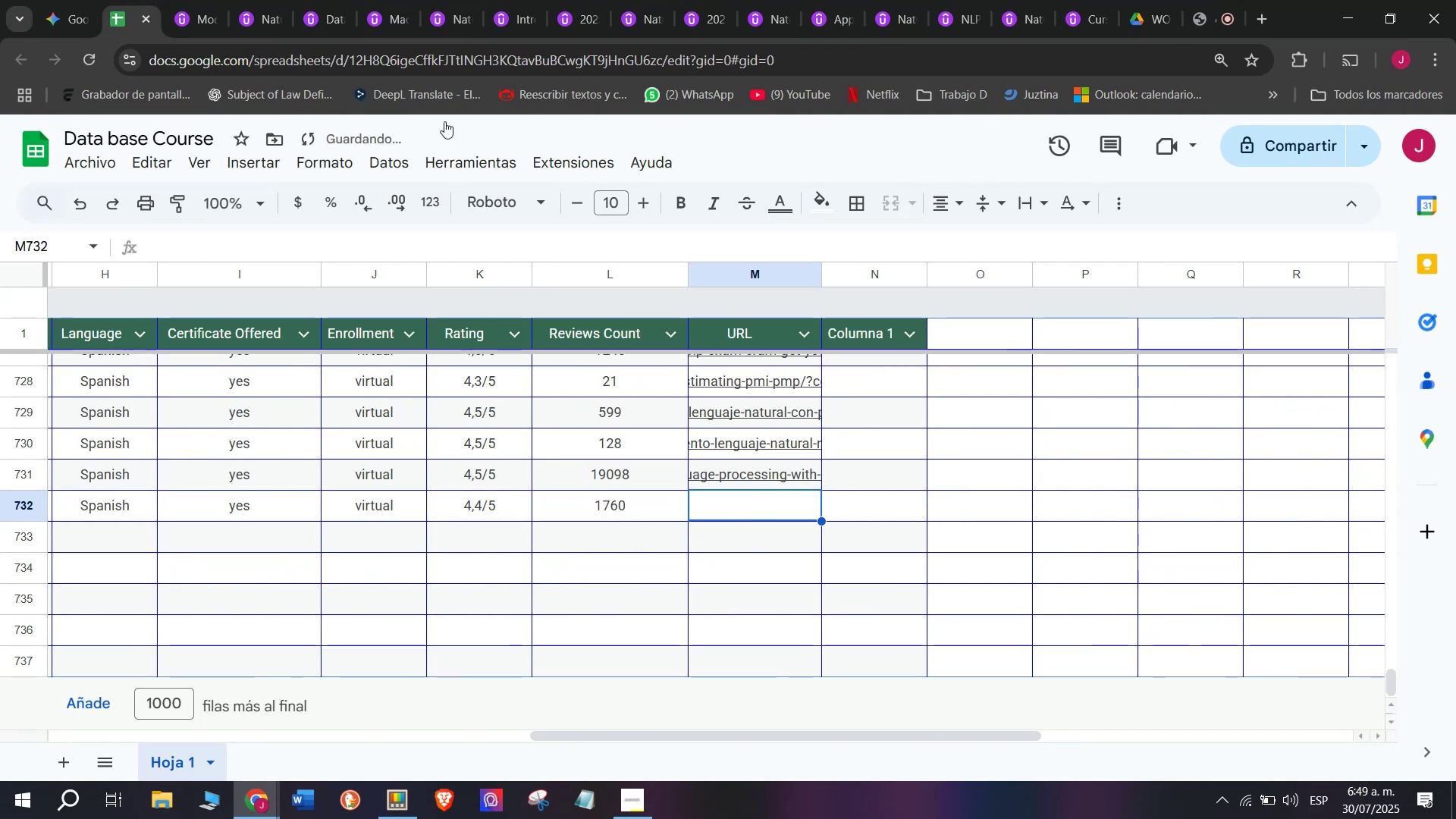 
left_click([205, 0])
 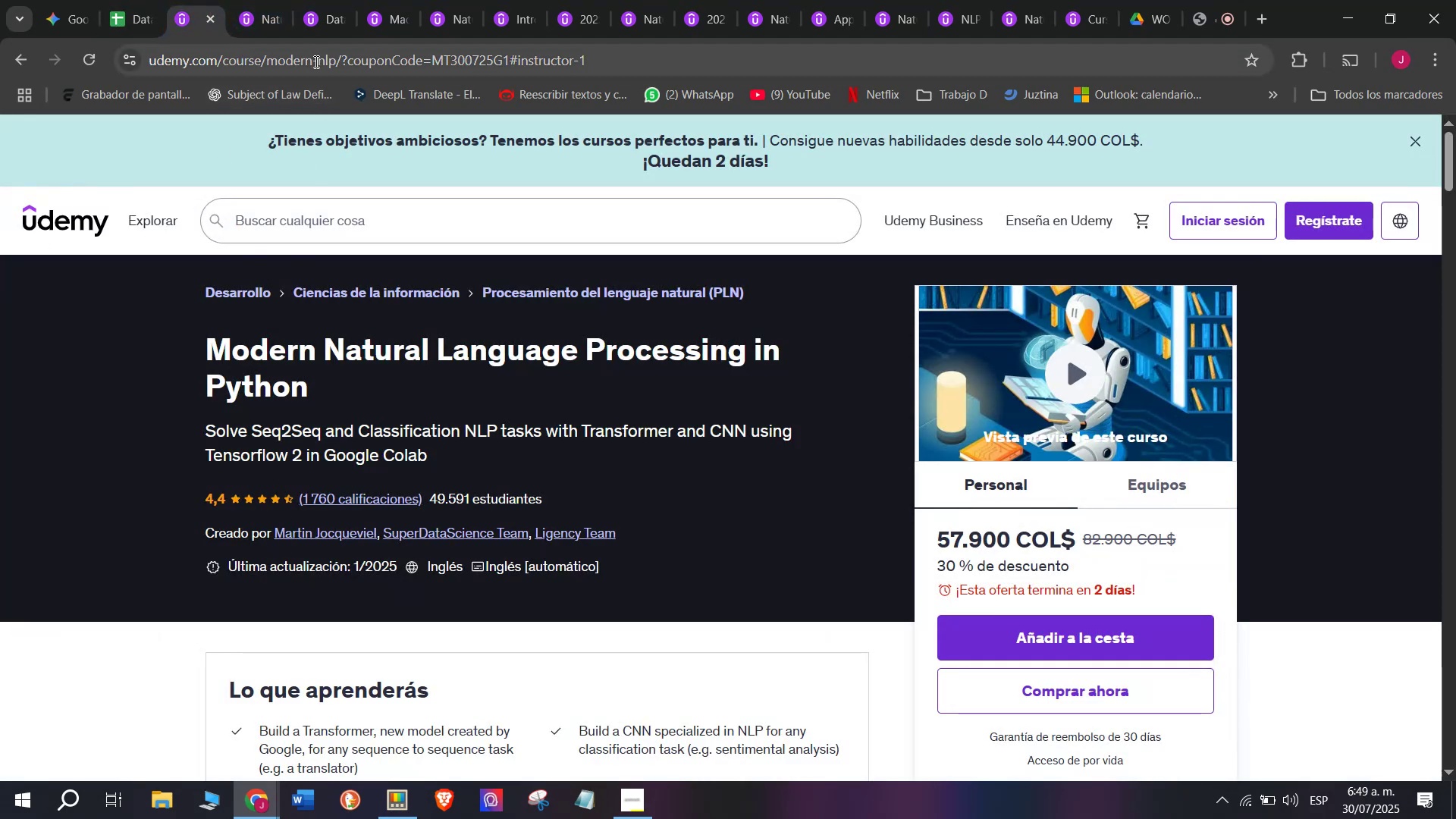 
double_click([315, 61])
 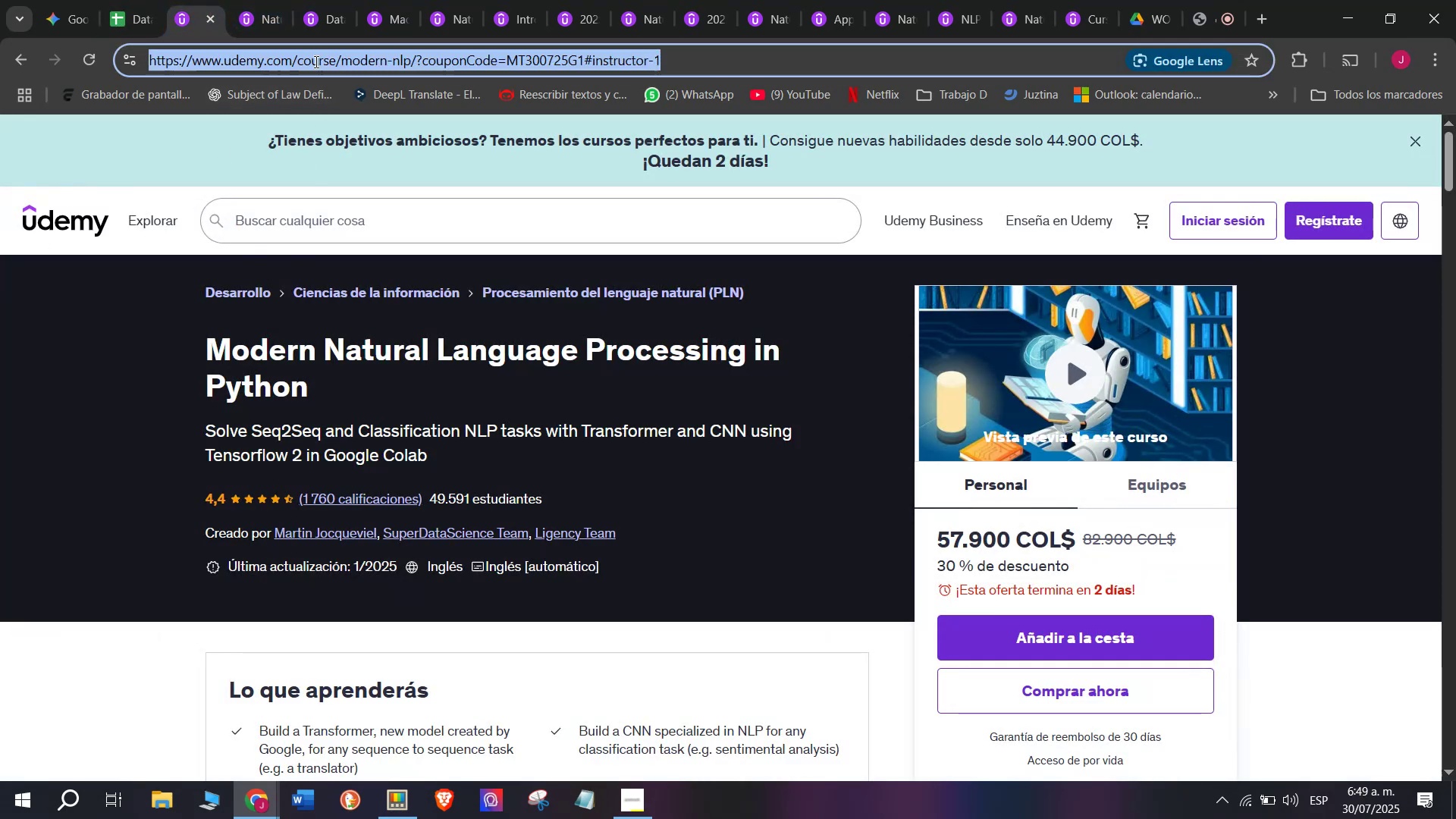 
triple_click([315, 61])
 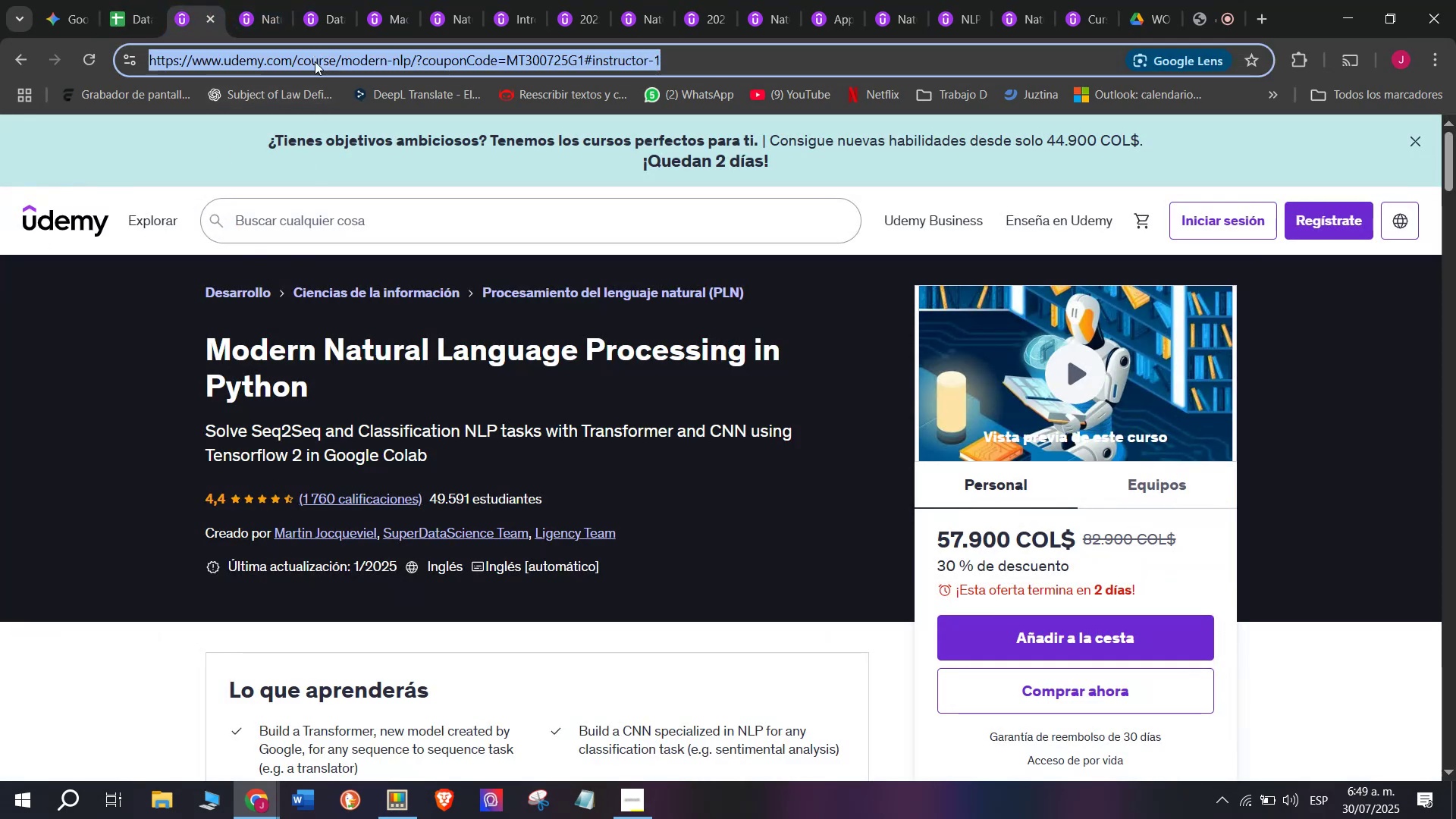 
key(Control+ControlLeft)
 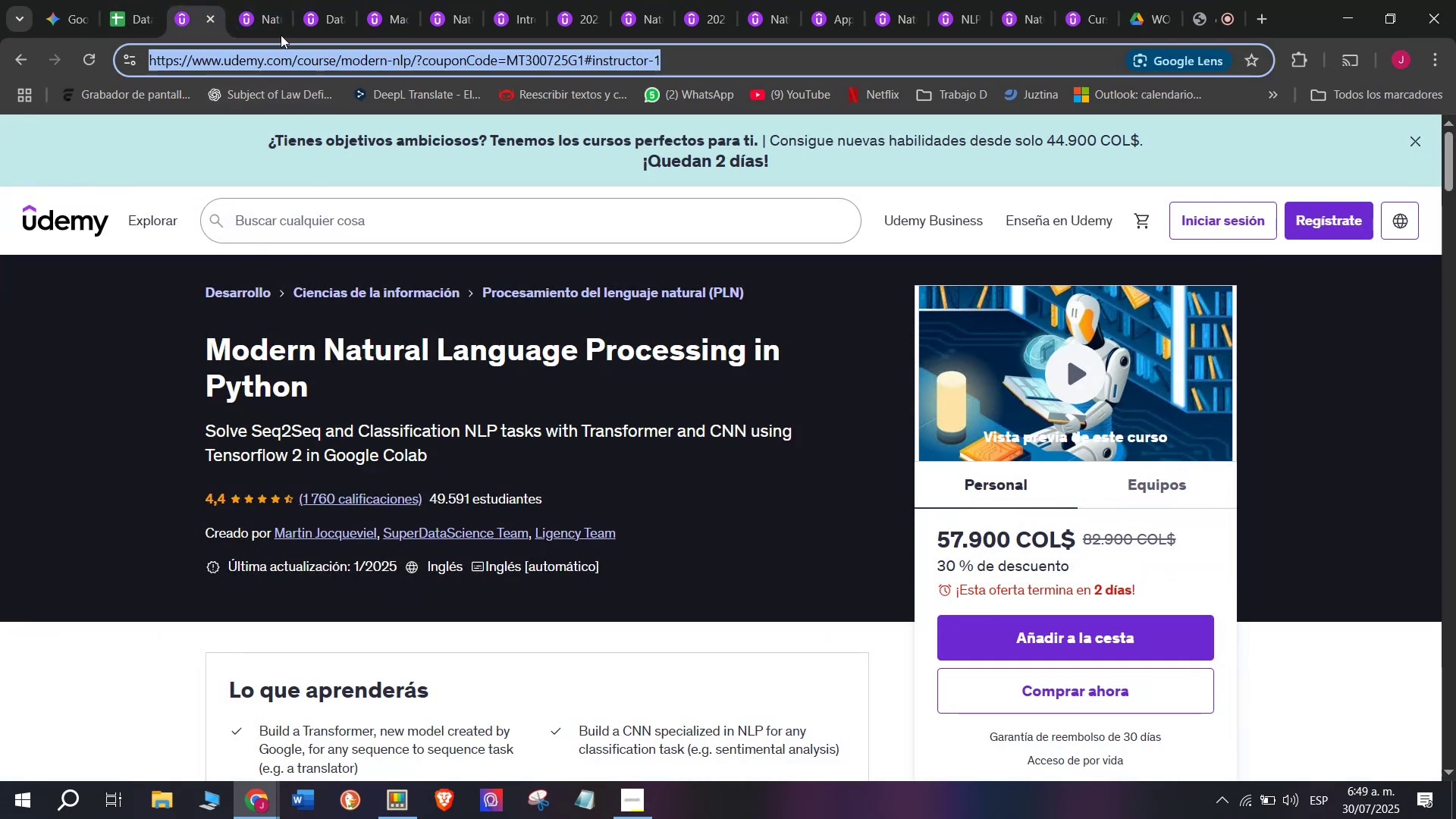 
key(Break)
 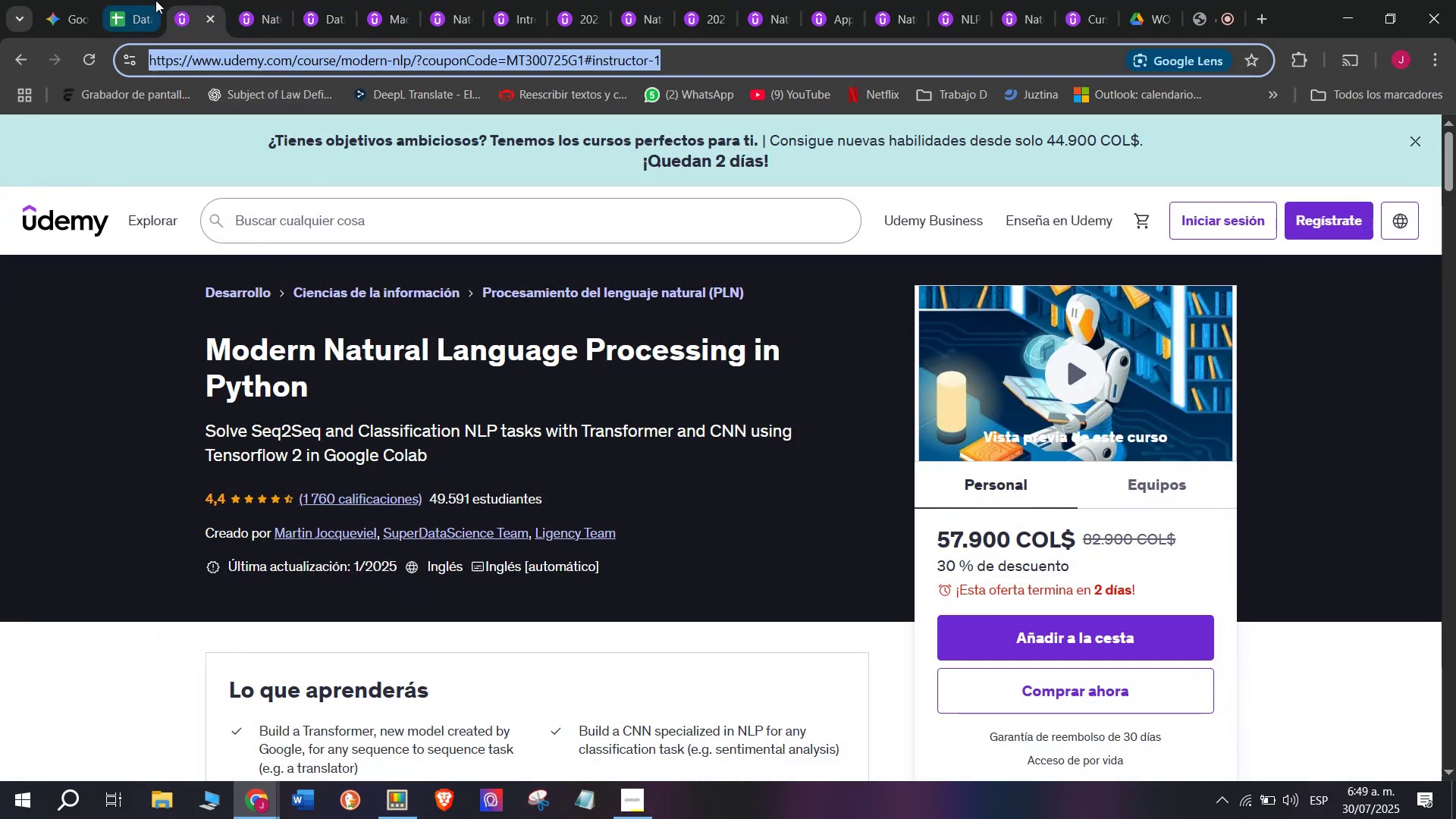 
key(Control+C)
 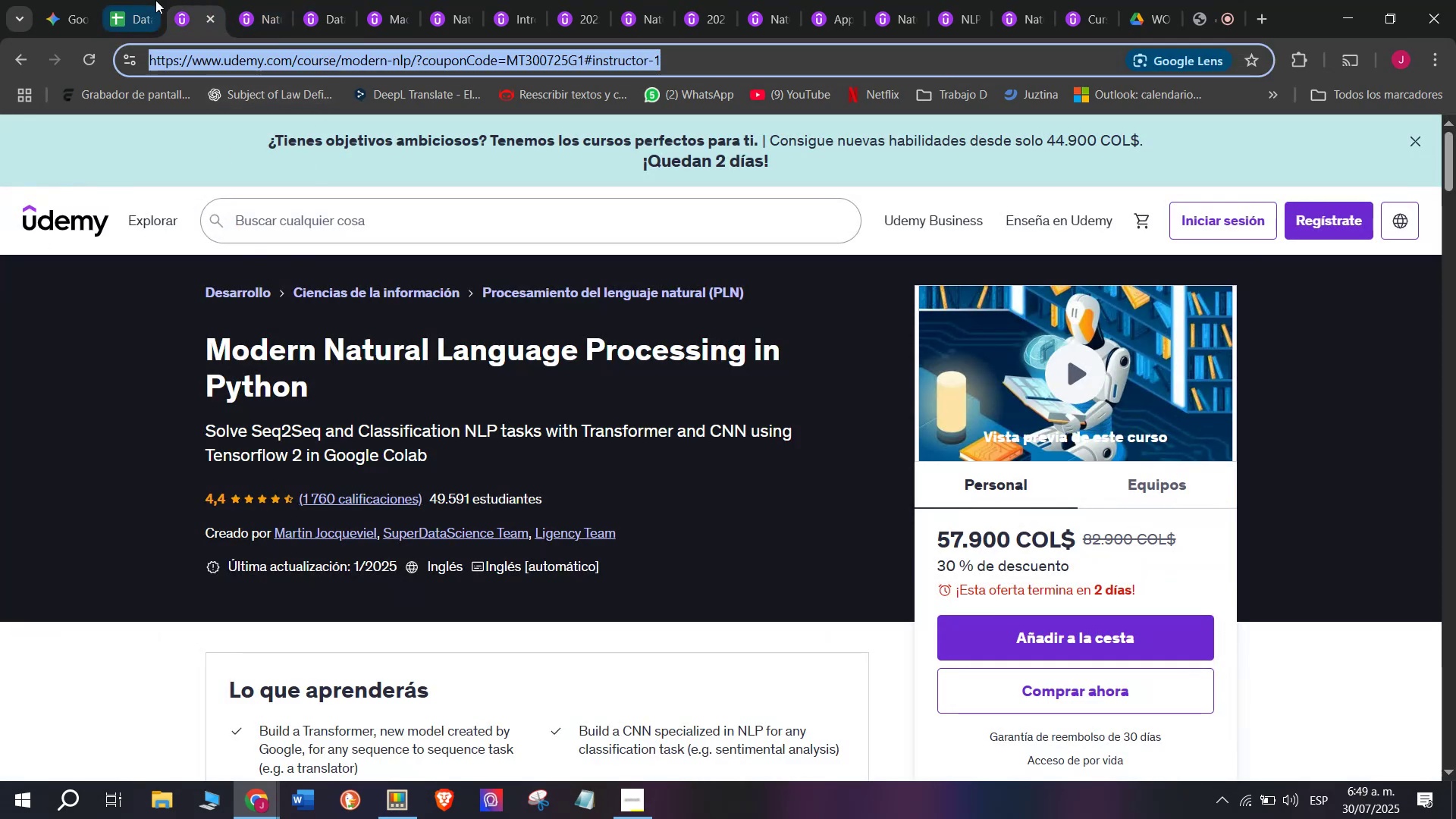 
left_click([155, 0])
 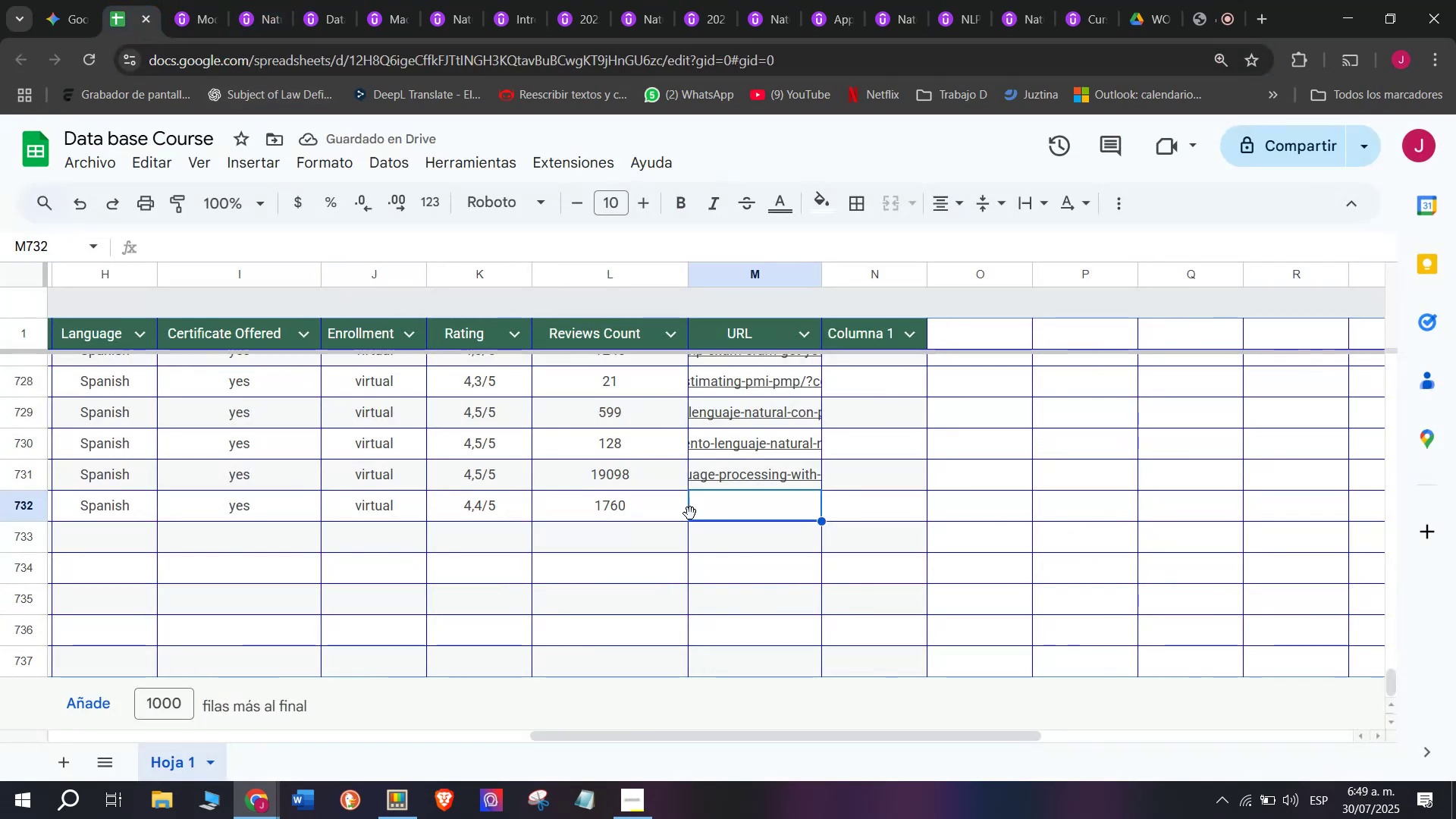 
key(Z)
 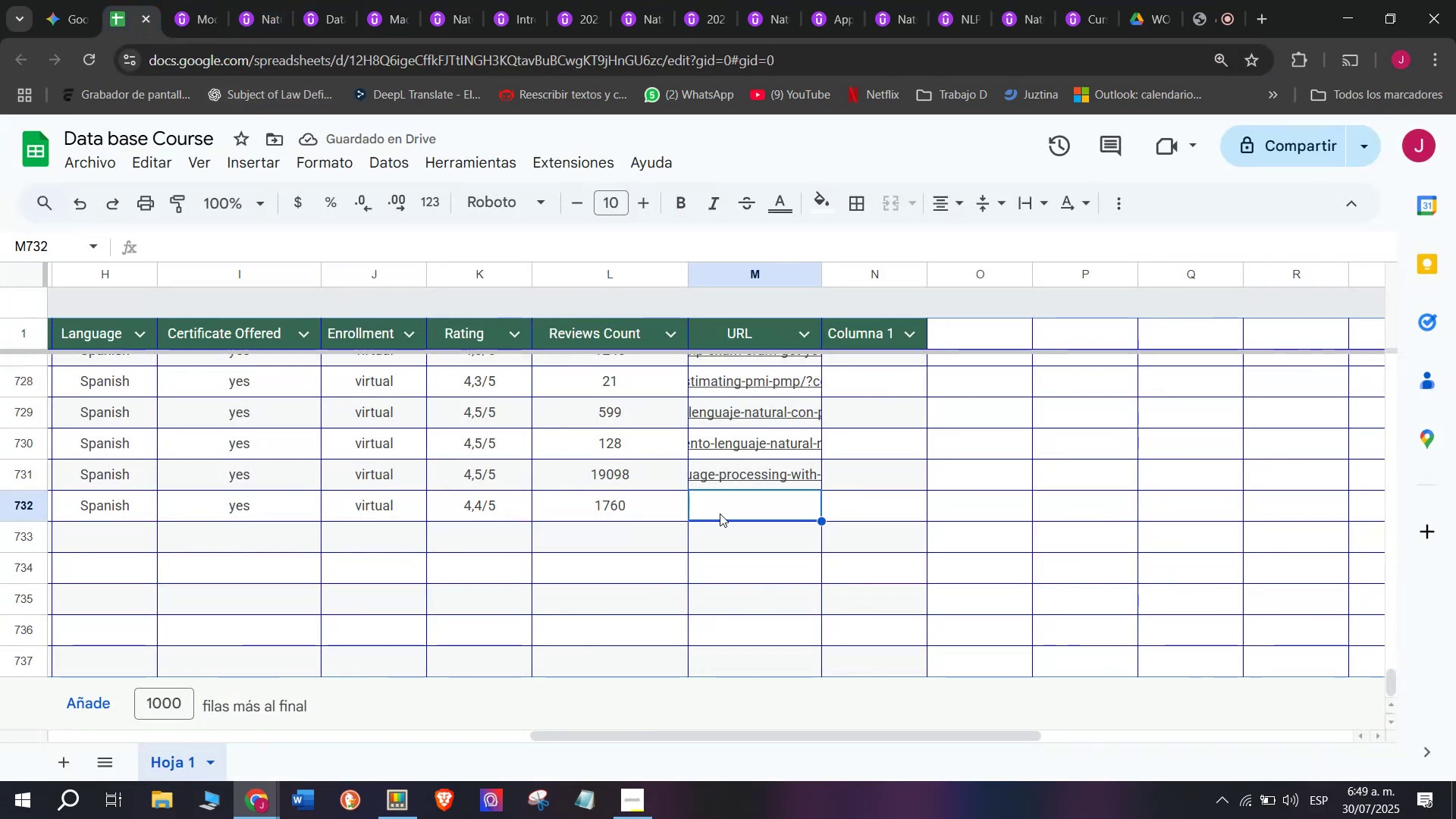 
key(Control+ControlLeft)
 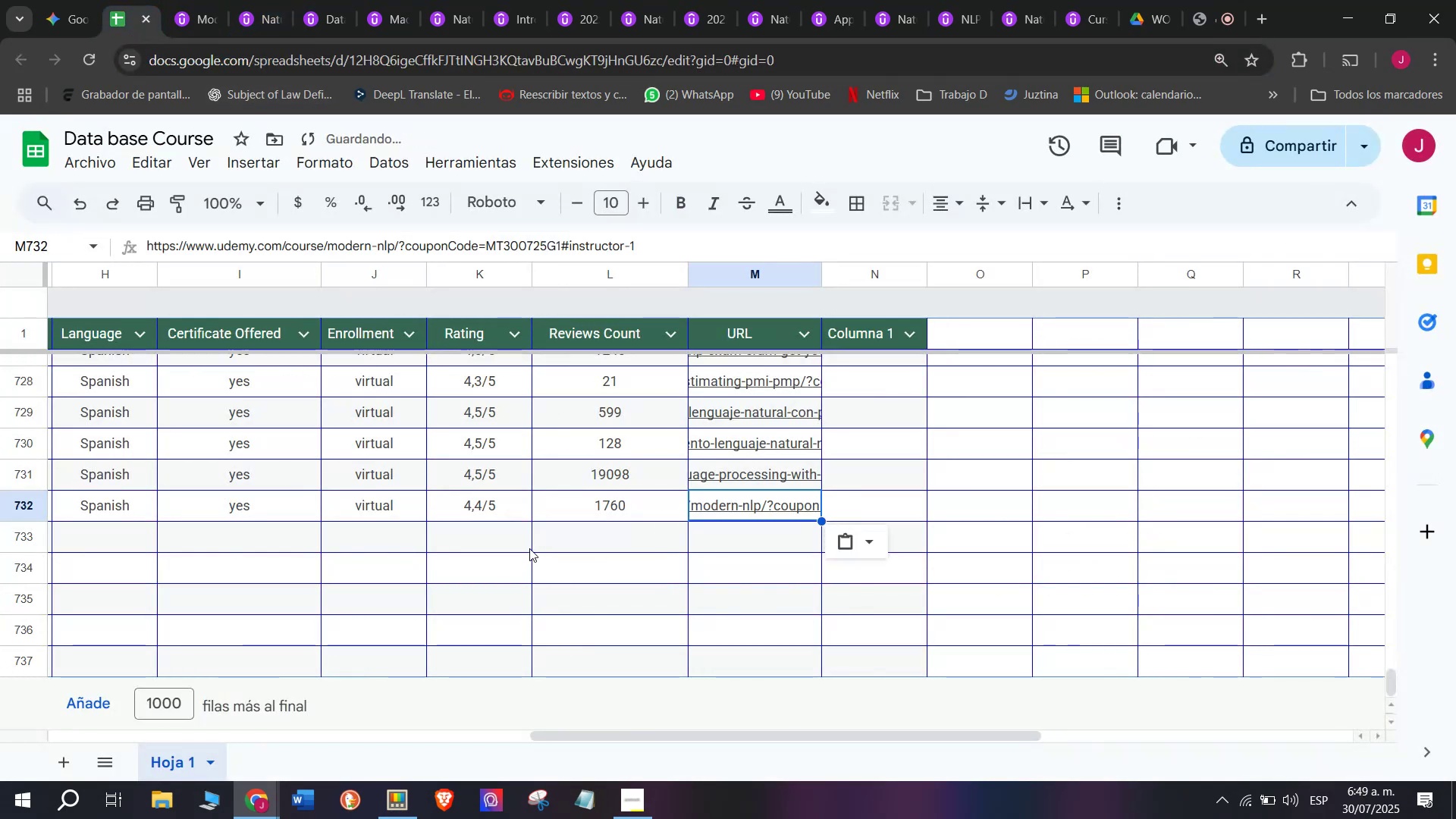 
key(Control+V)
 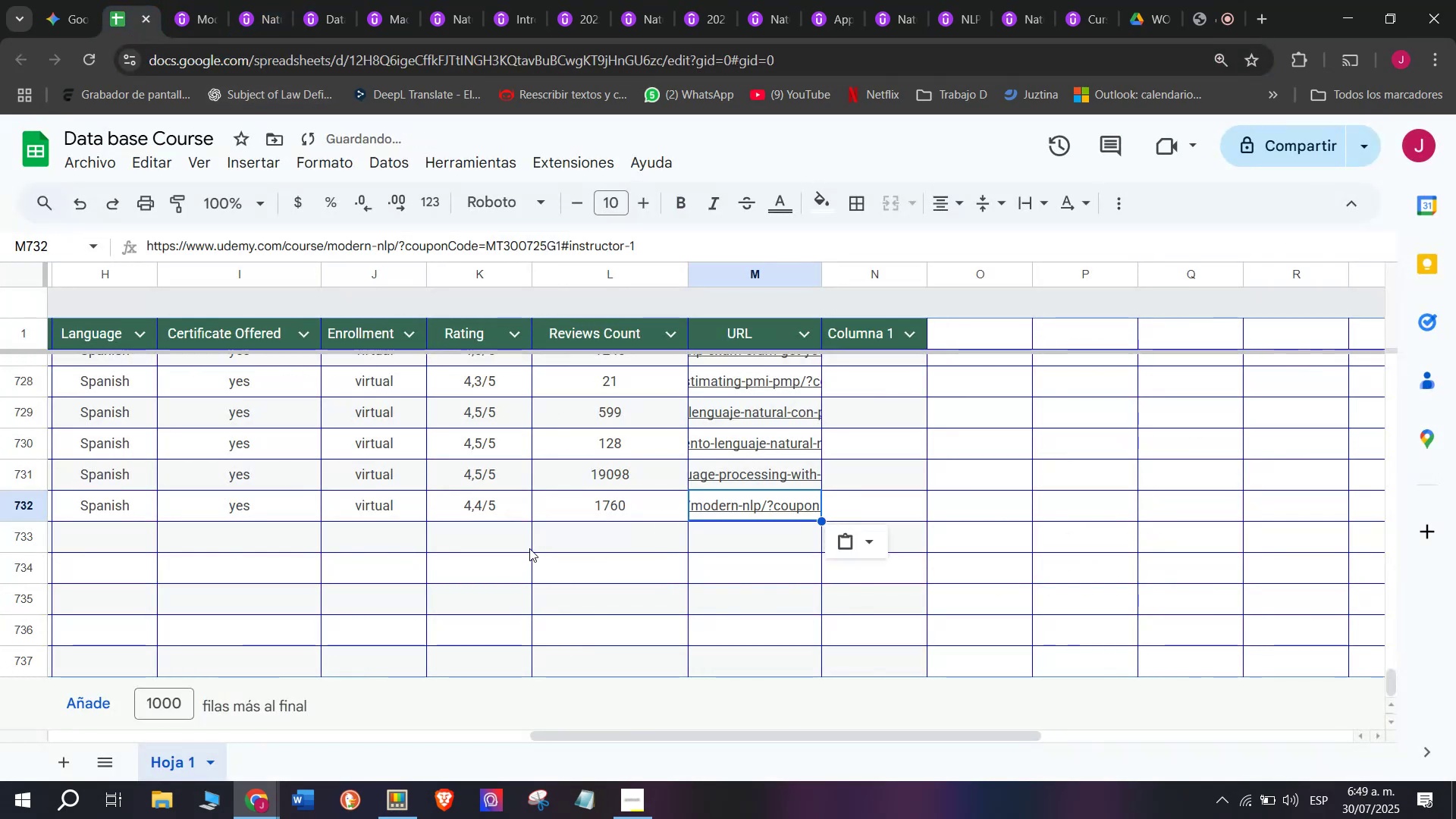 
scroll: coordinate [166, 540], scroll_direction: up, amount: 7.0
 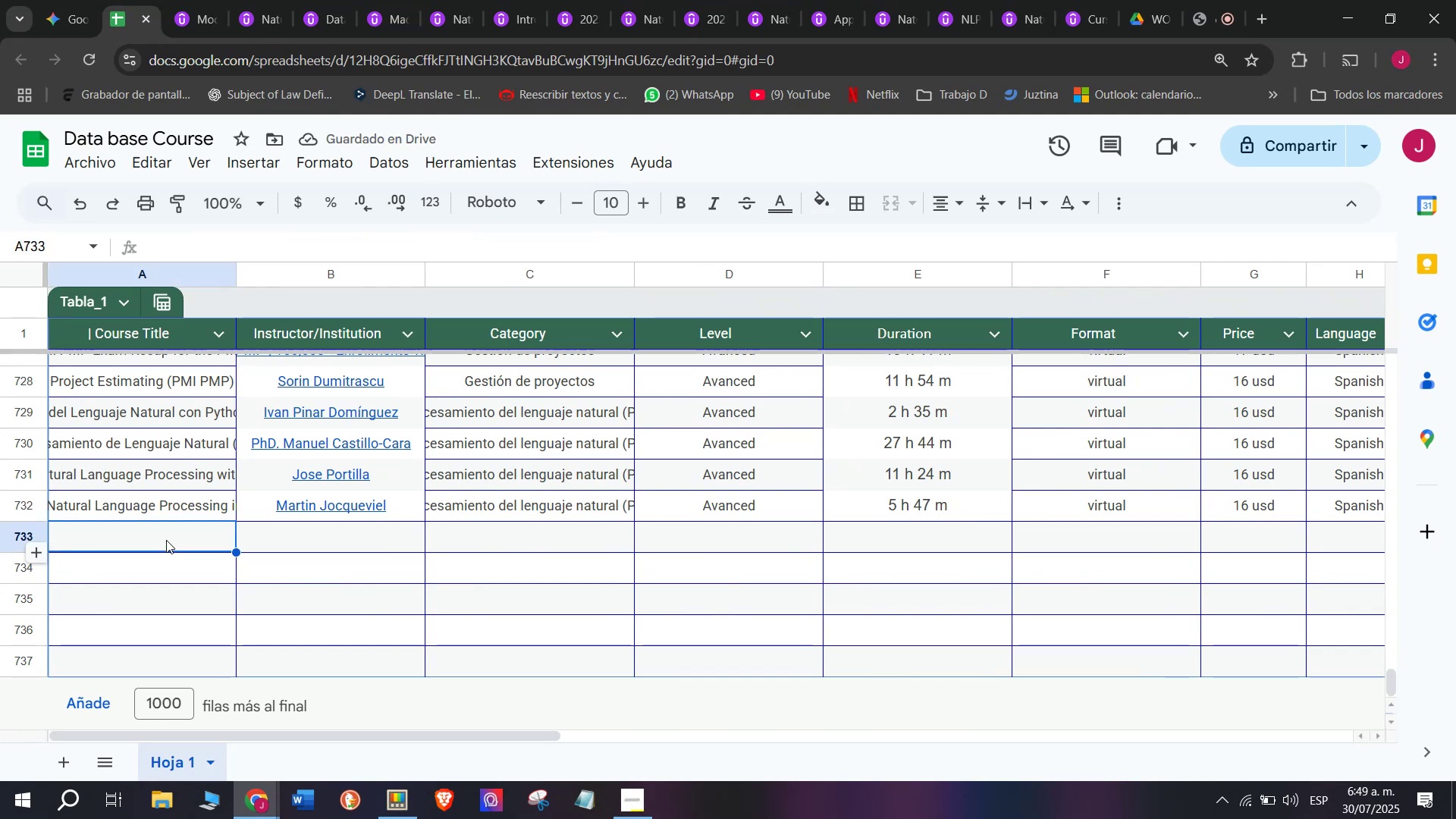 
left_click([166, 540])
 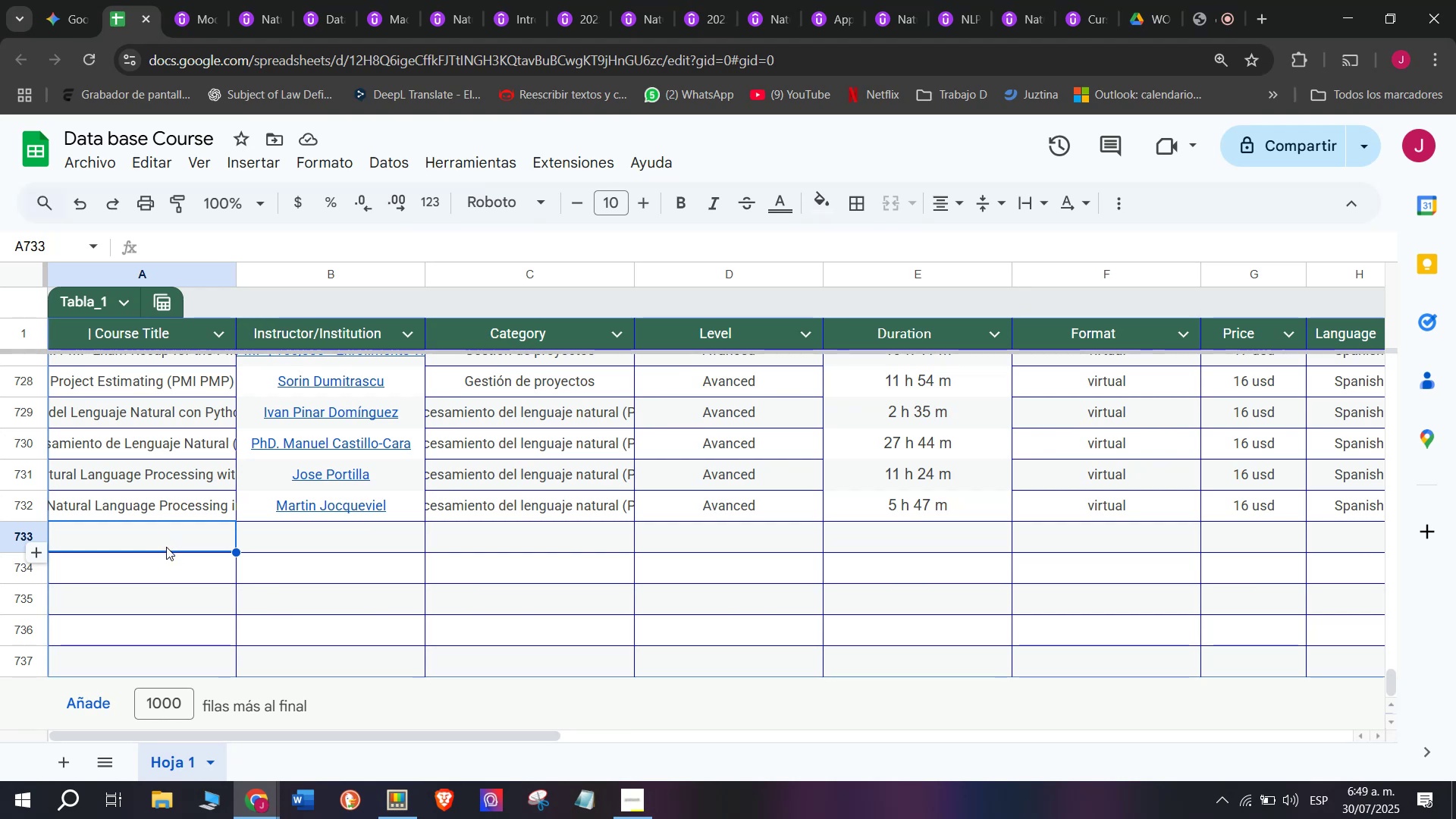 
wait(21.93)
 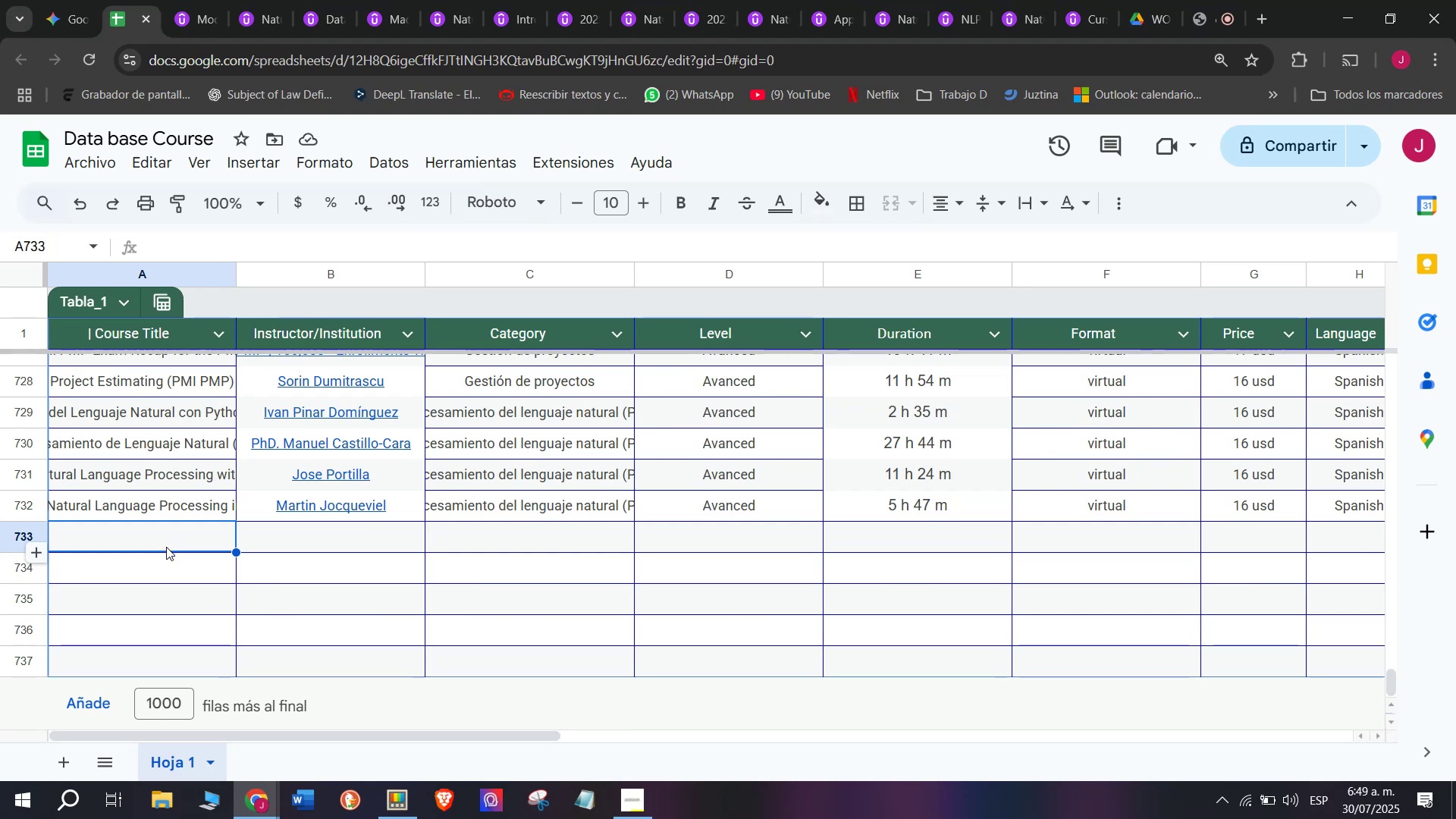 
scroll: coordinate [383, 559], scroll_direction: up, amount: 4.0
 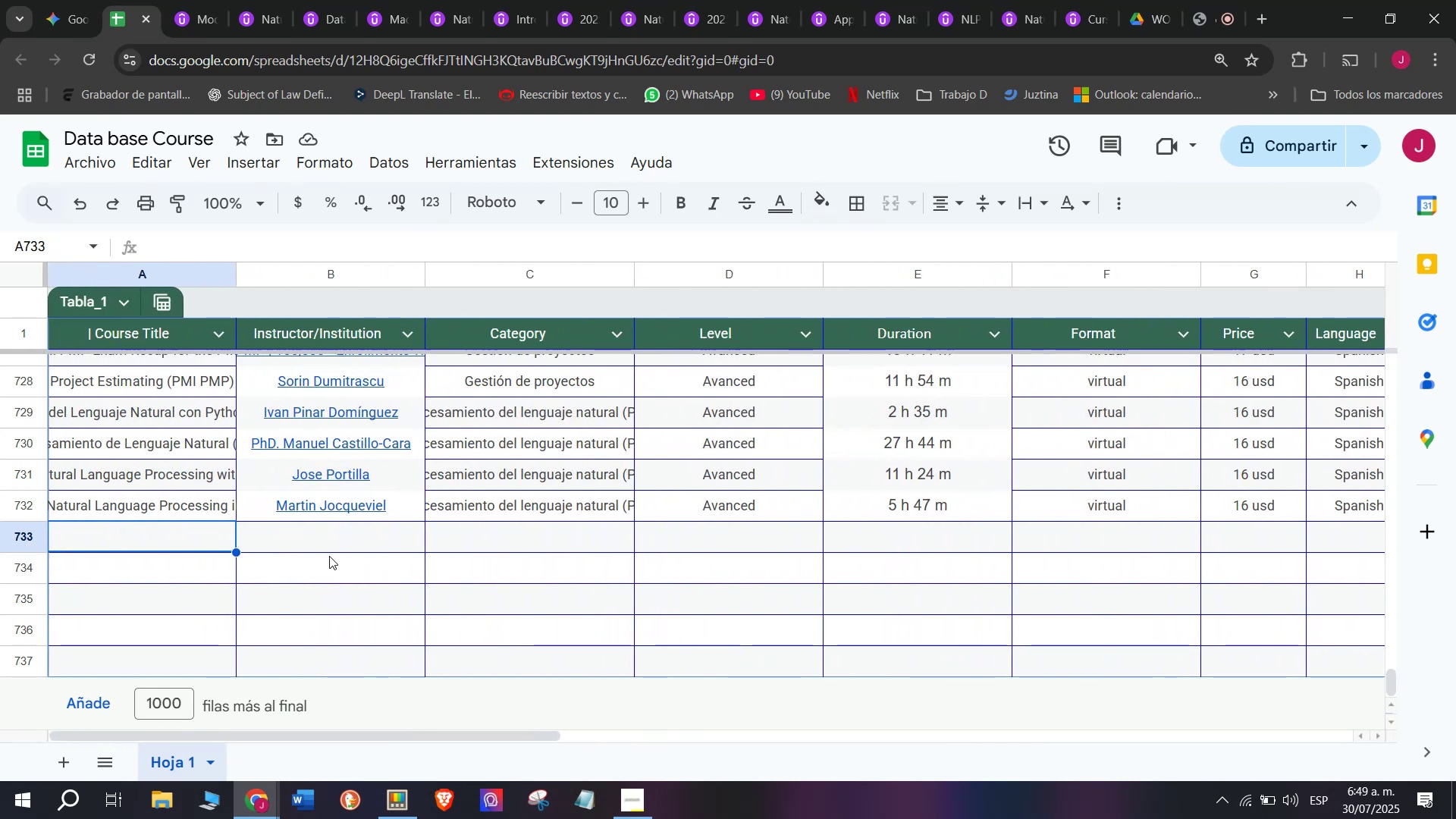 
left_click([206, 11])
 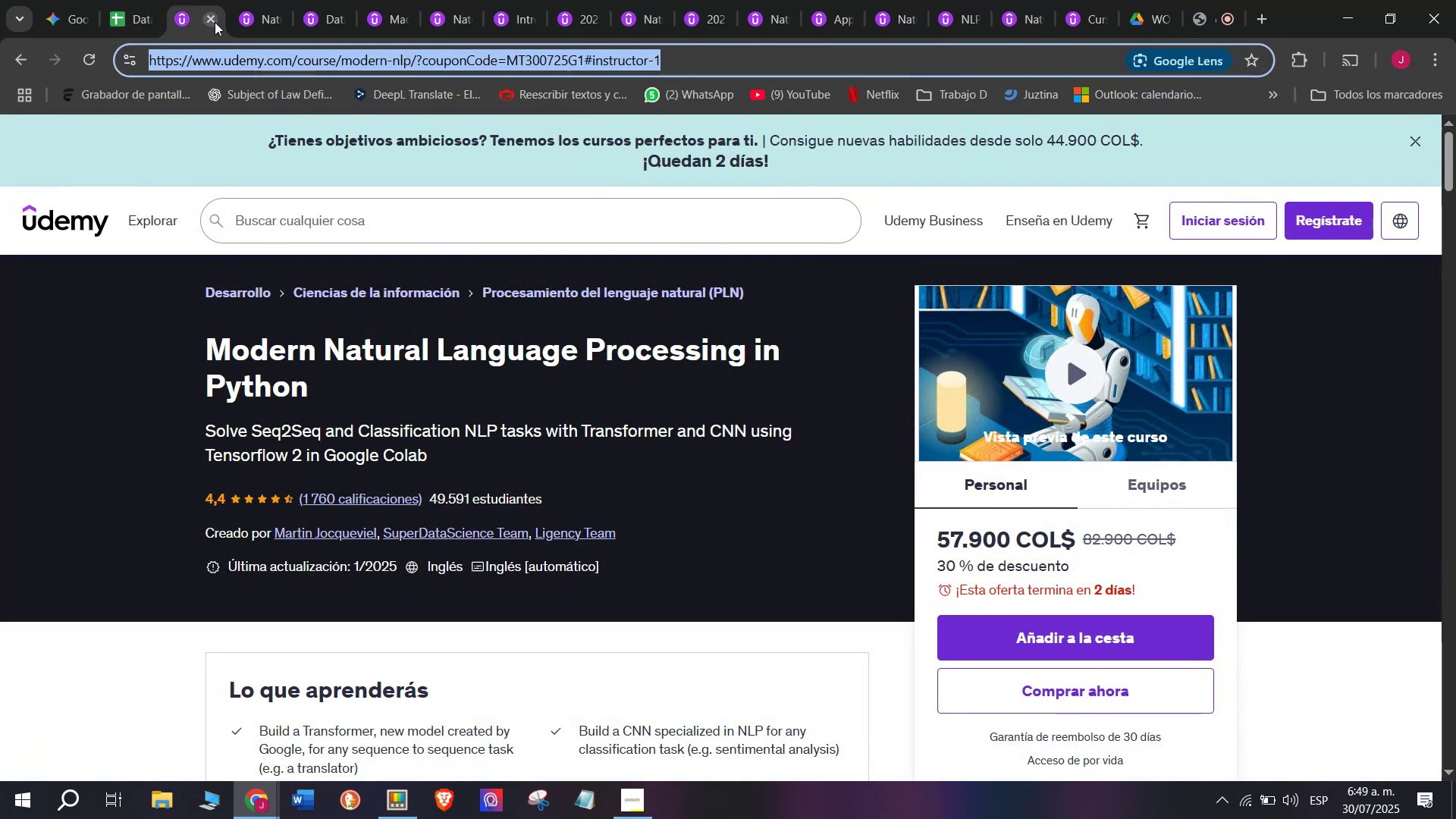 
left_click([215, 22])
 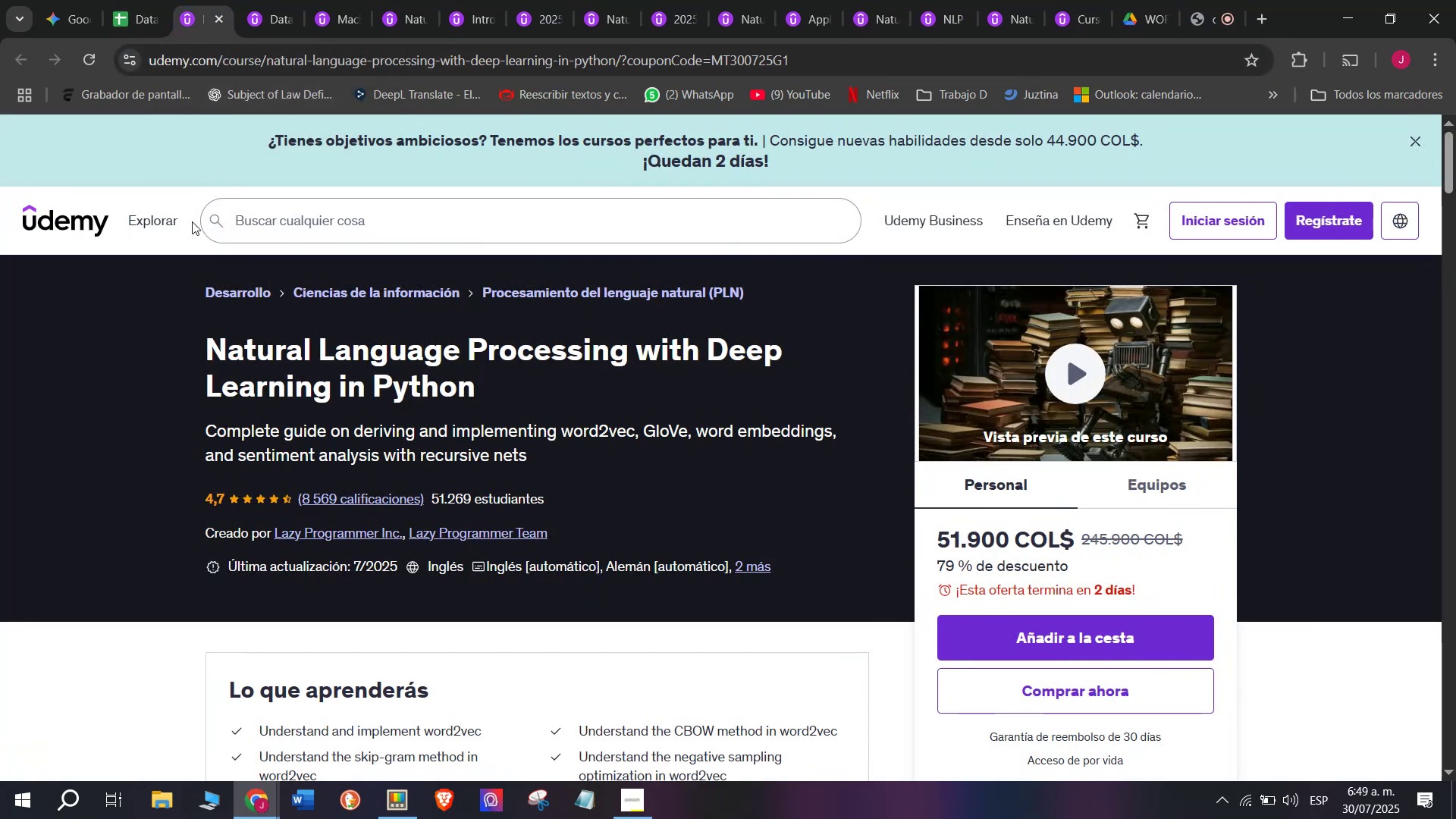 
wait(6.33)
 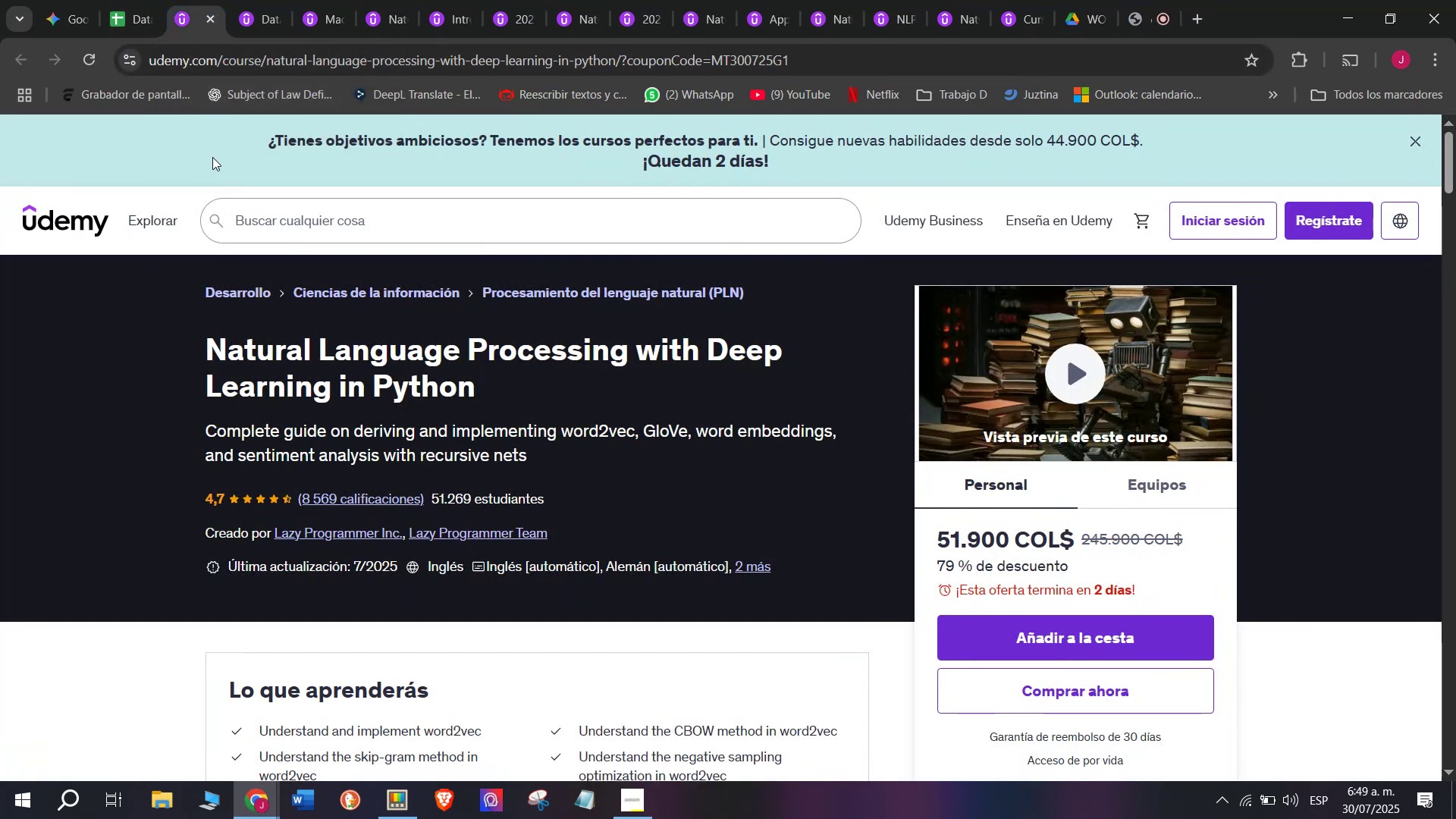 
left_click_drag(start_coordinate=[204, 344], to_coordinate=[537, 391])
 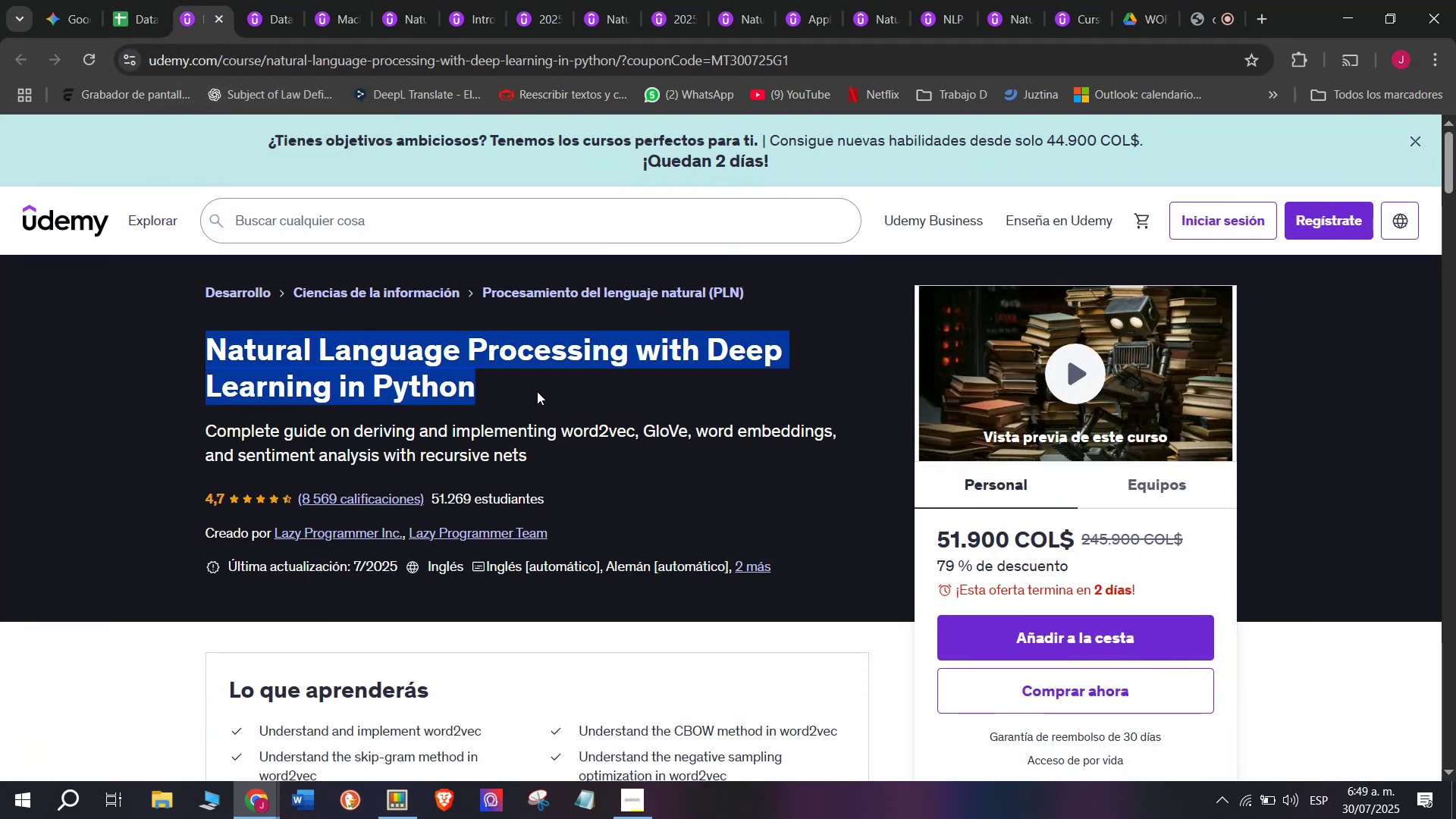 
key(Break)
 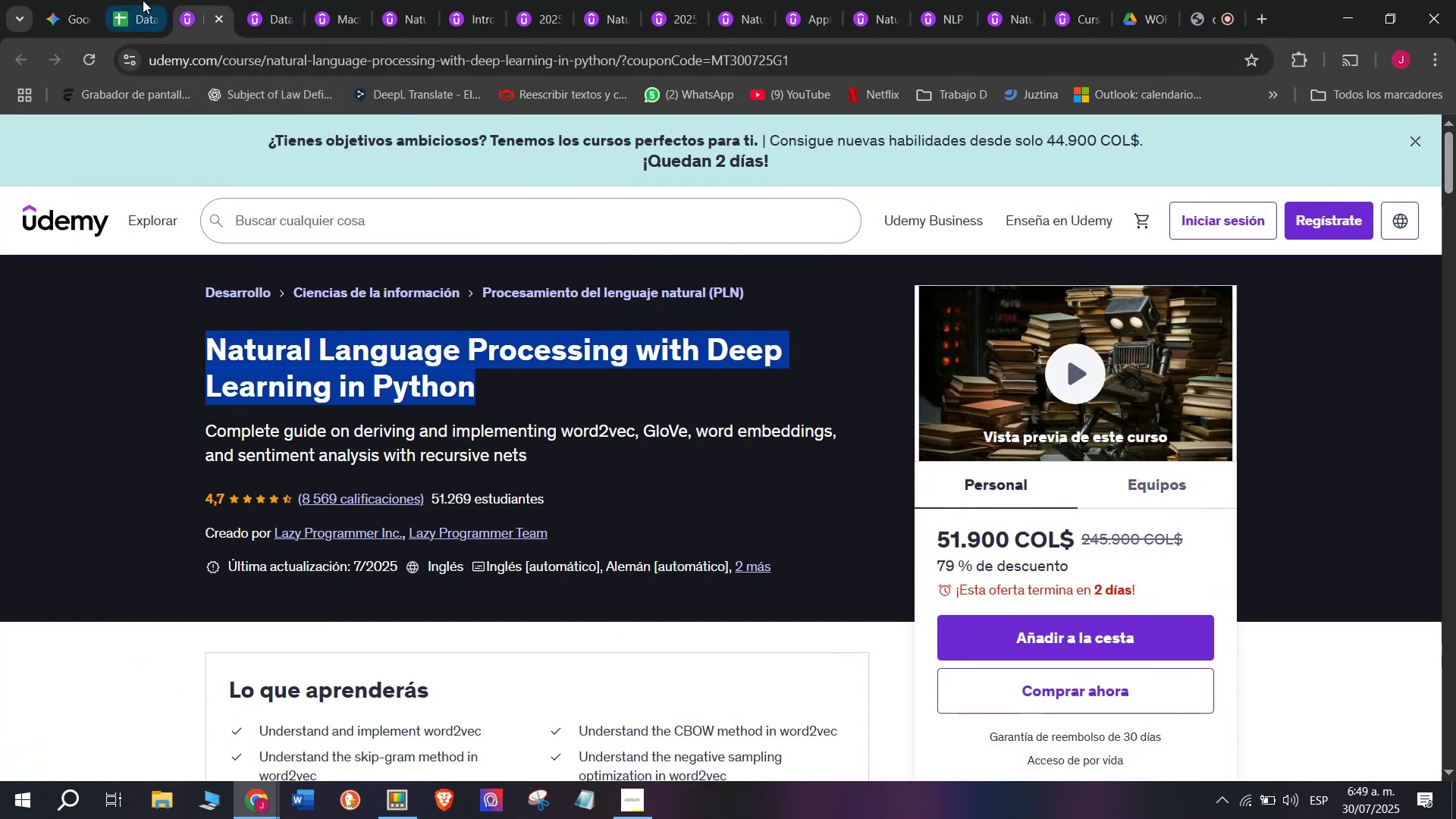 
key(Control+ControlLeft)
 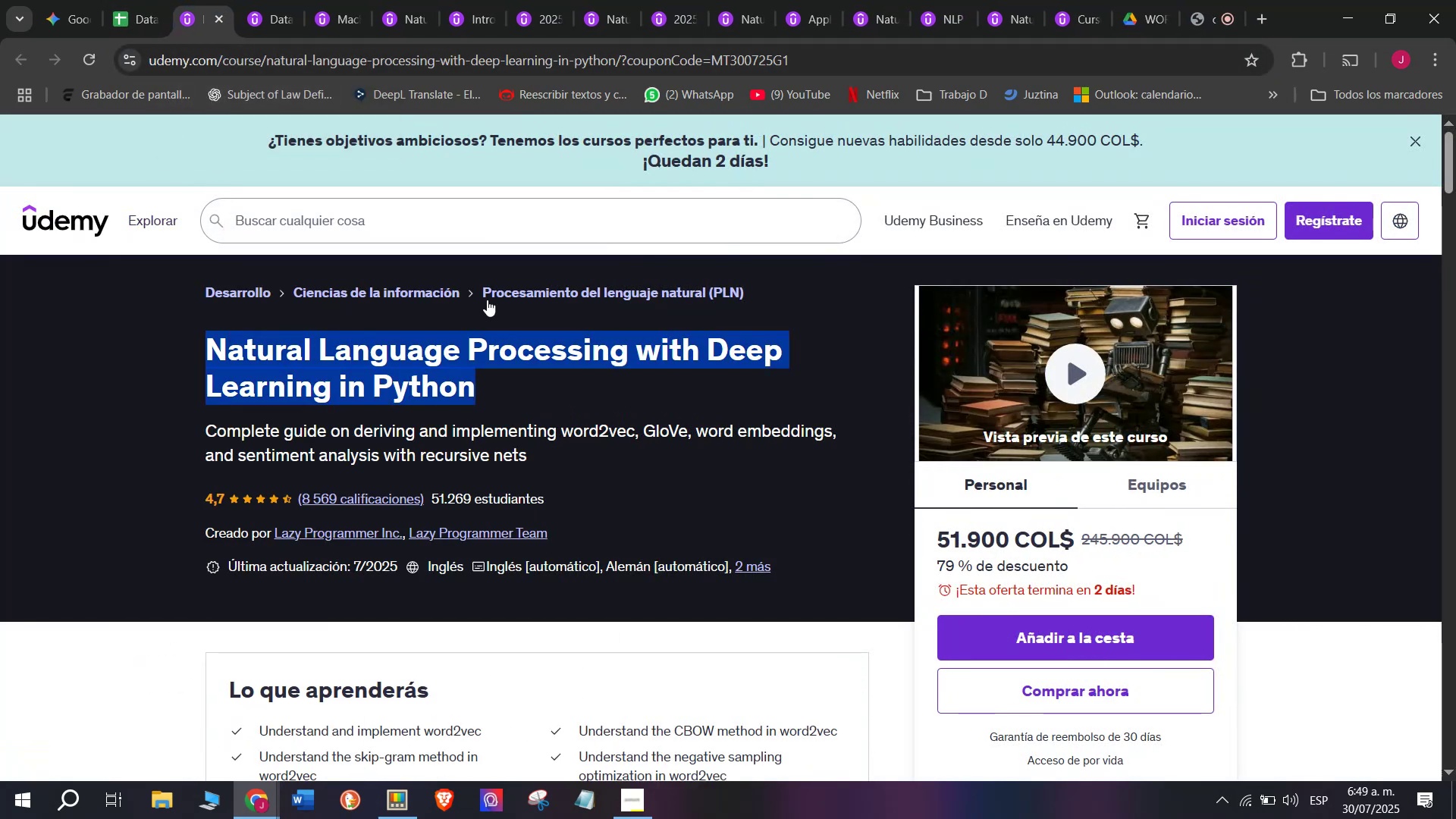 
key(Control+C)
 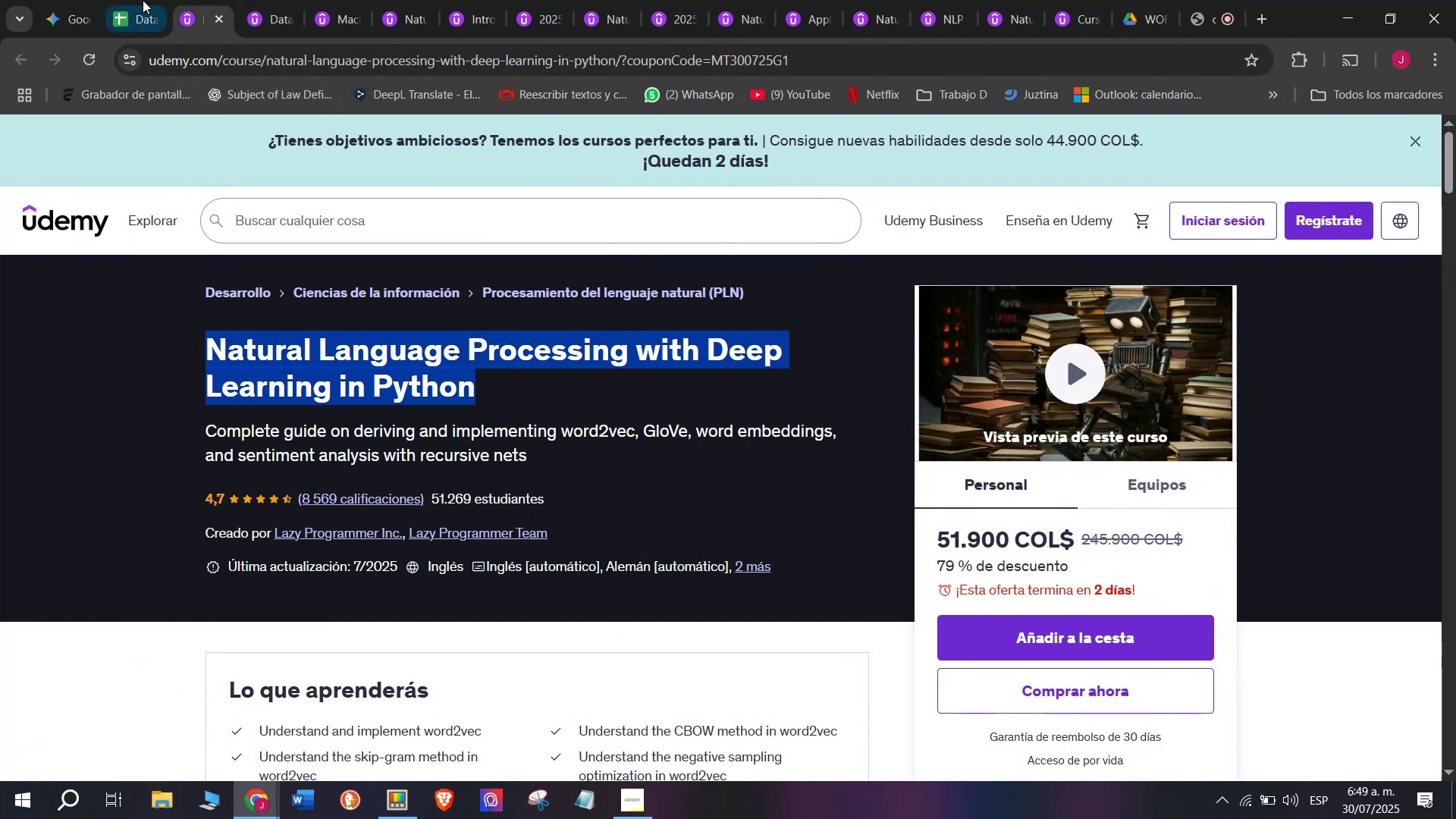 
left_click([143, 0])
 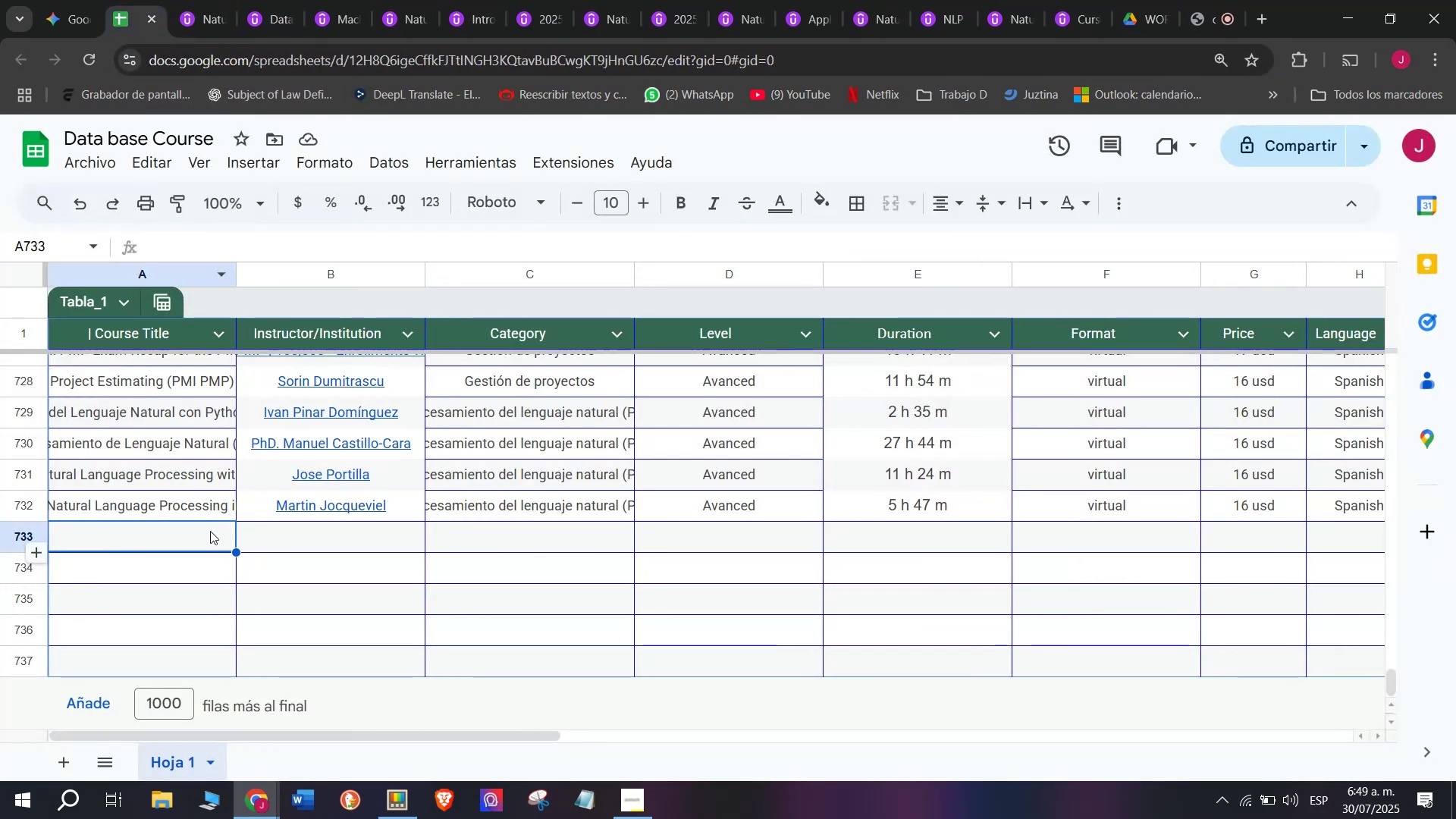 
double_click([210, 531])
 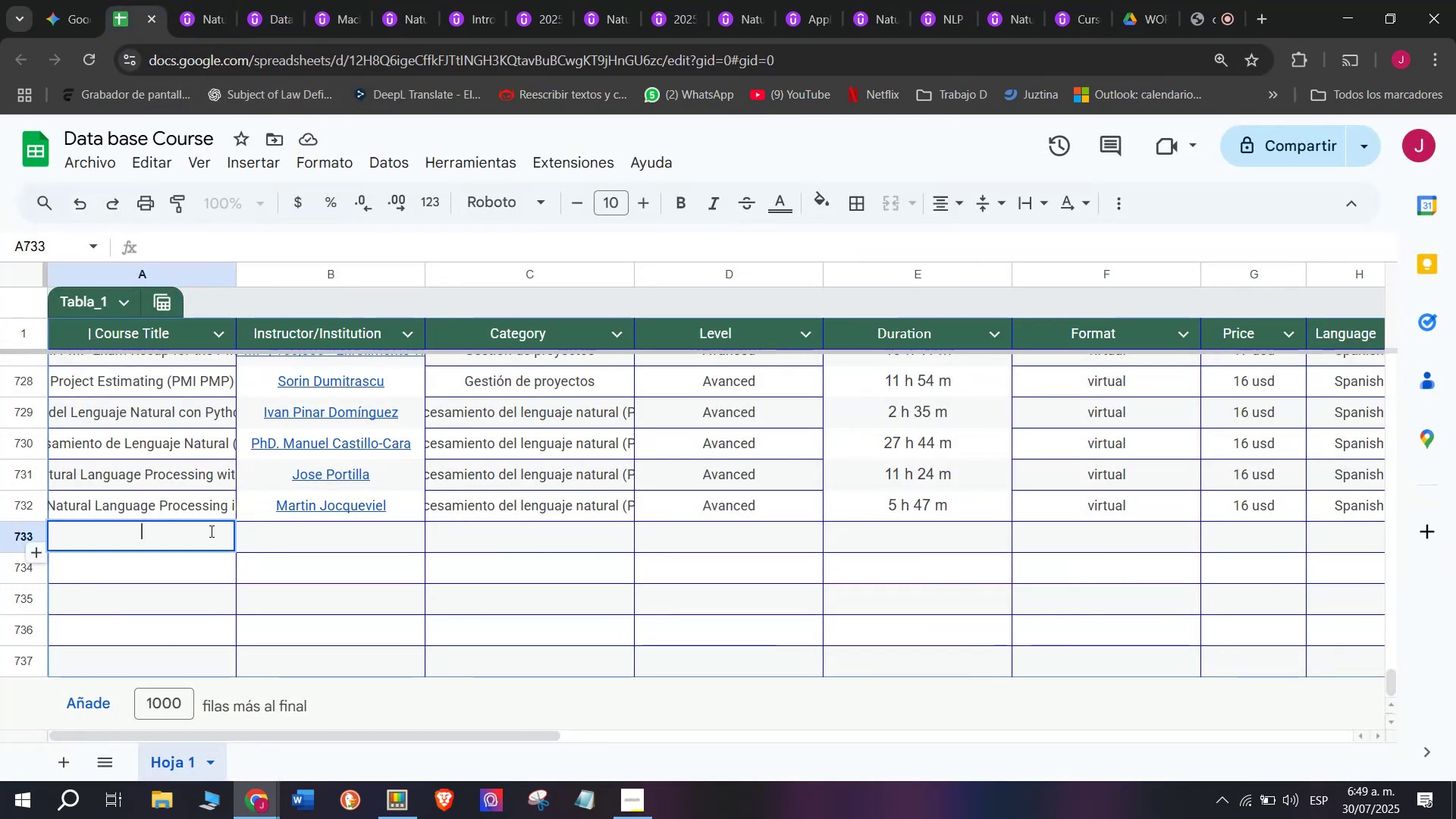 
key(Control+V)
 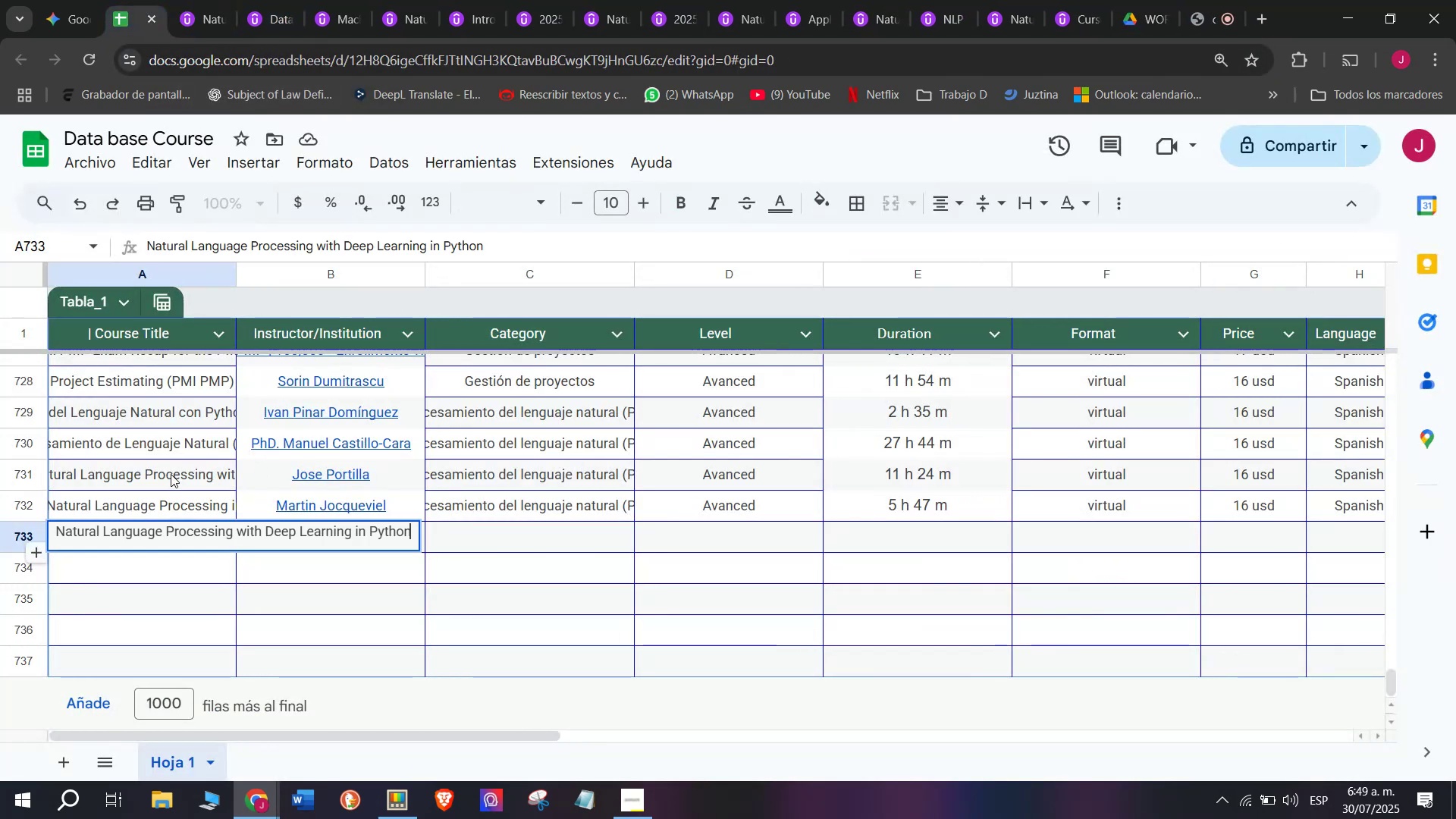 
key(Z)
 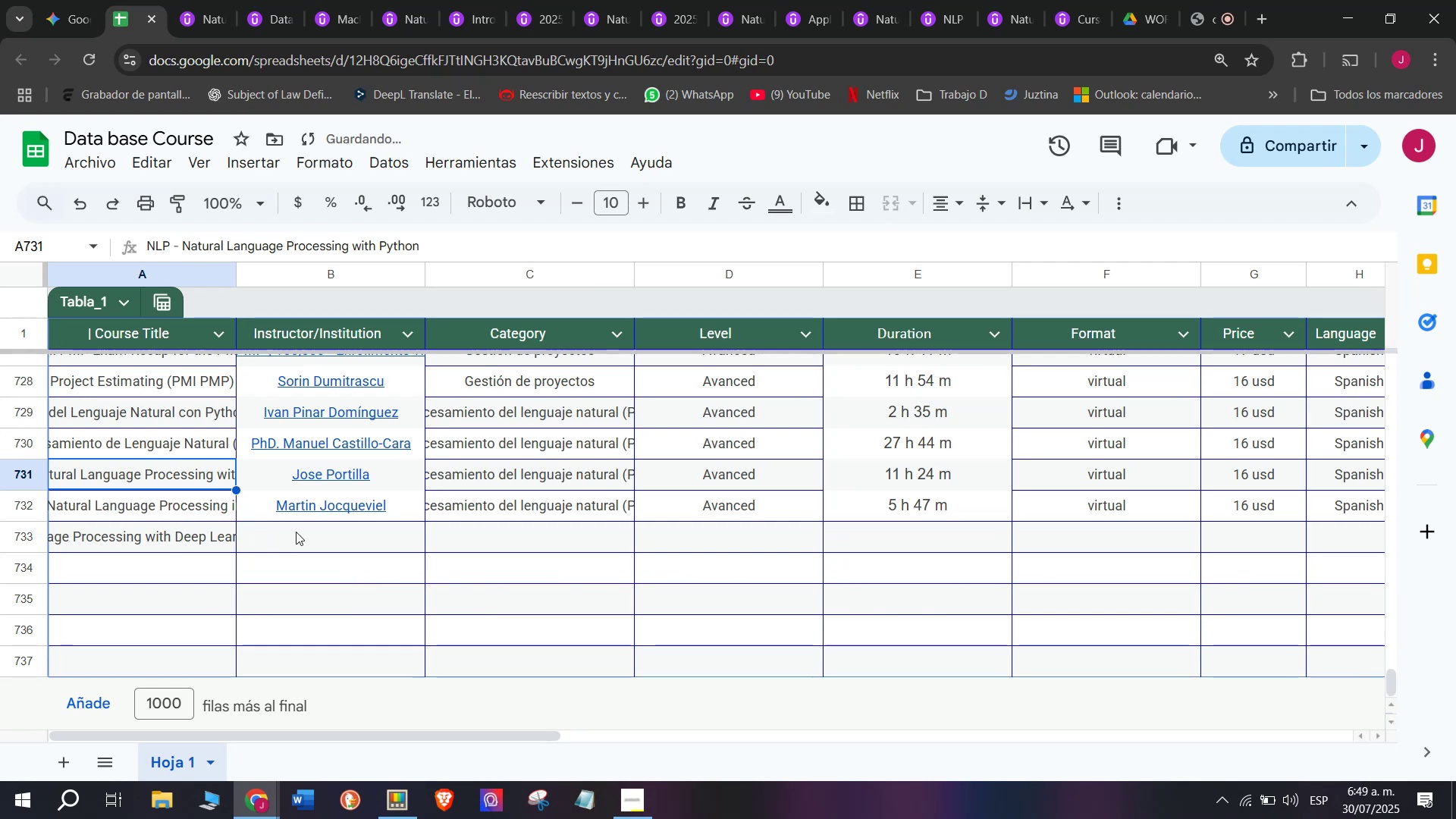 
key(Control+ControlLeft)
 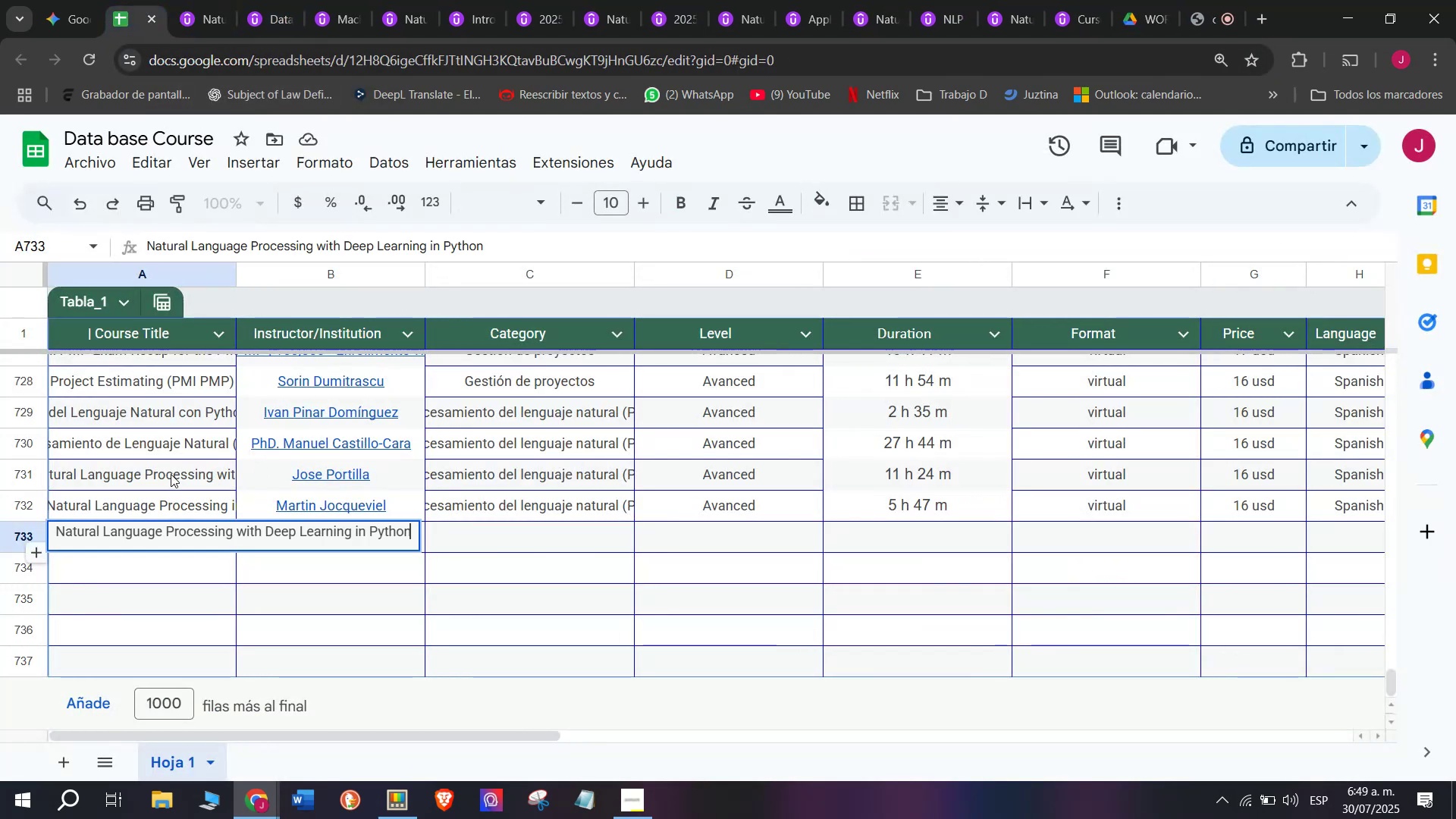 
left_click([299, 531])
 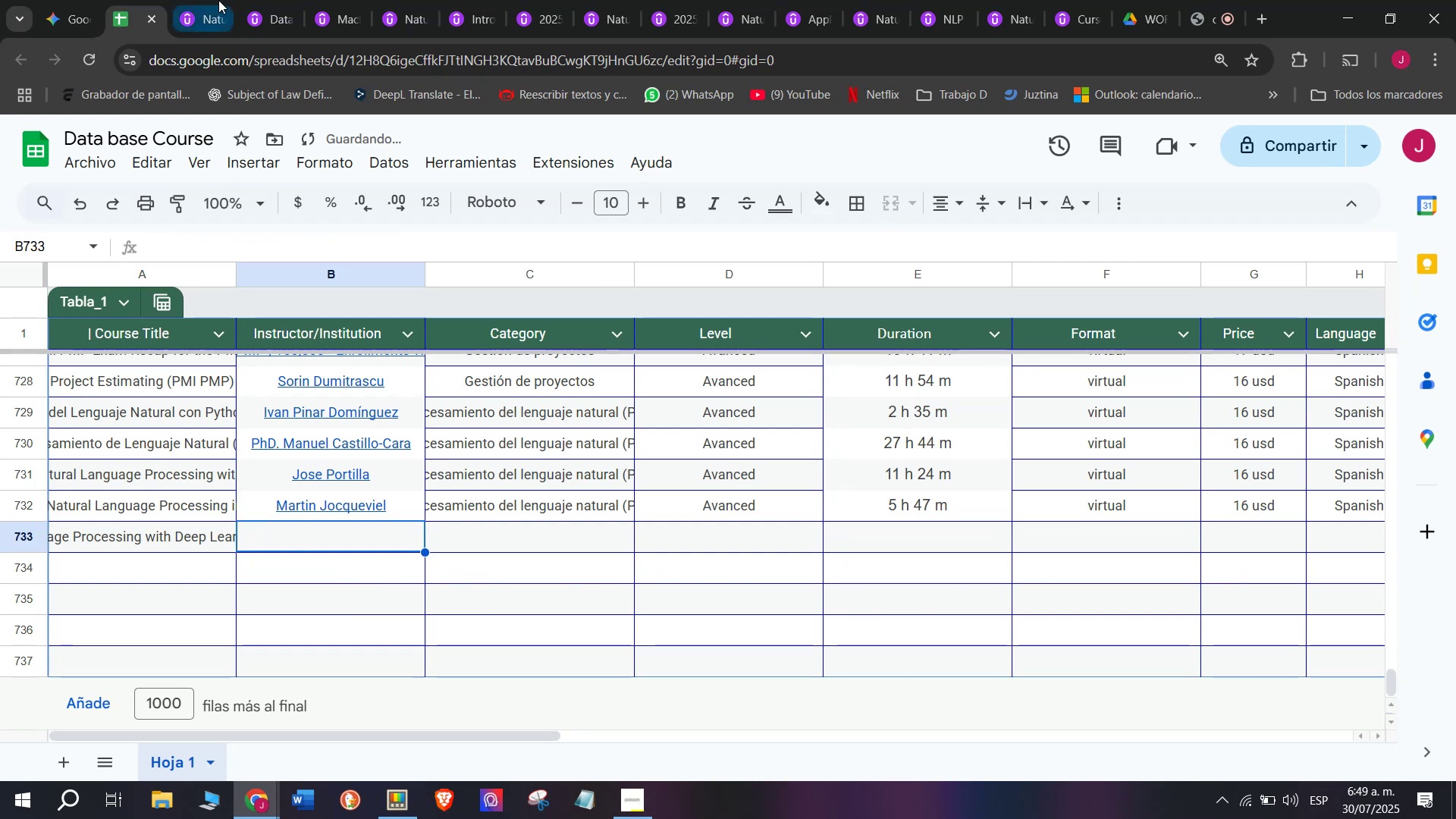 
left_click([218, 0])
 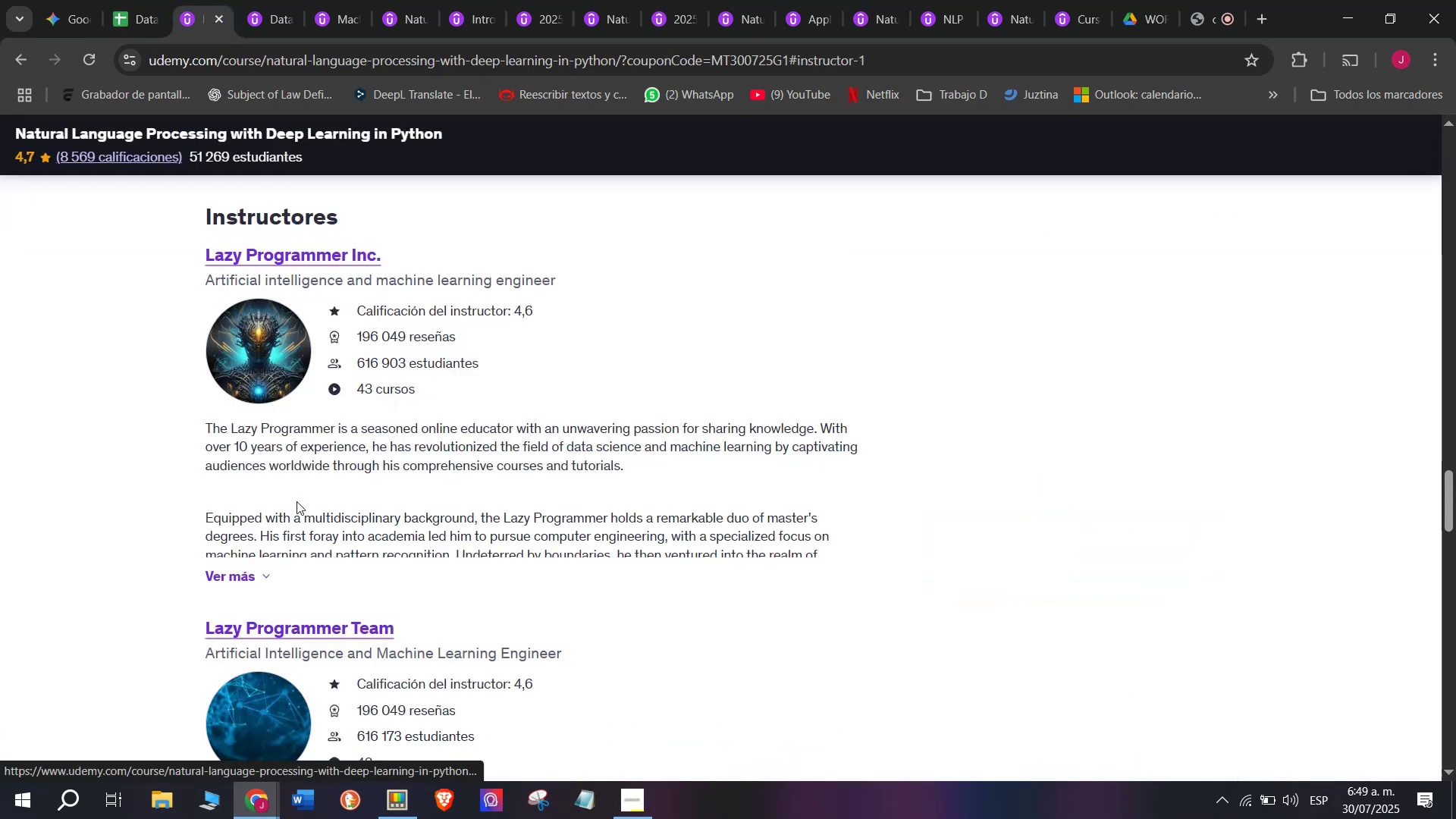 
left_click_drag(start_coordinate=[178, 253], to_coordinate=[419, 234])
 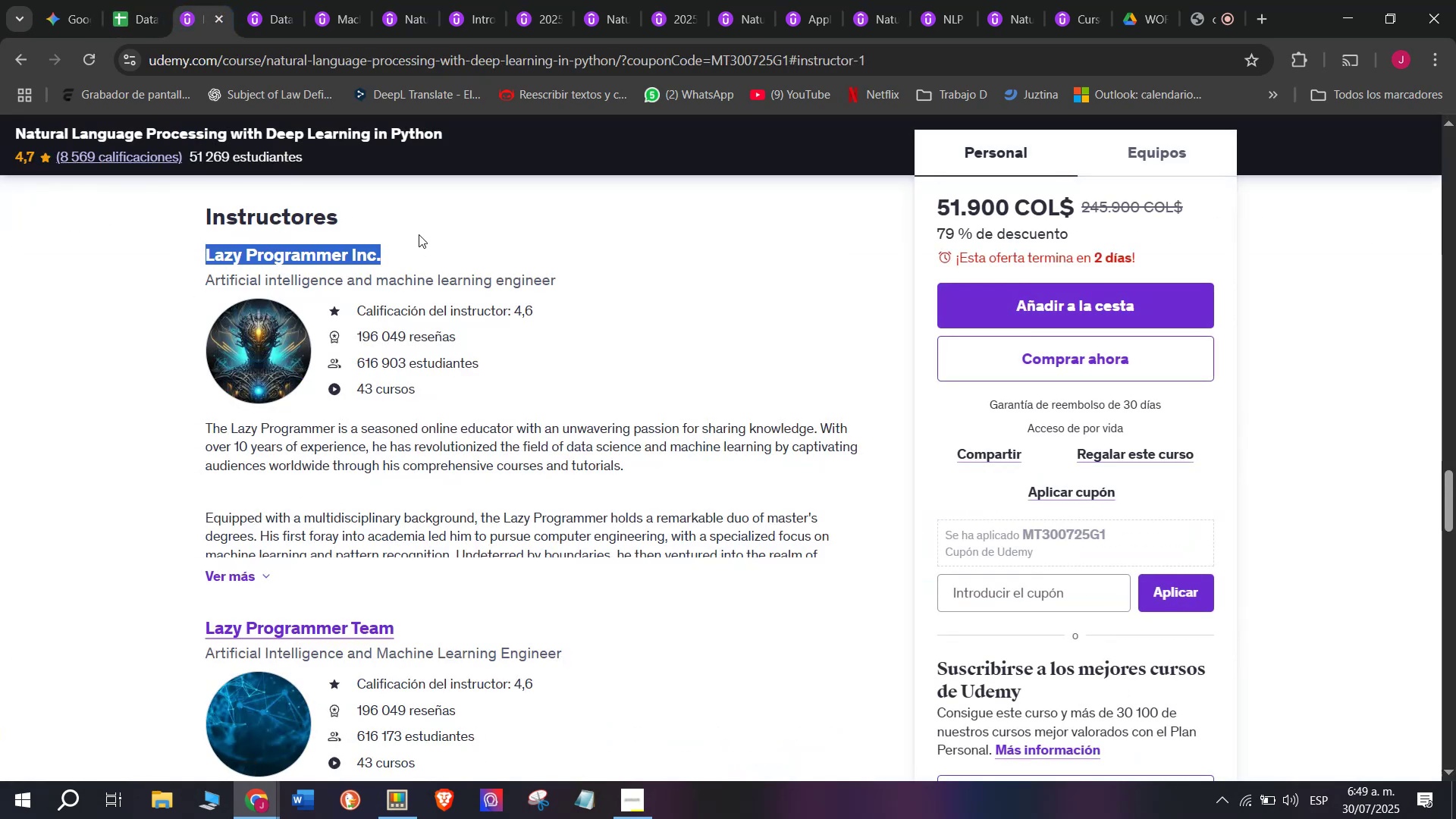 
key(Control+ControlLeft)
 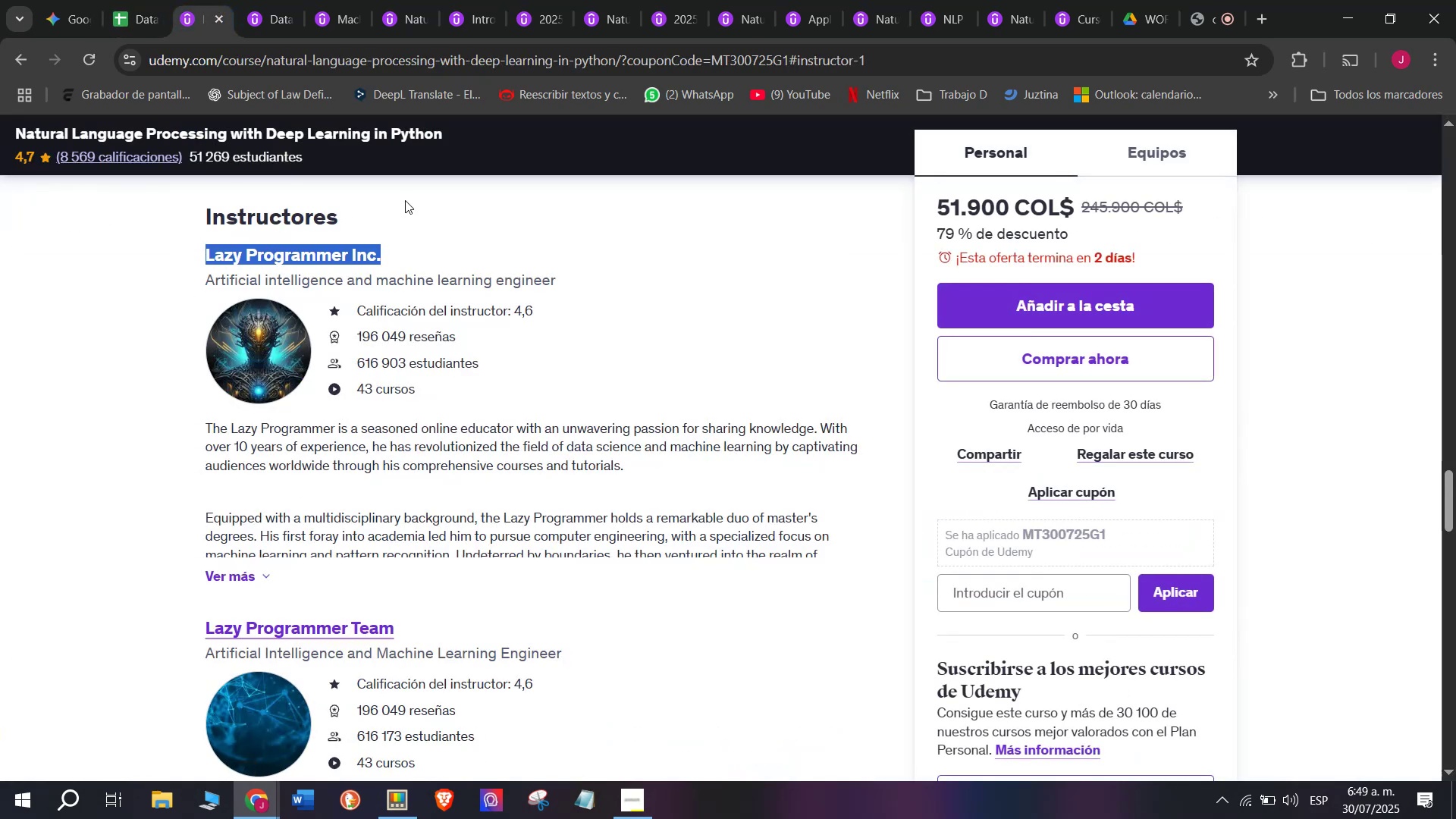 
key(Break)
 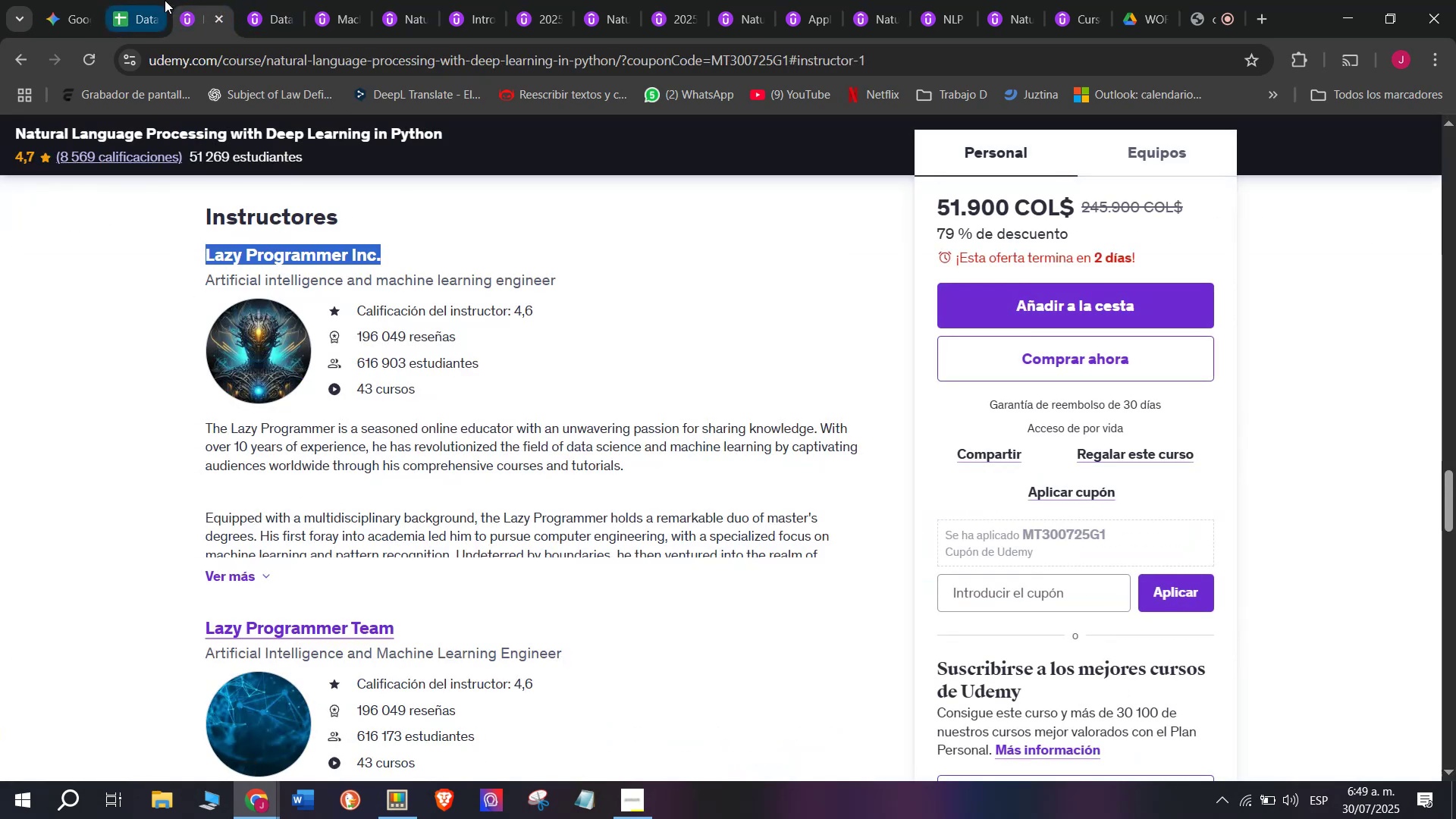 
key(Control+C)
 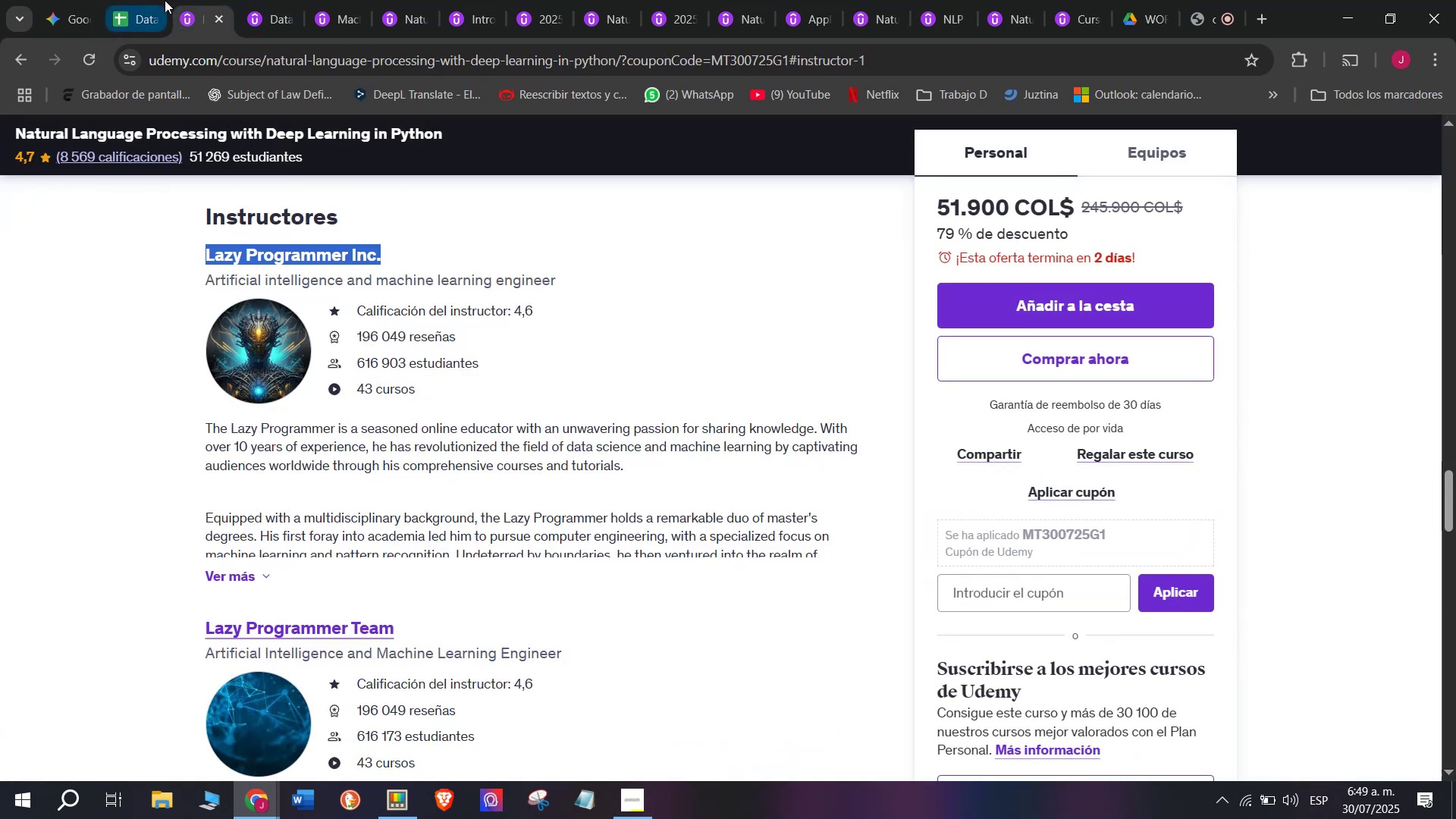 
left_click([165, 0])
 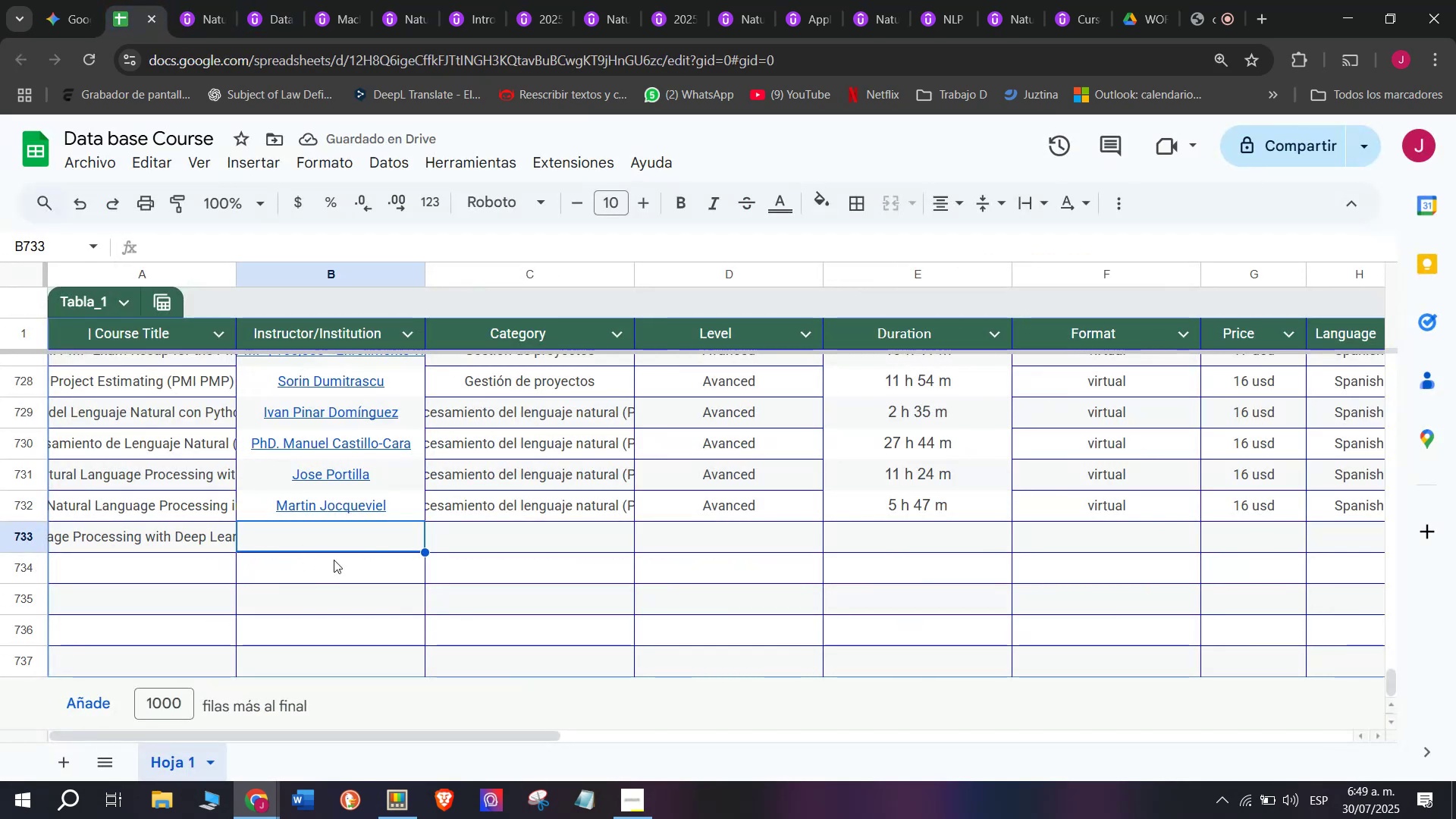 
key(Control+ControlLeft)
 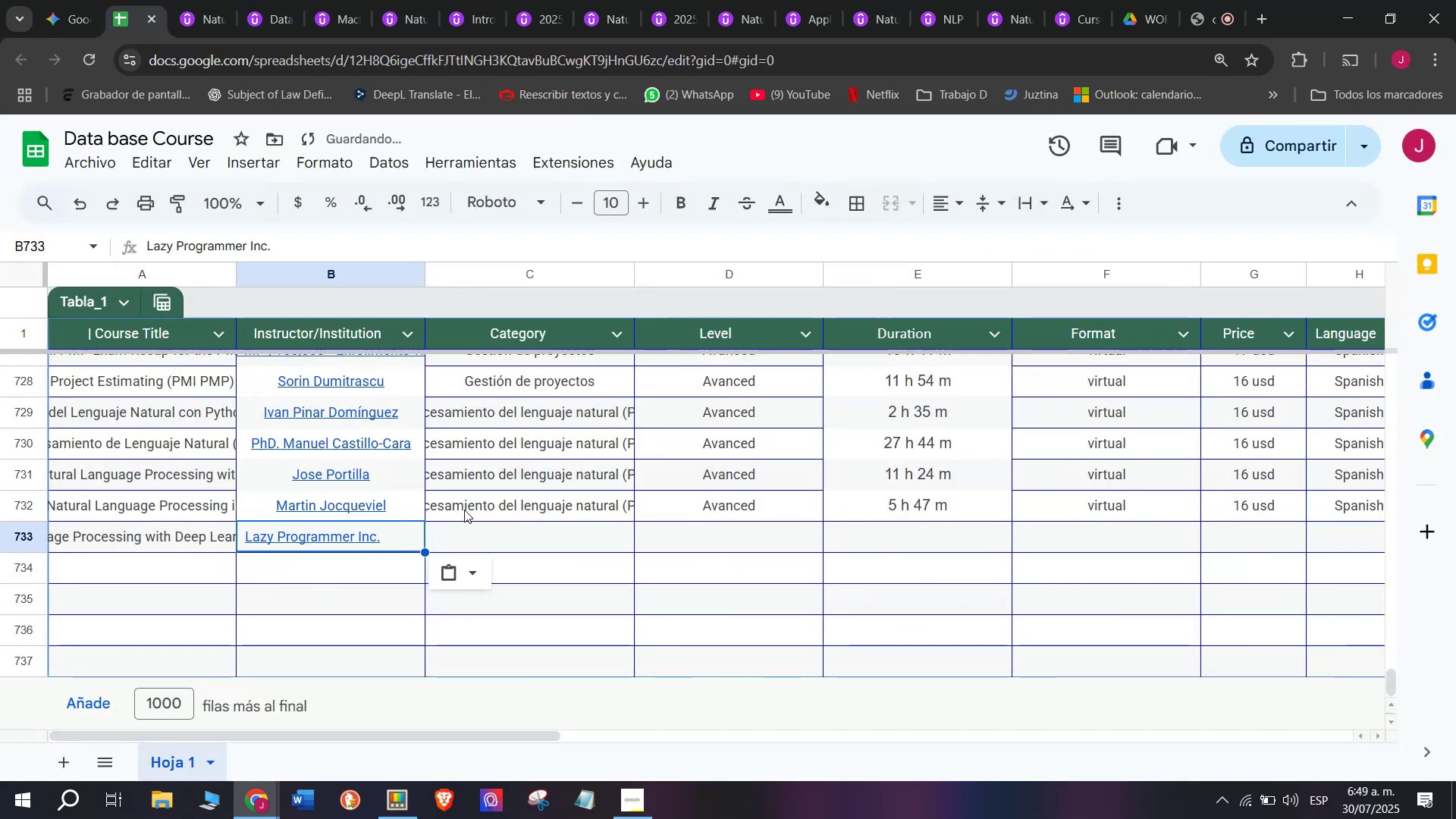 
key(Z)
 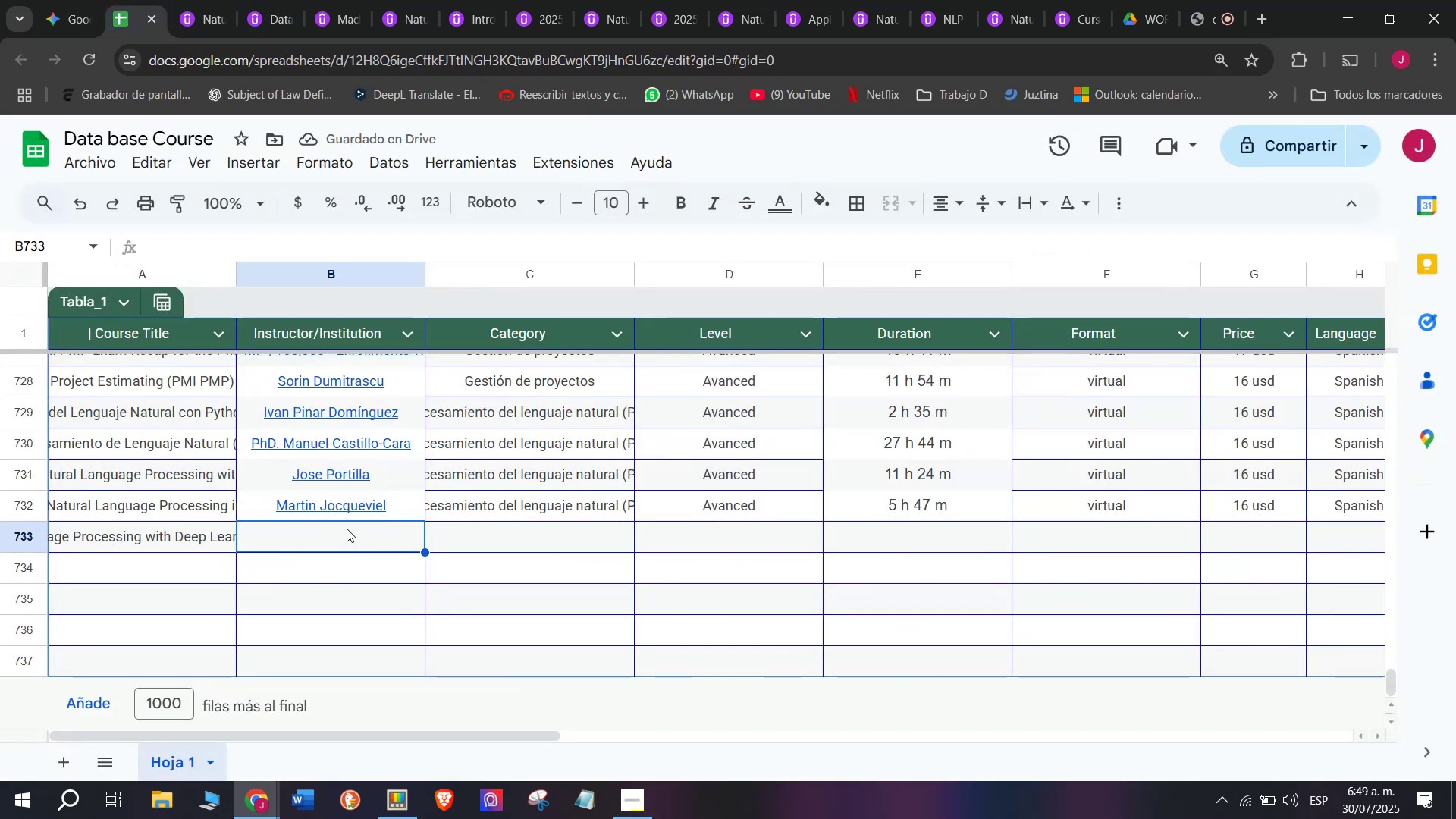 
key(Control+V)
 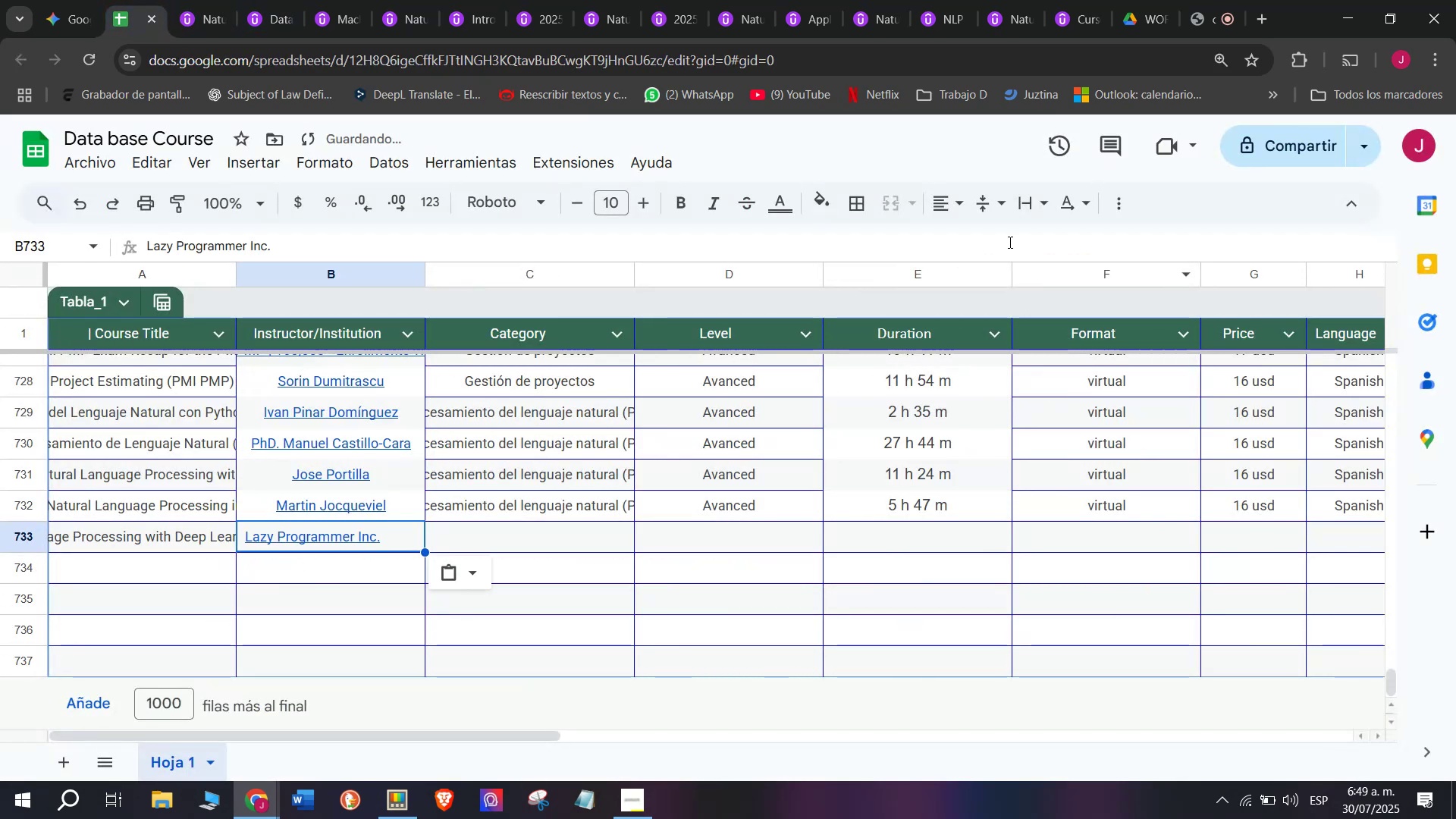 
left_click([968, 212])
 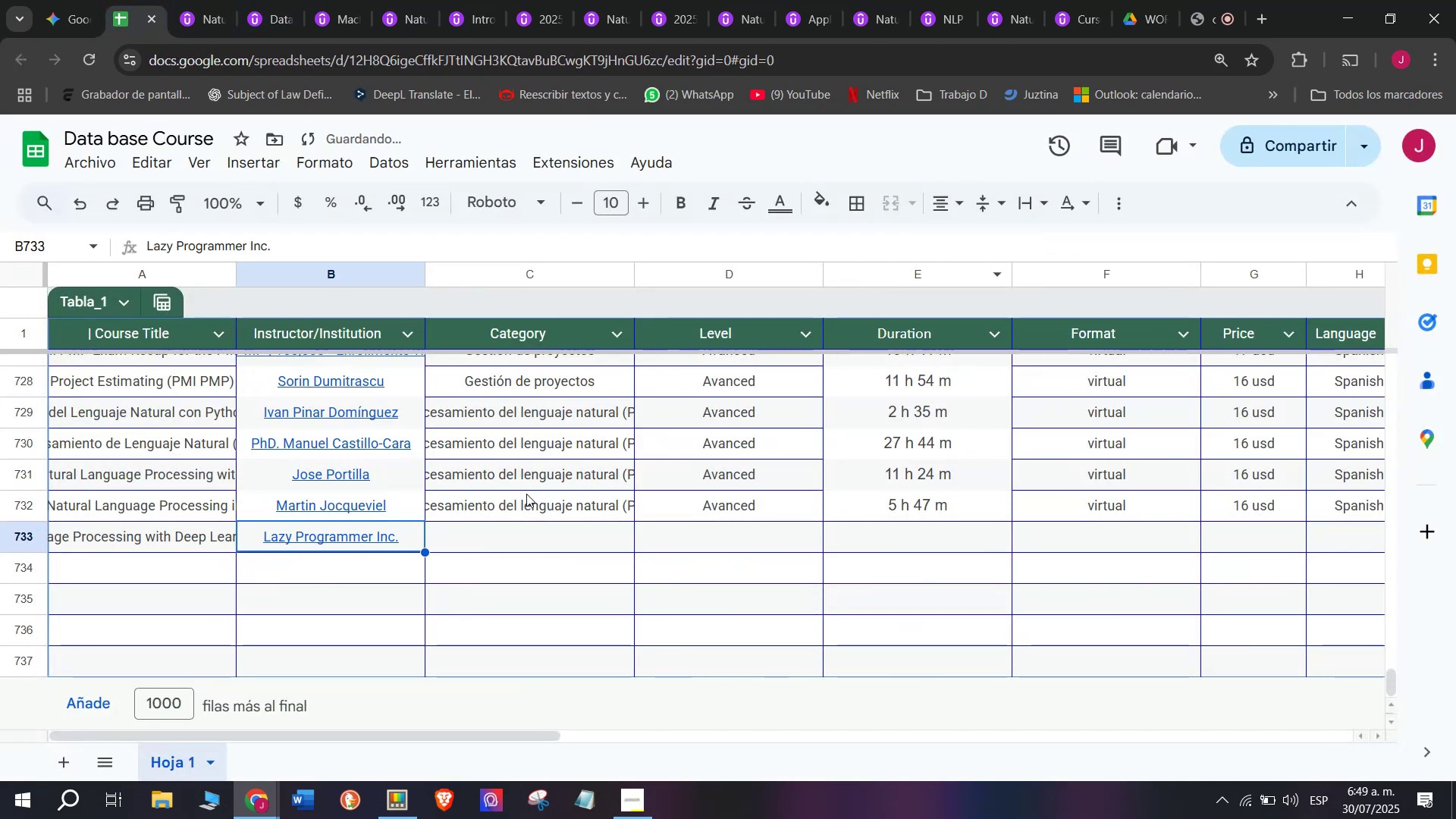 
left_click([526, 507])
 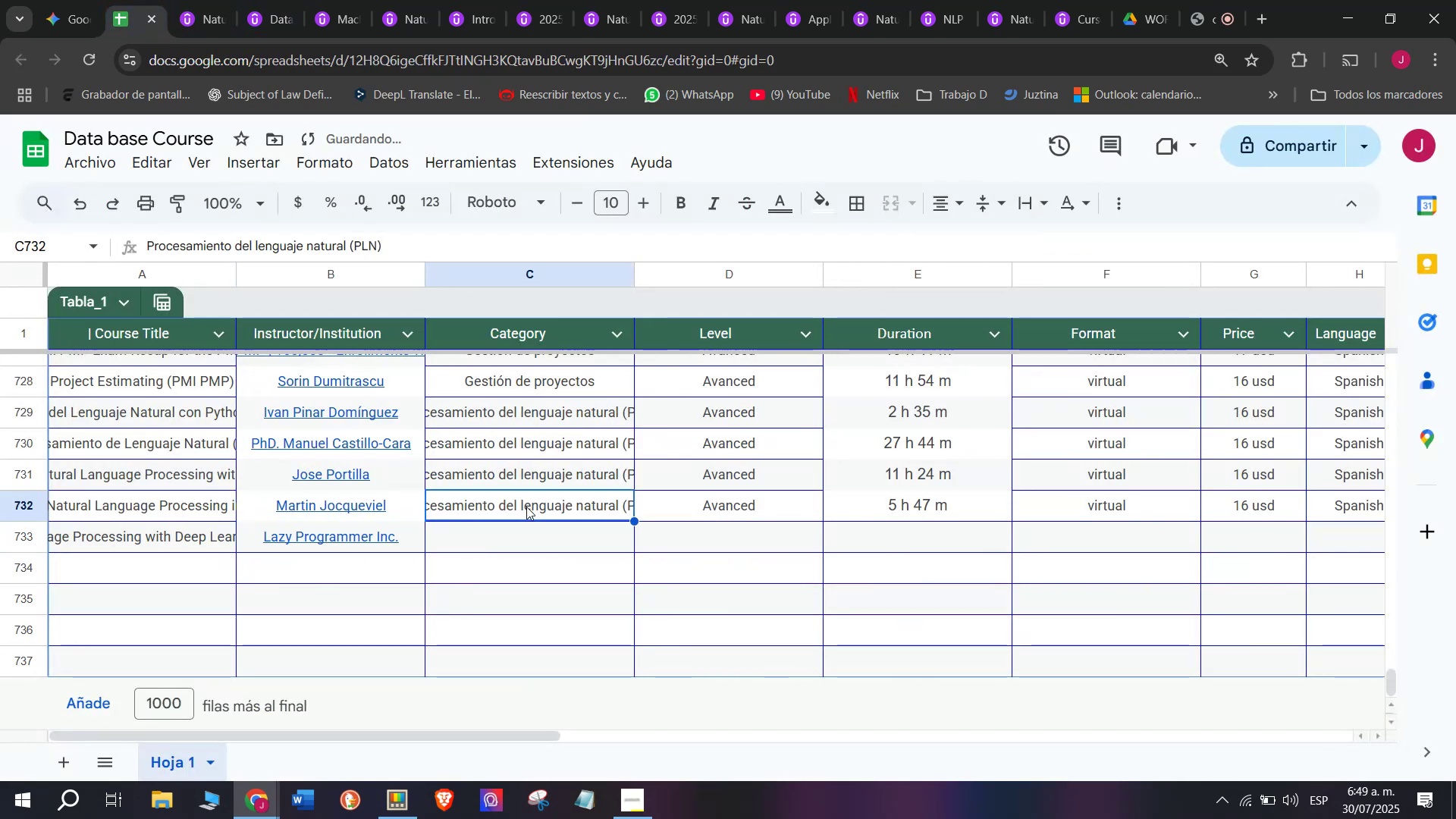 
key(Break)
 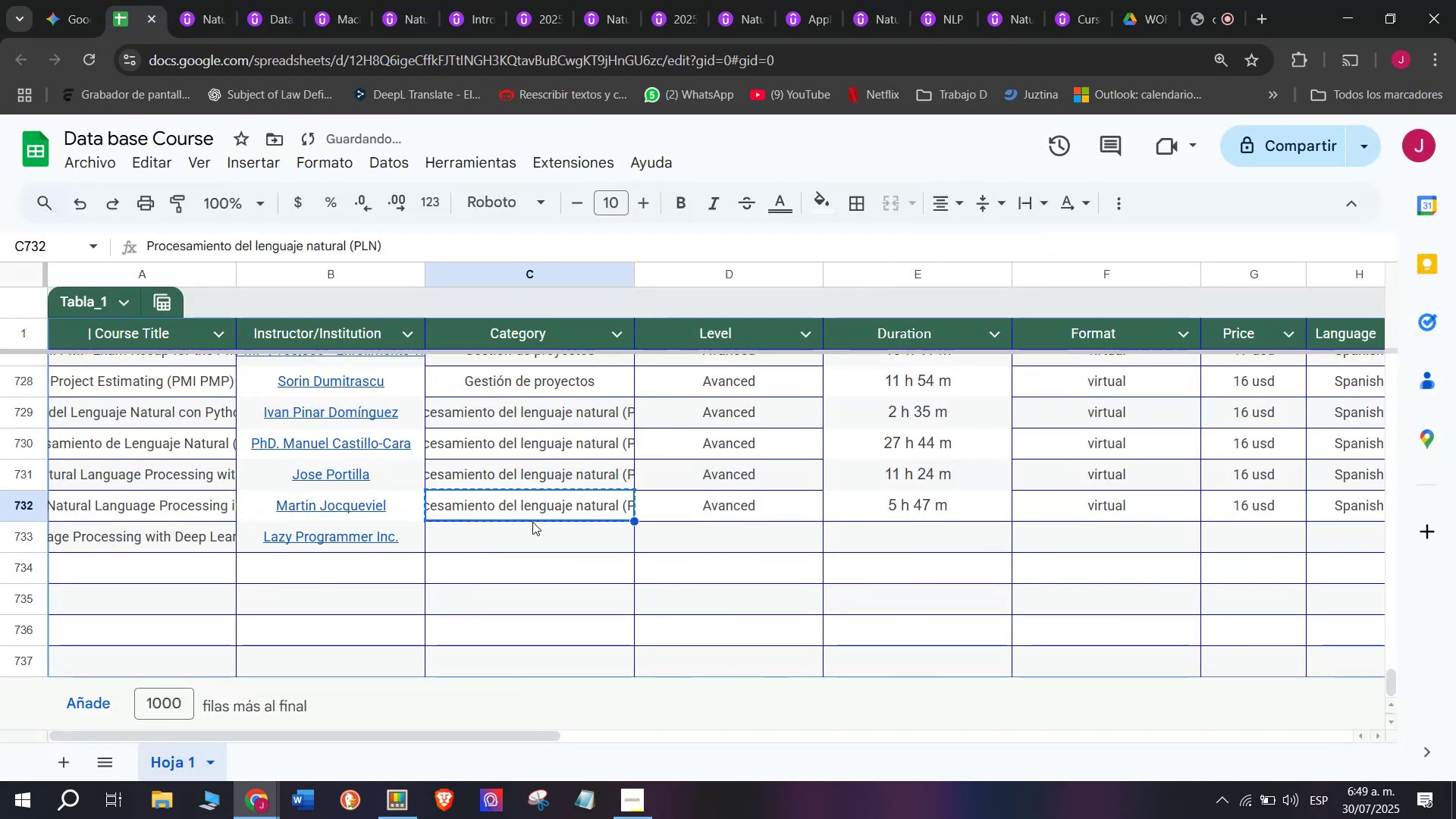 
key(Control+ControlLeft)
 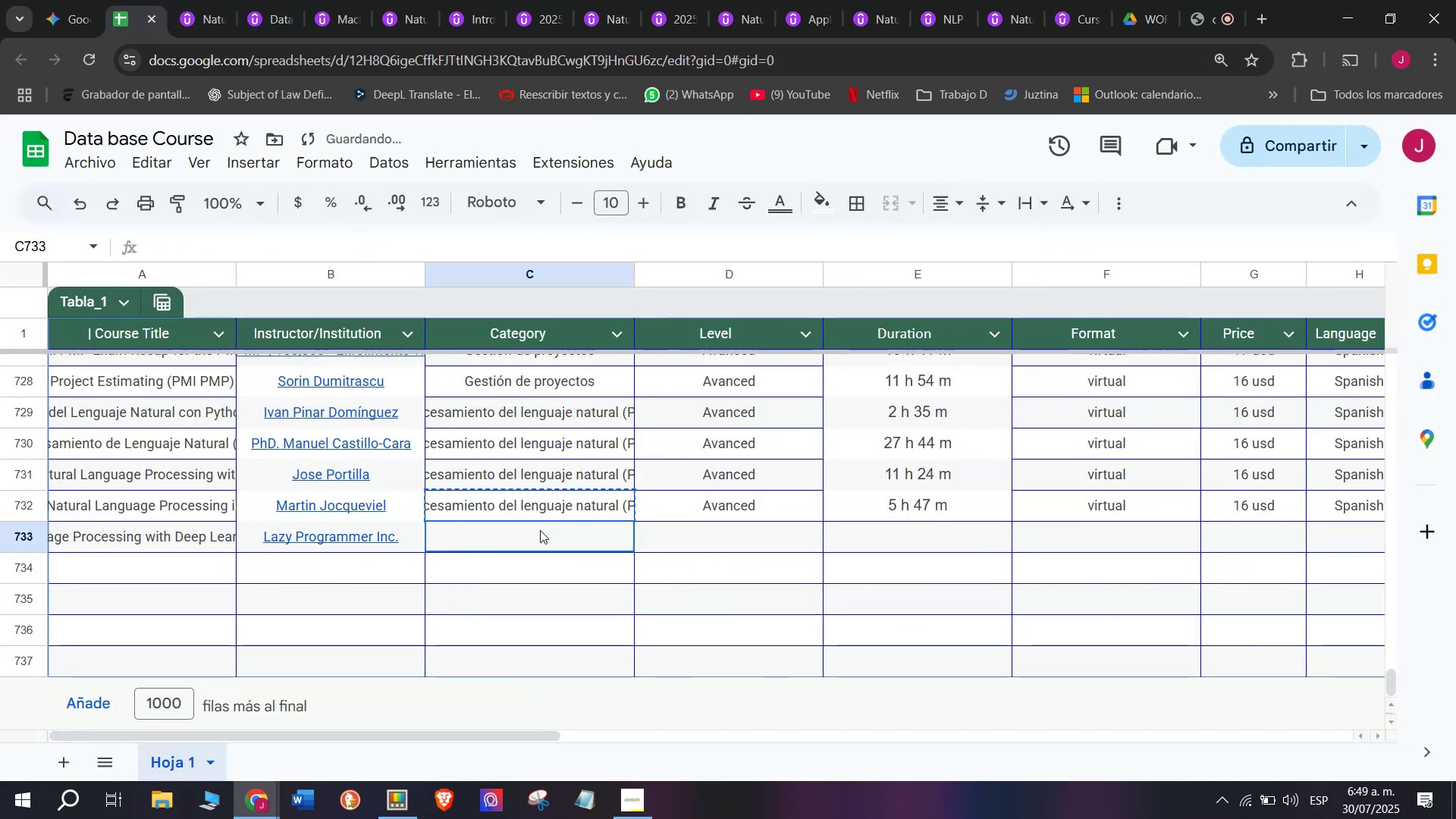 
key(Control+C)
 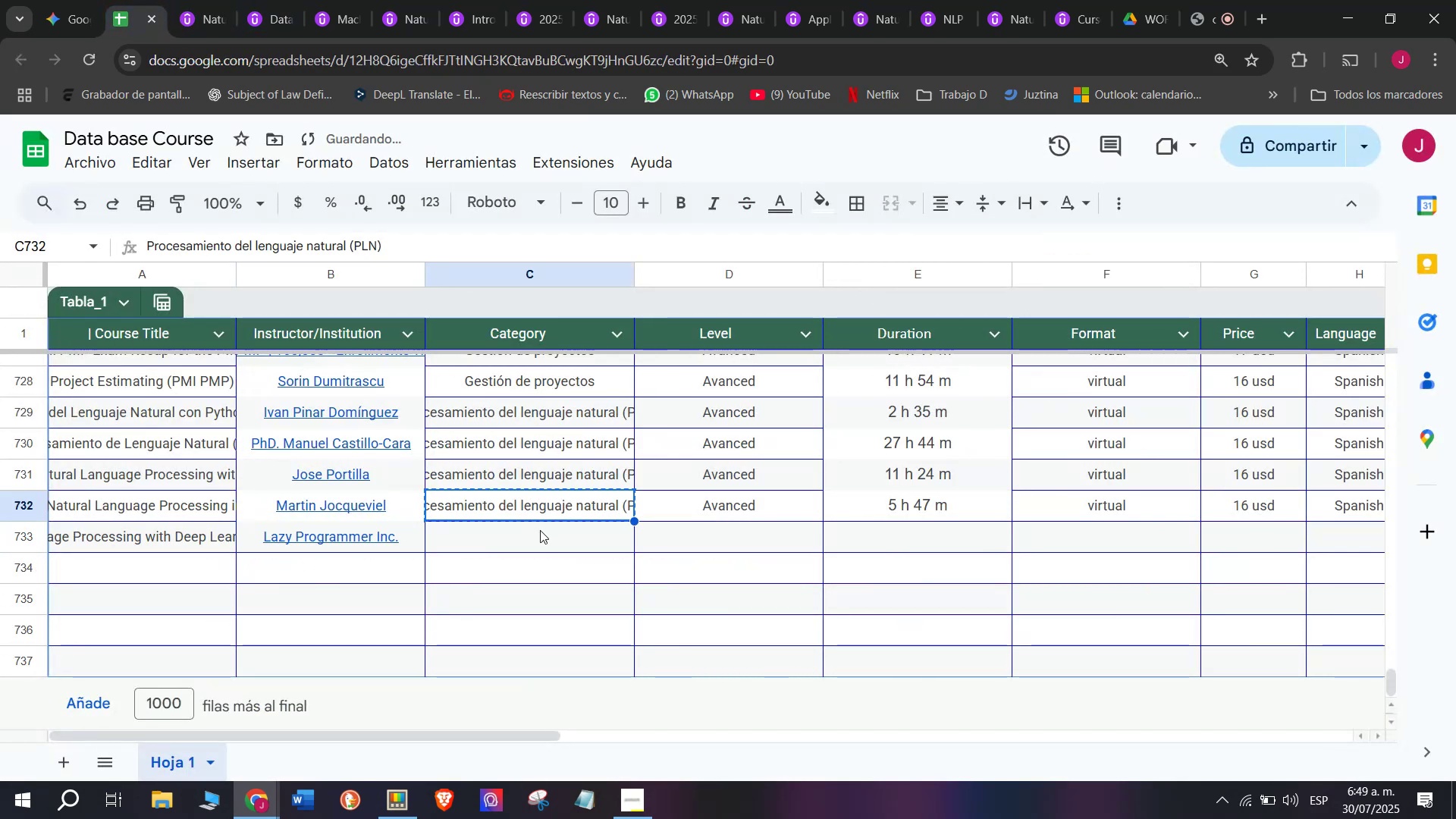 
left_click([540, 530])
 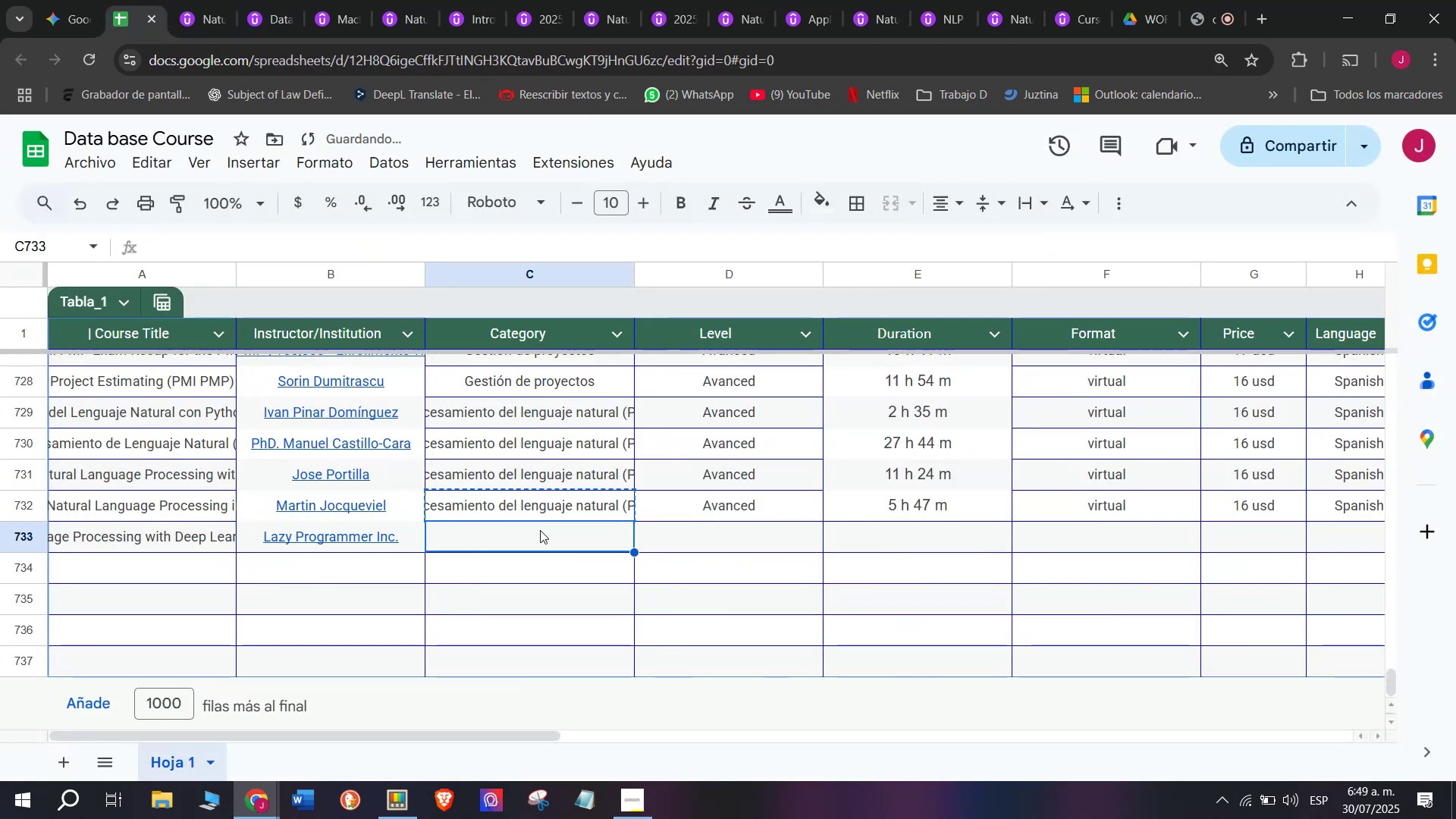 
key(Z)
 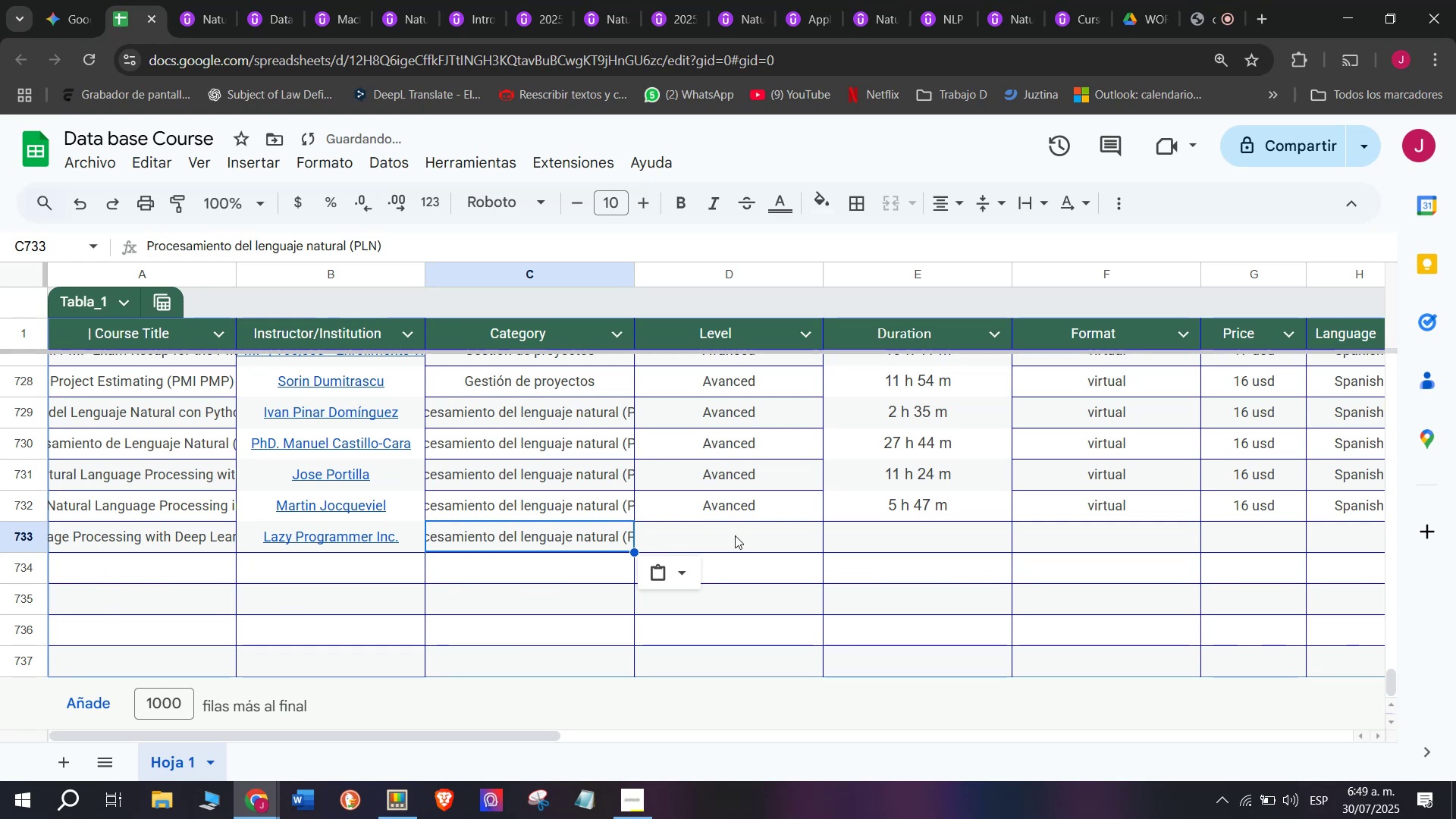 
key(Control+ControlLeft)
 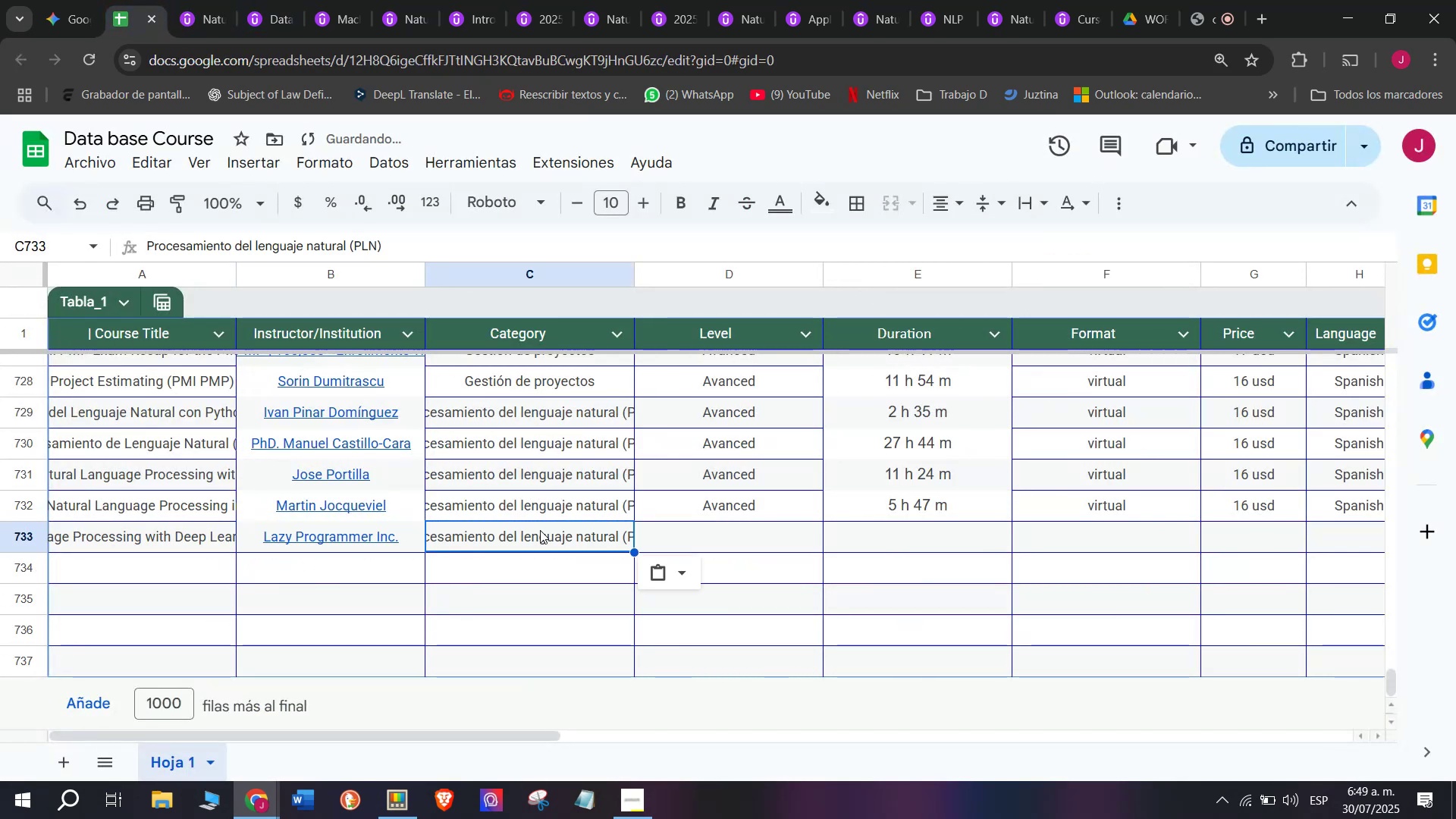 
key(Control+V)
 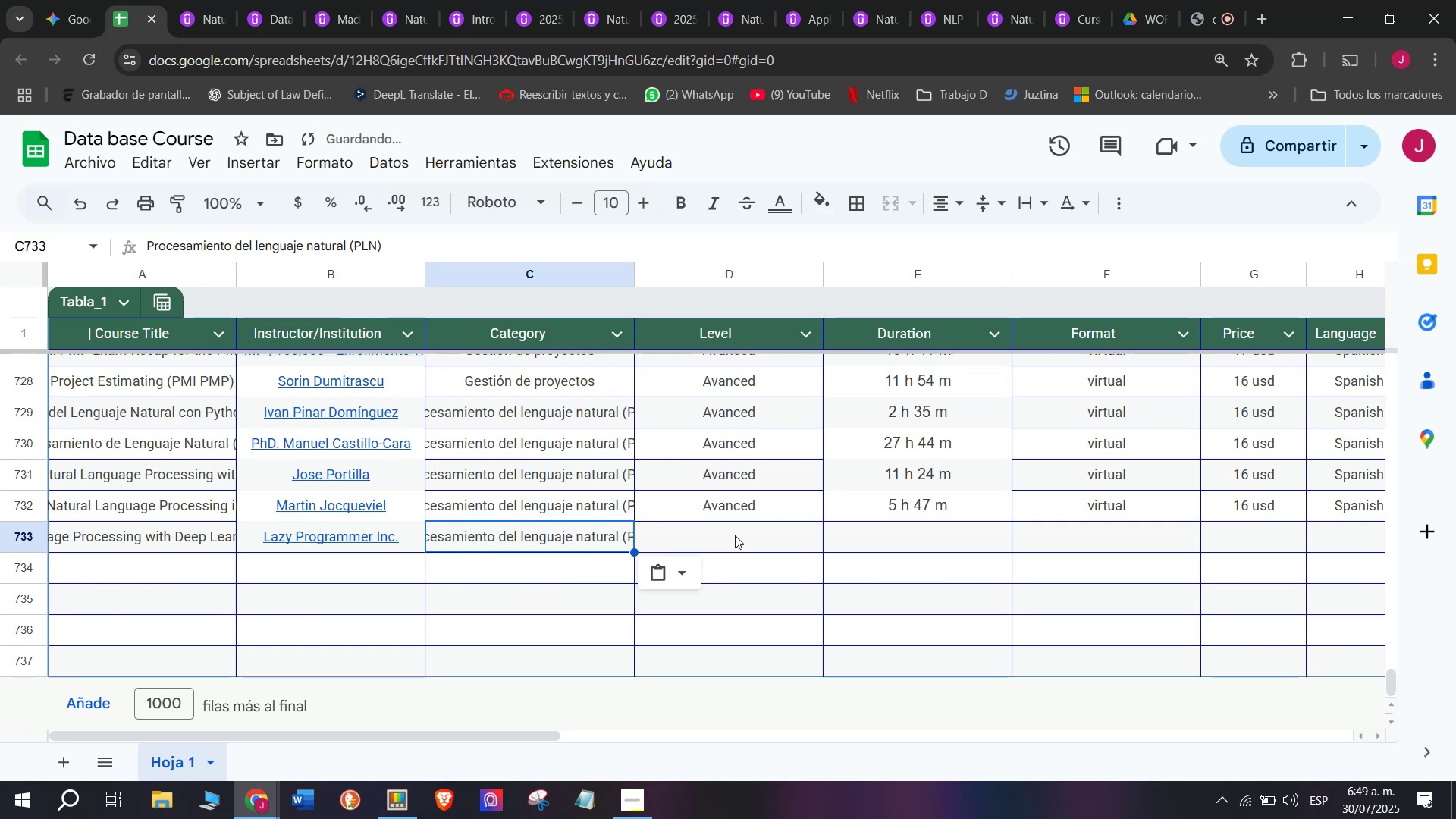 
left_click([735, 535])
 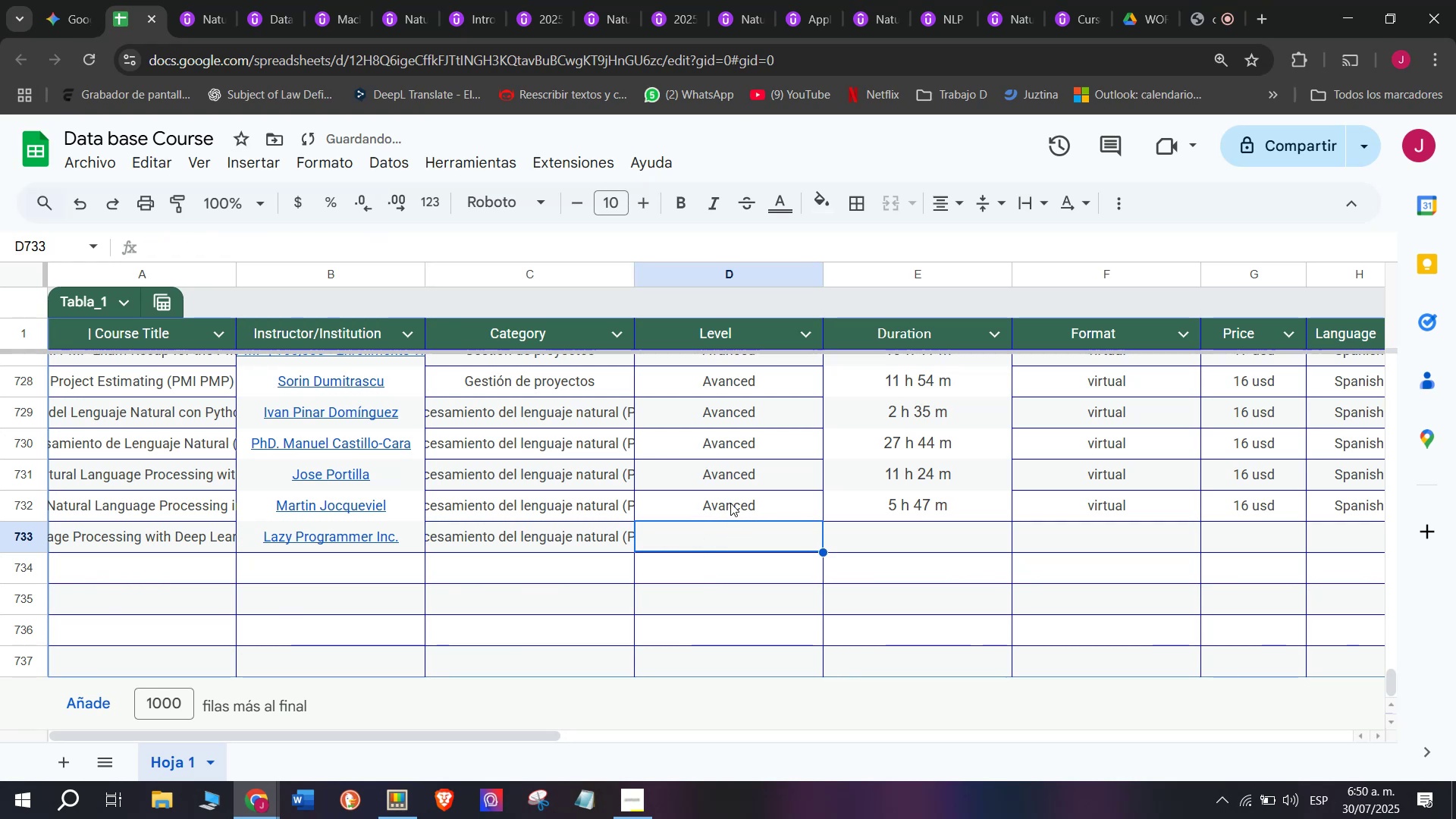 
left_click([730, 503])
 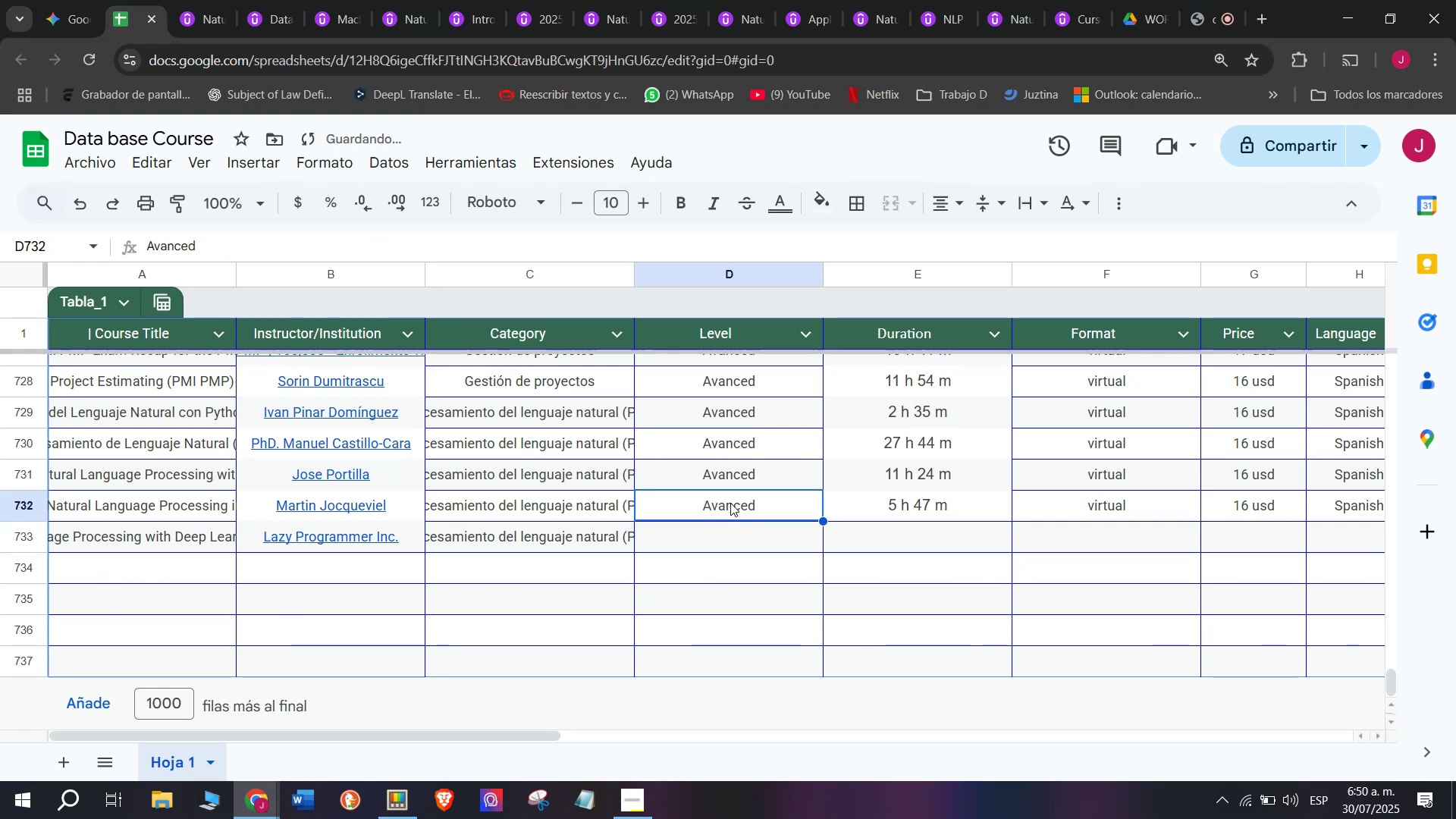 
key(Control+ControlLeft)
 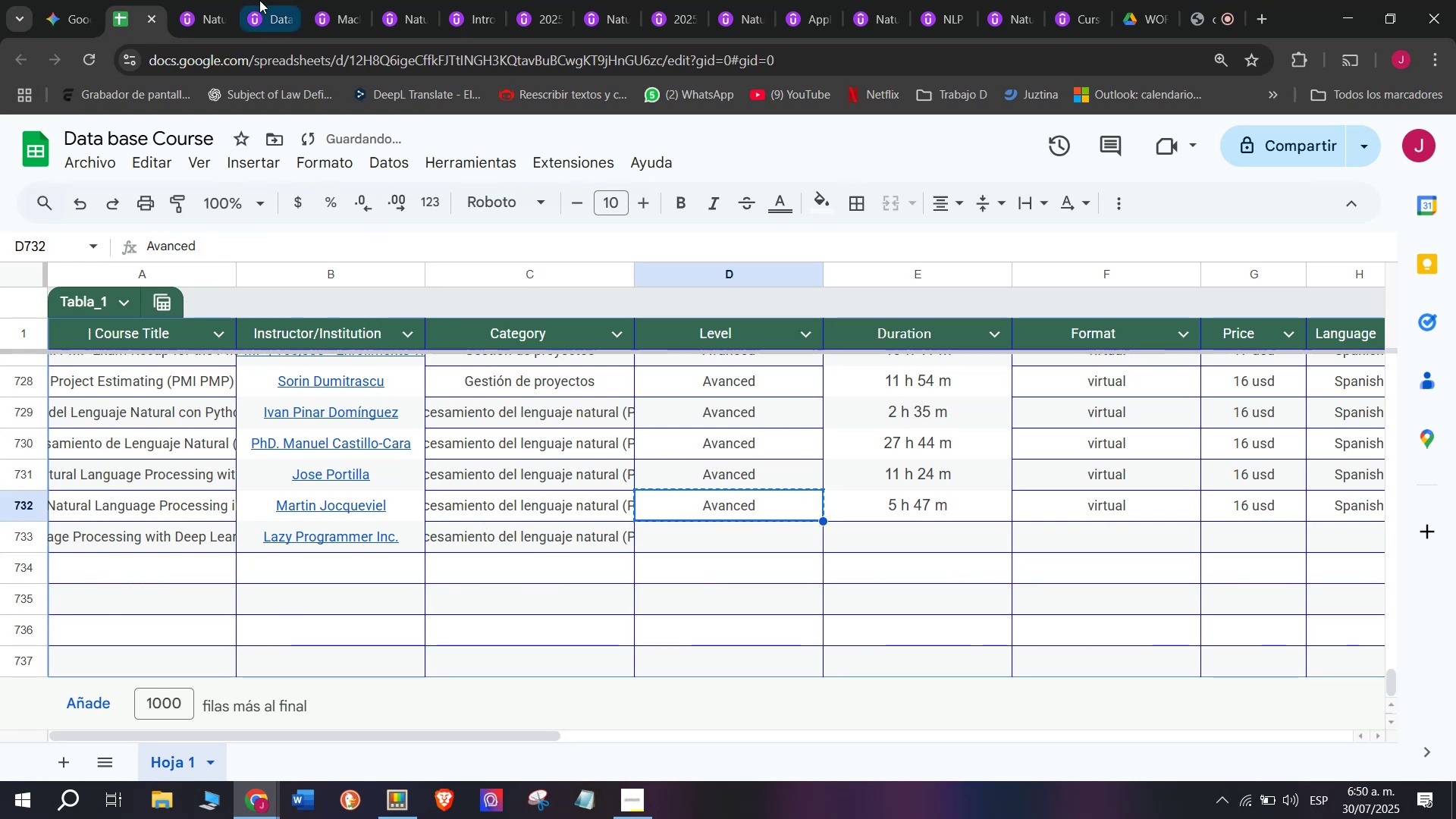 
key(Break)
 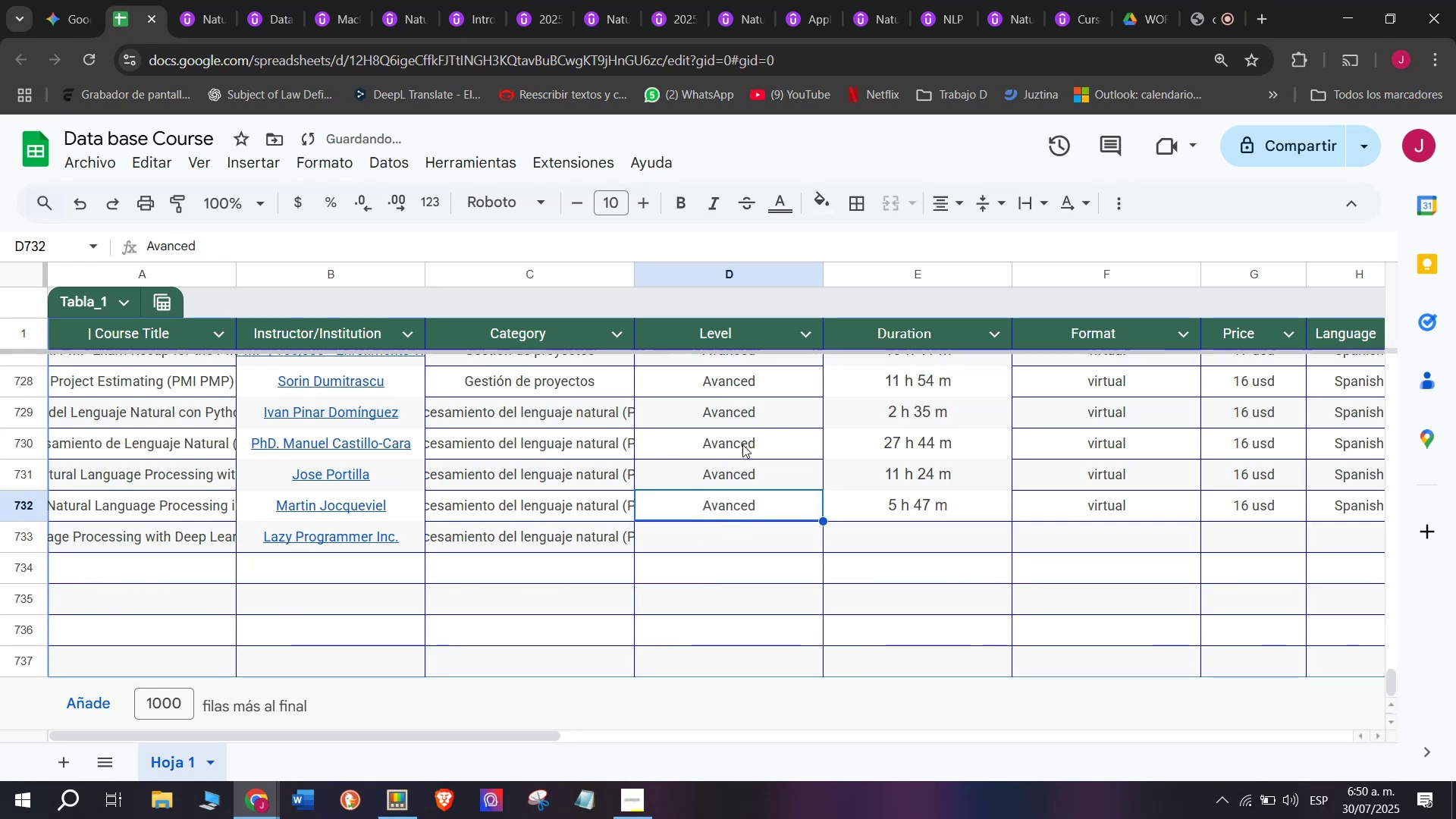 
key(Control+C)
 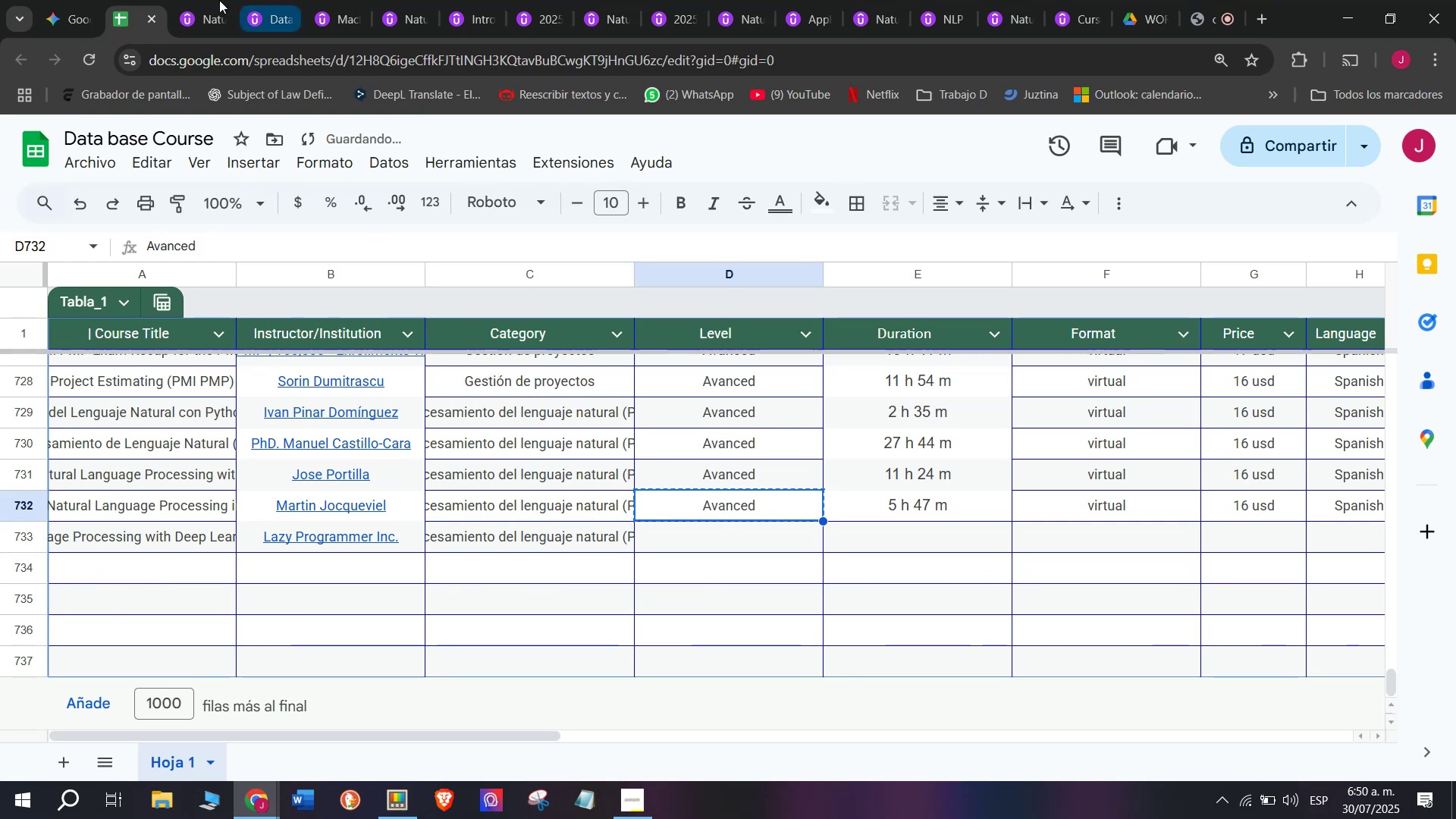 
left_click([202, 0])
 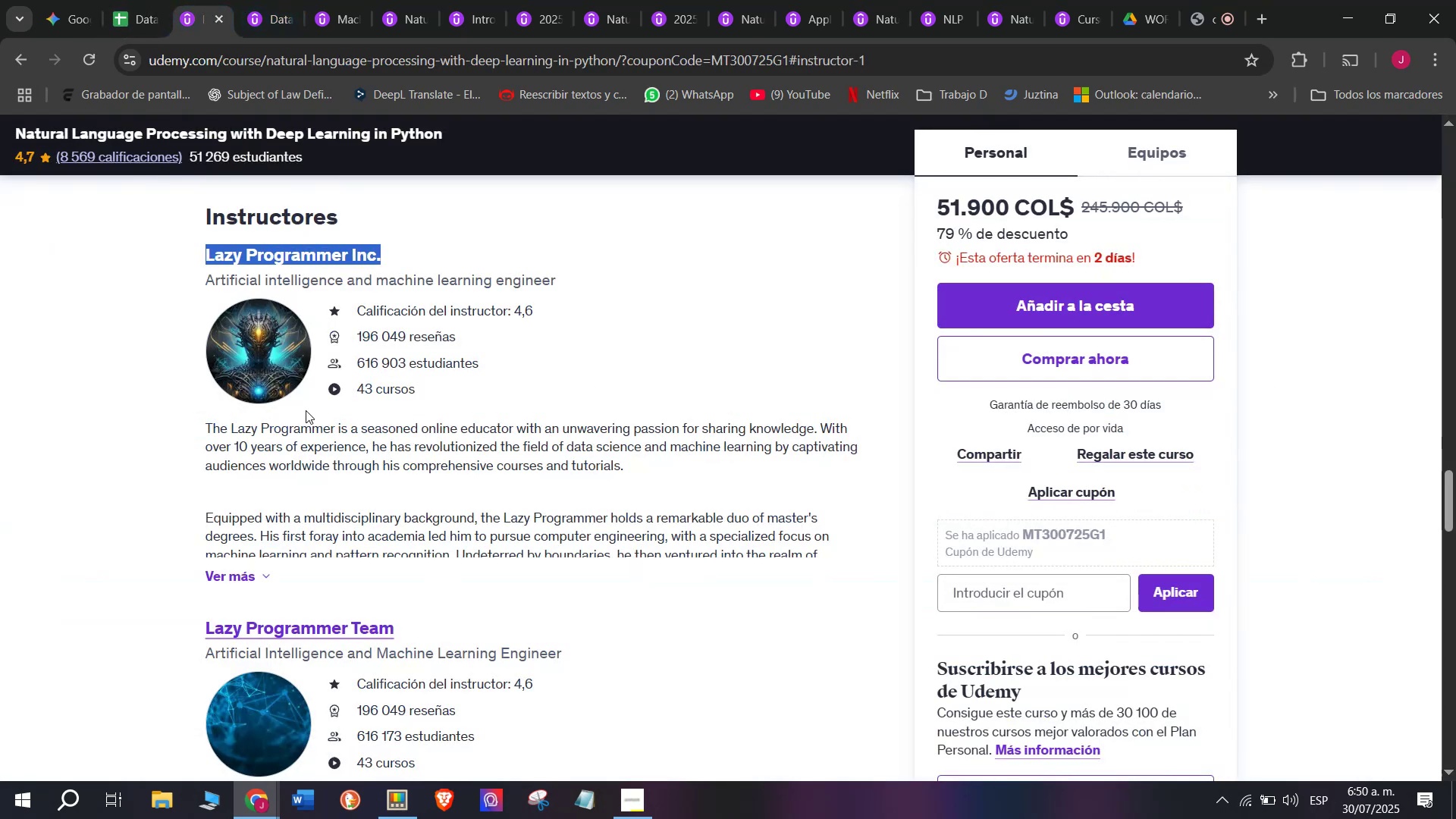 
scroll: coordinate [256, 416], scroll_direction: up, amount: 10.0
 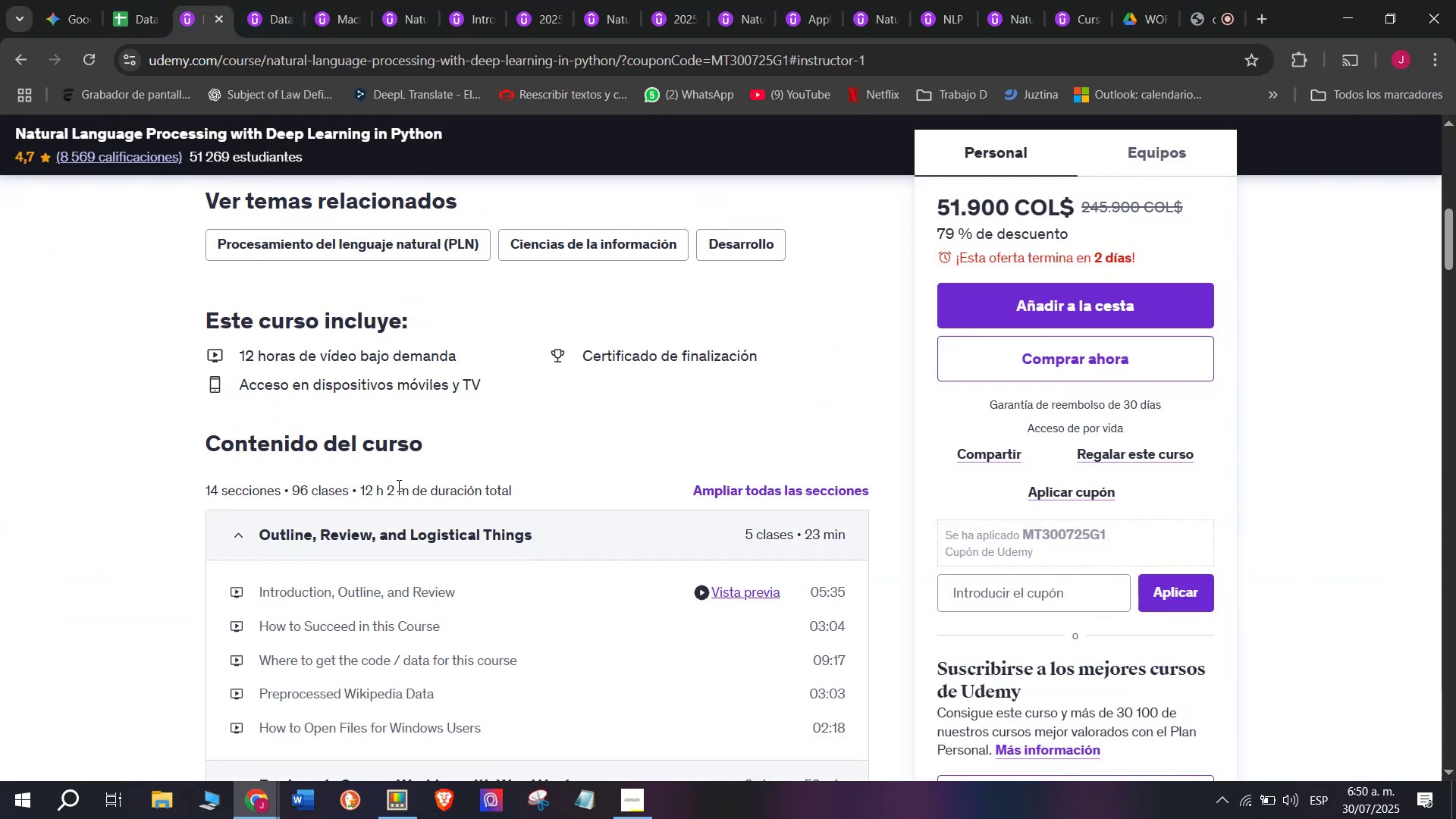 
left_click_drag(start_coordinate=[410, 496], to_coordinate=[362, 497])
 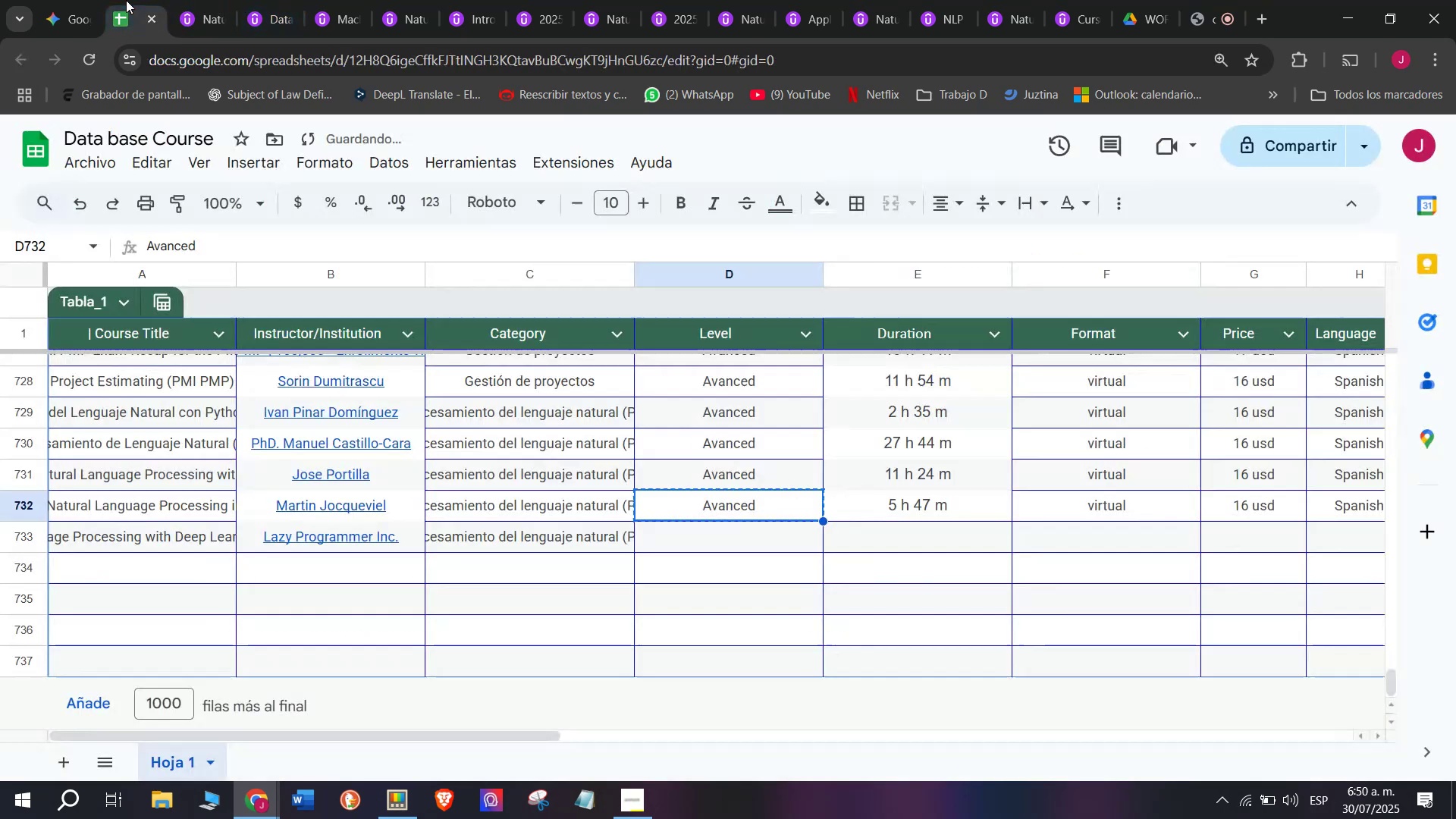 
key(Break)
 